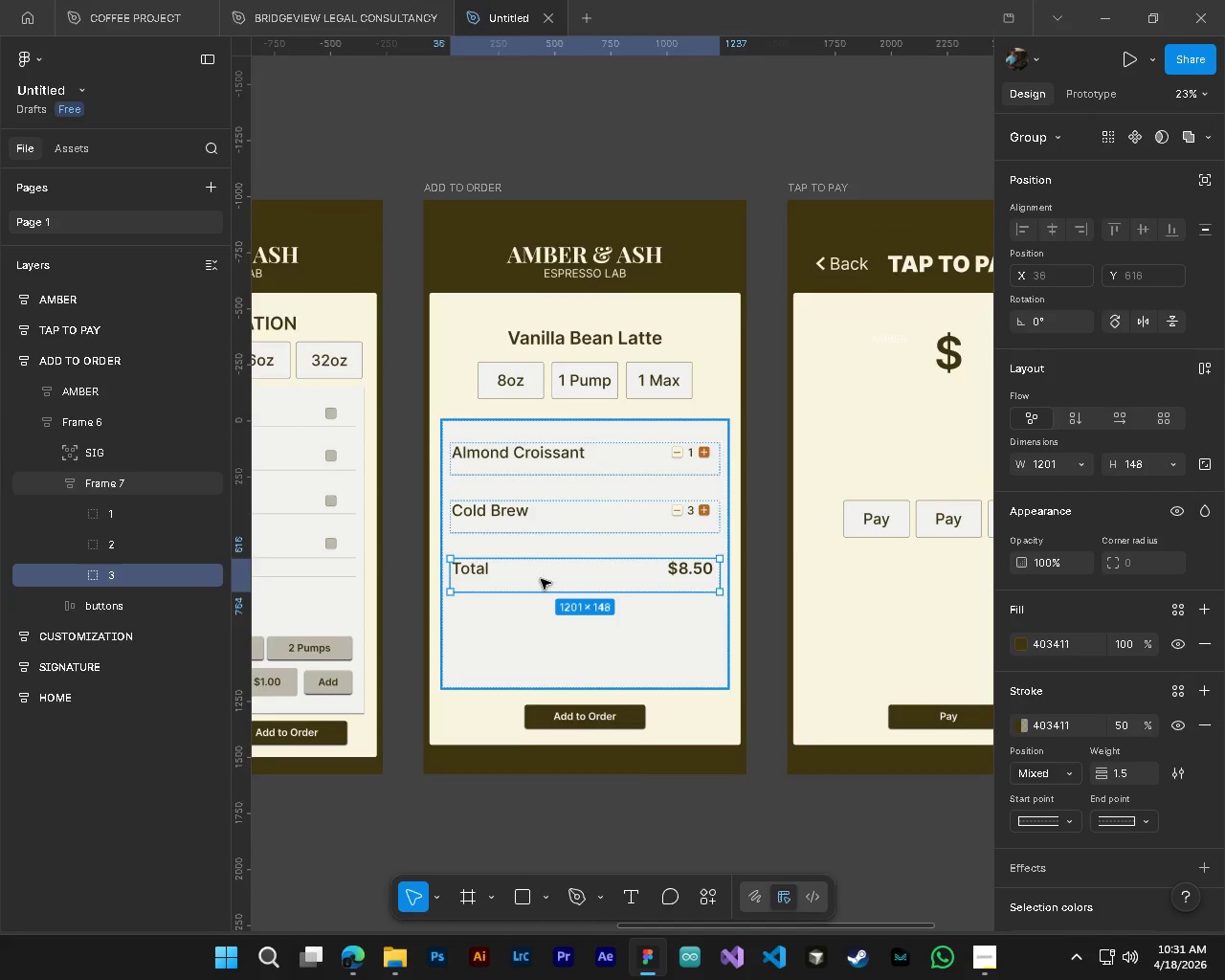 
key(Alt+Control+AltLeft)
 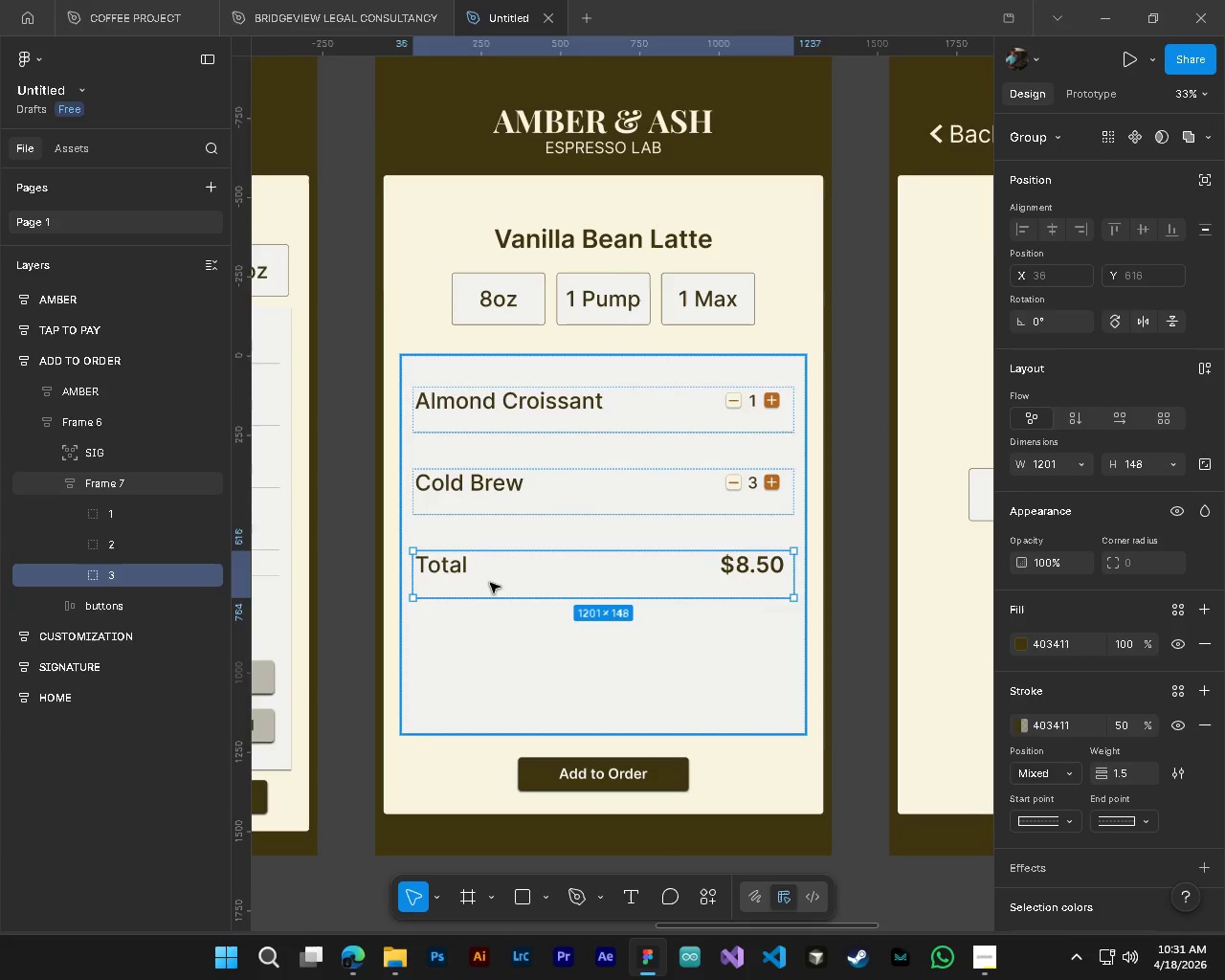 
left_click_drag(start_coordinate=[490, 583], to_coordinate=[342, 889])
 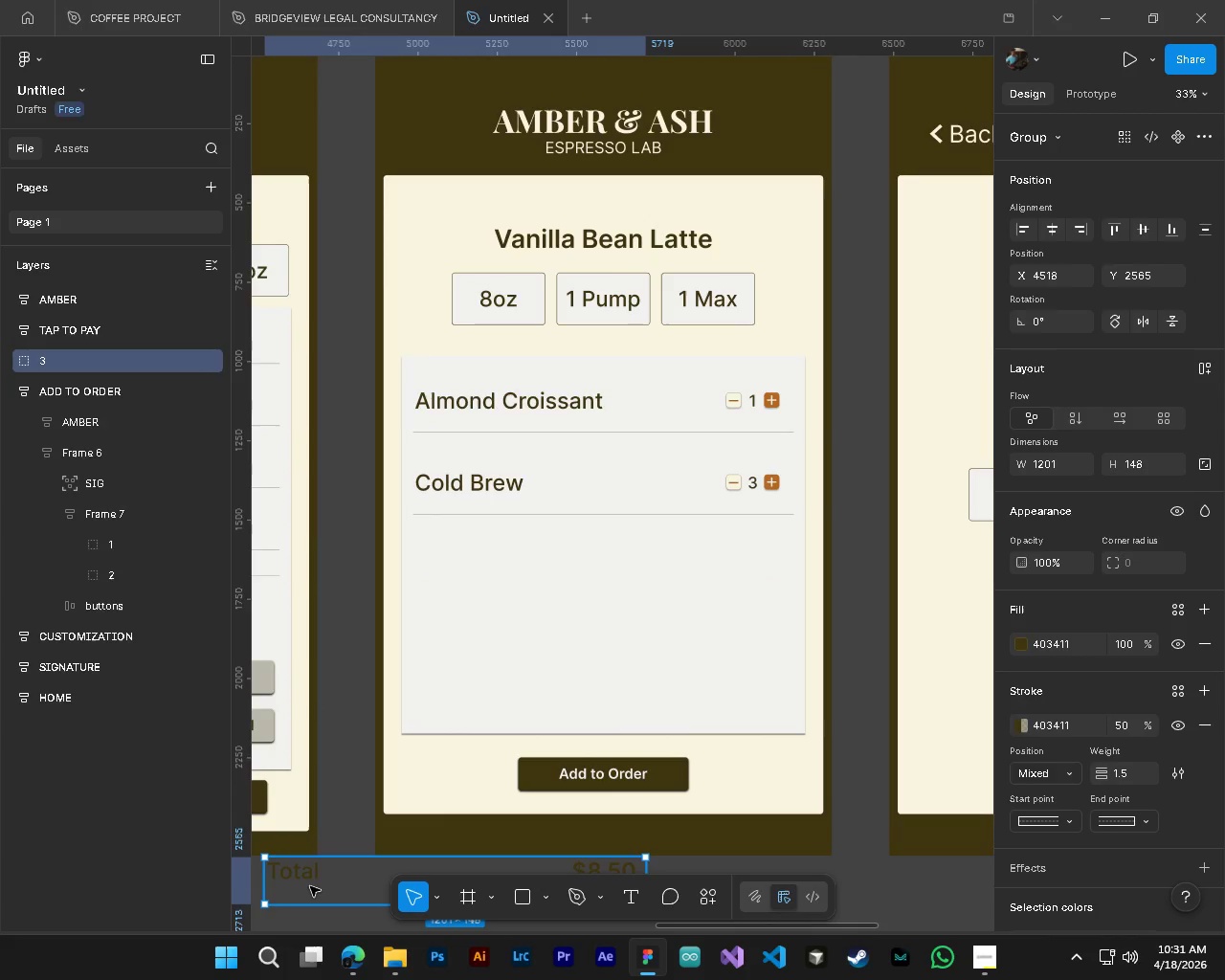 
scroll: coordinate [541, 579], scroll_direction: up, amount: 4.0
 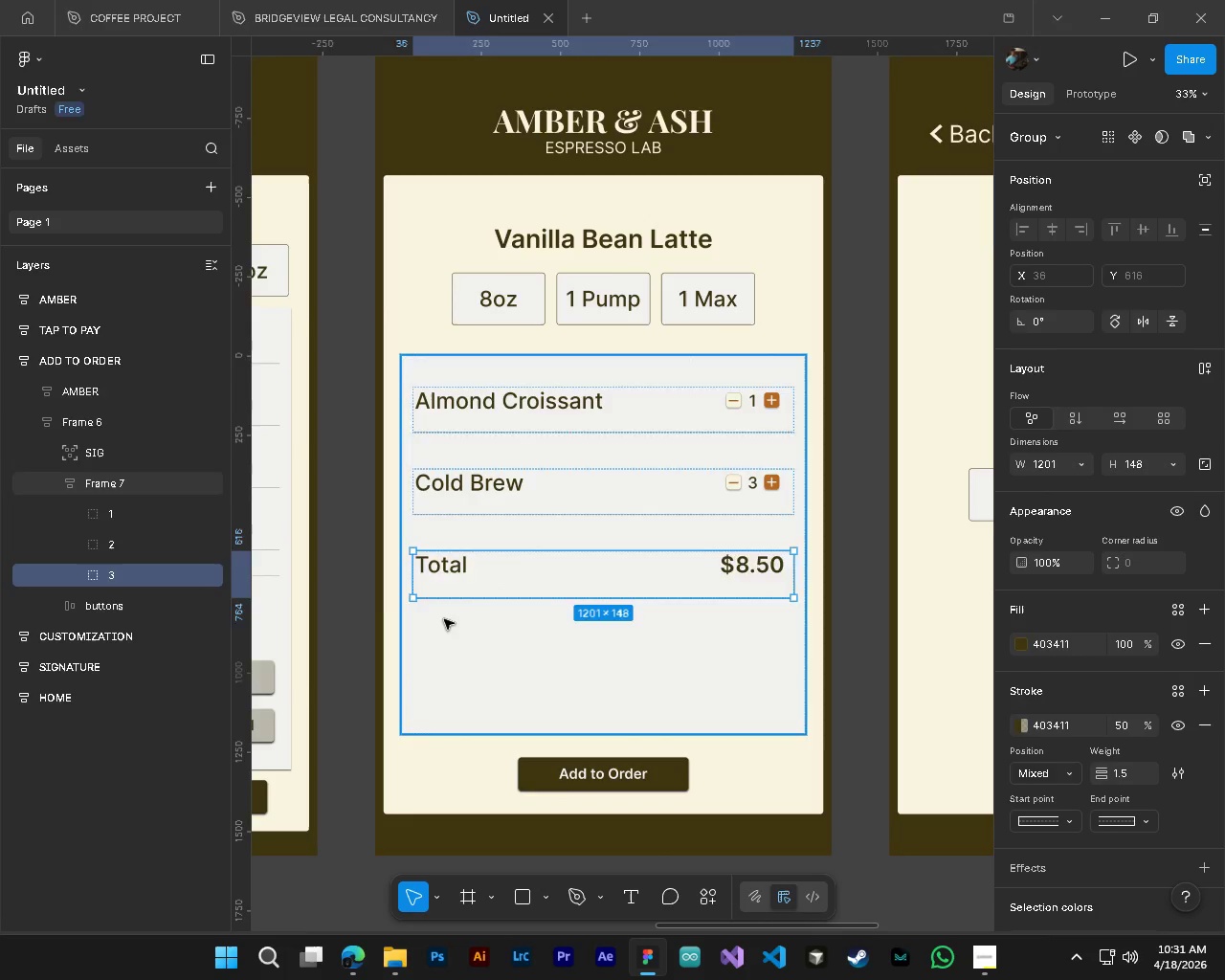 
left_click_drag(start_coordinate=[310, 886], to_coordinate=[364, 737])
 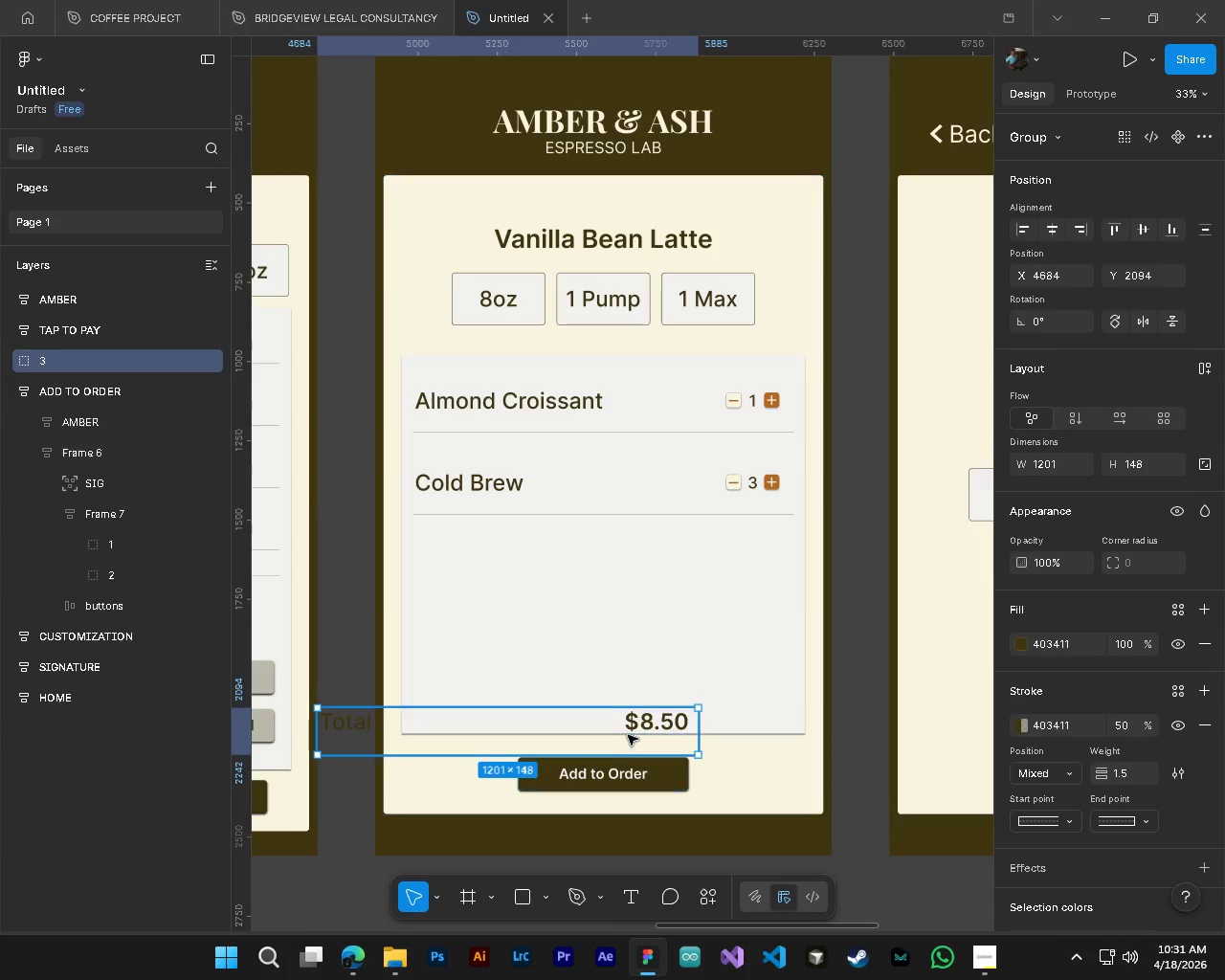 
left_click_drag(start_coordinate=[631, 733], to_coordinate=[727, 606])
 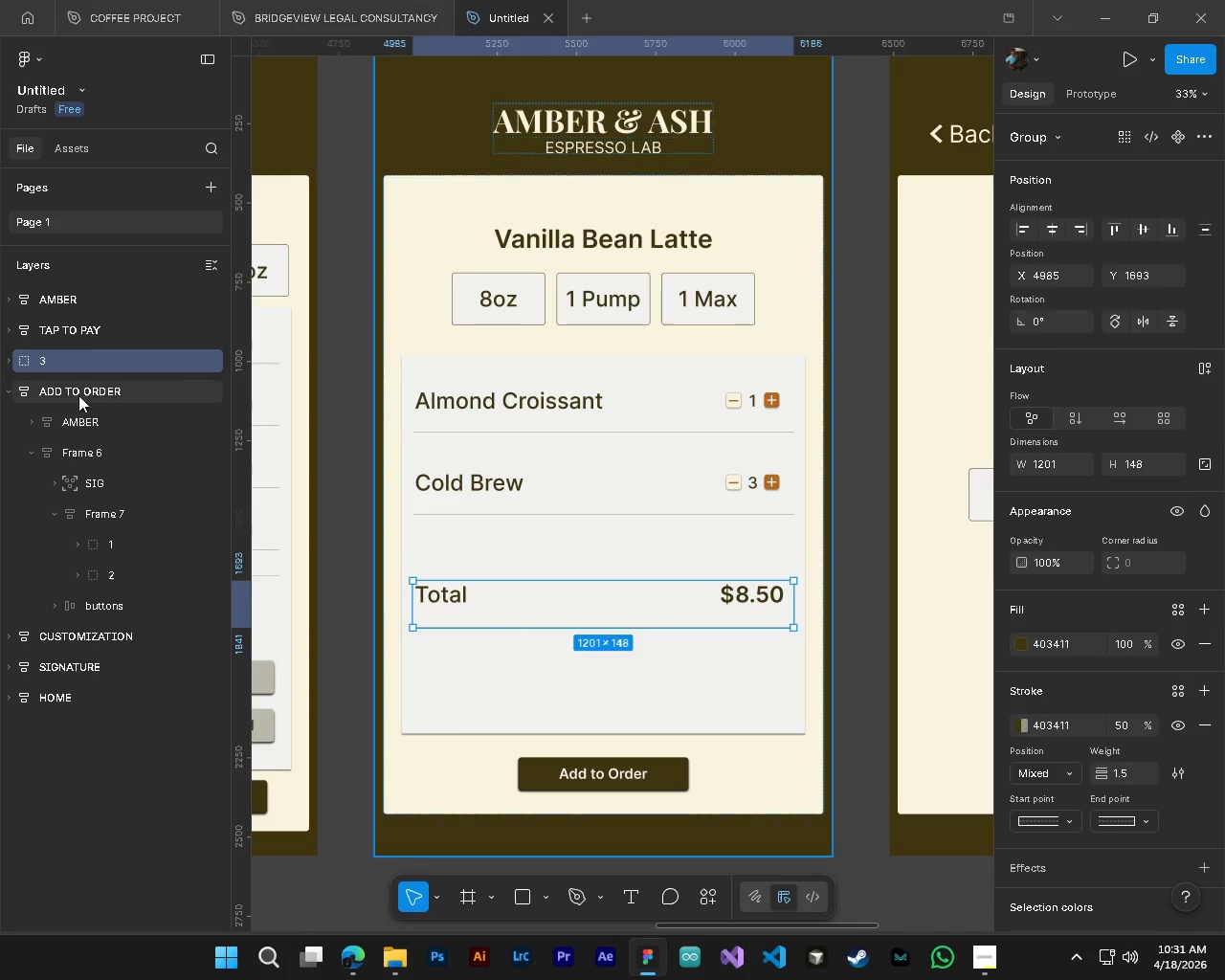 
left_click([8, 361])
 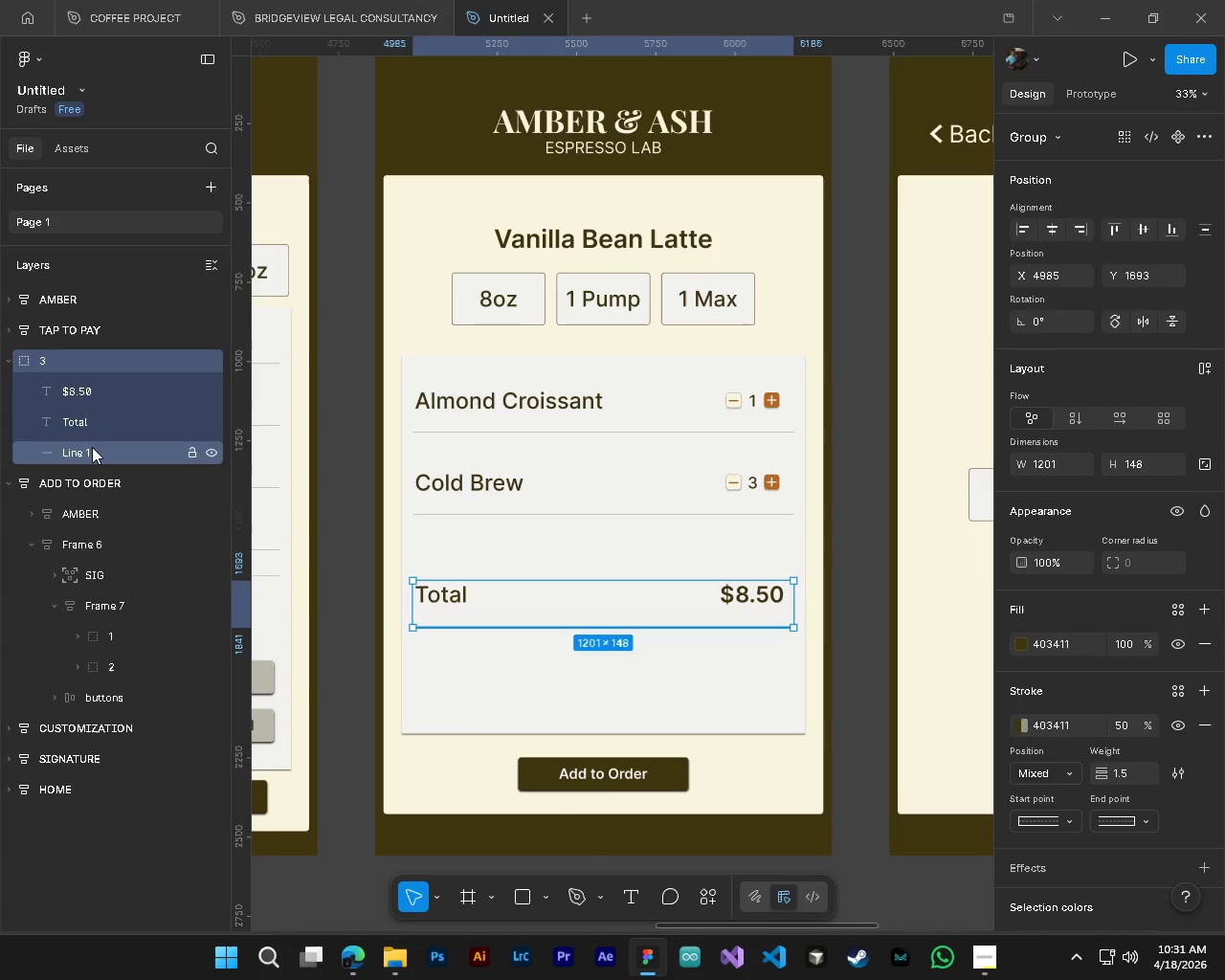 
left_click([92, 447])
 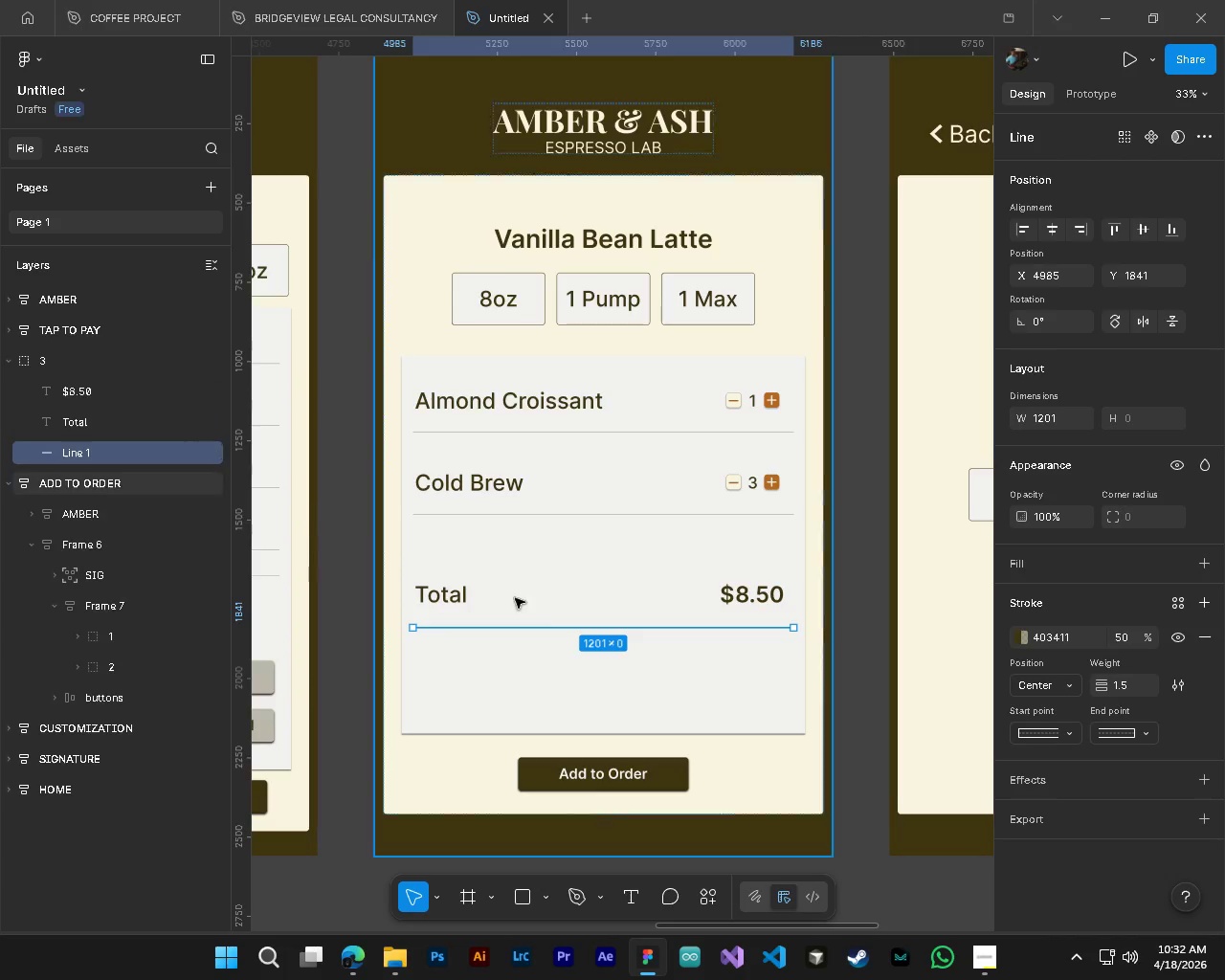 
hold_key(key=AltLeft, duration=2.97)
left_click_drag(start_coordinate=[560, 631], to_coordinate=[573, 575])
 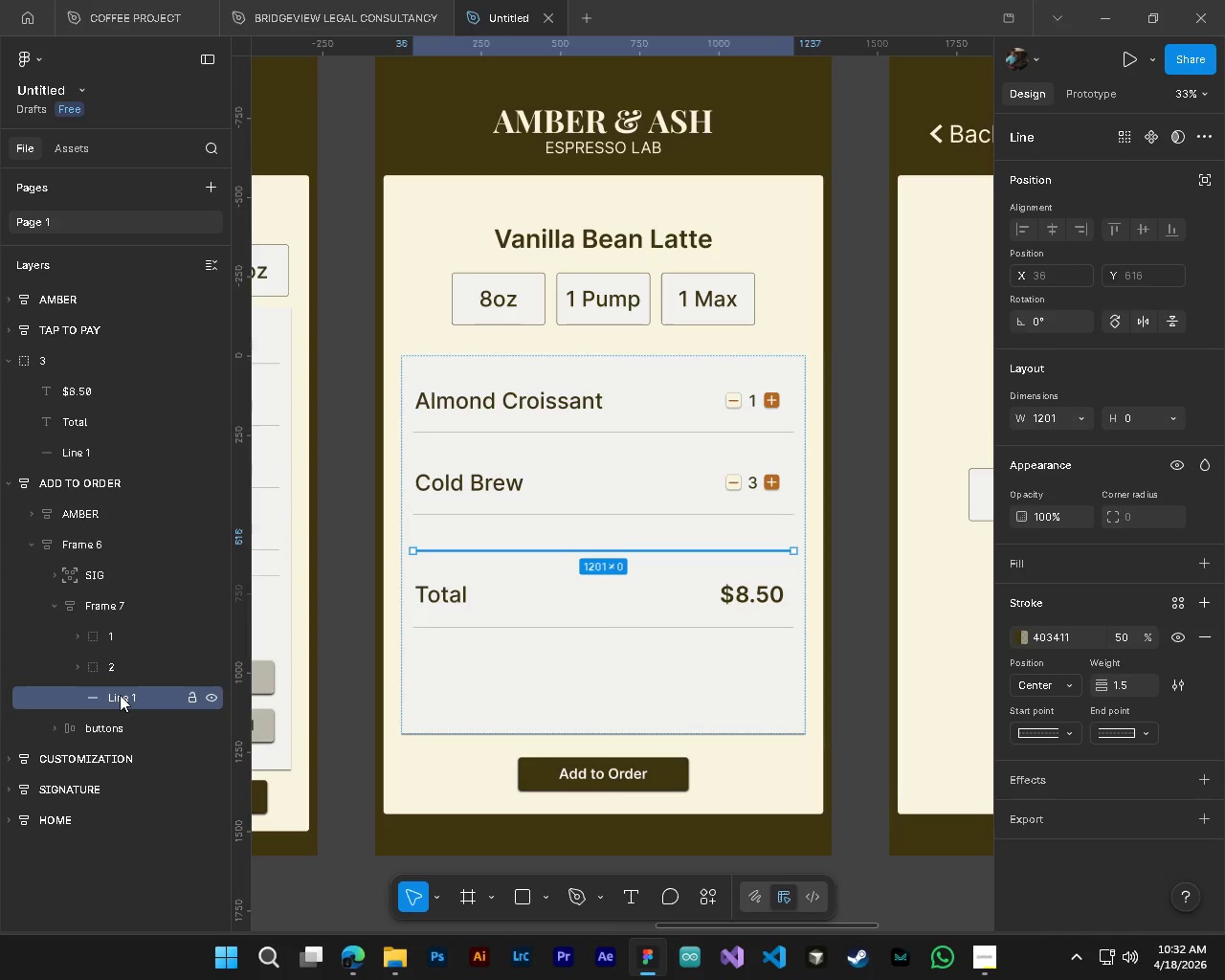 
left_click_drag(start_coordinate=[120, 695], to_coordinate=[91, 385])
 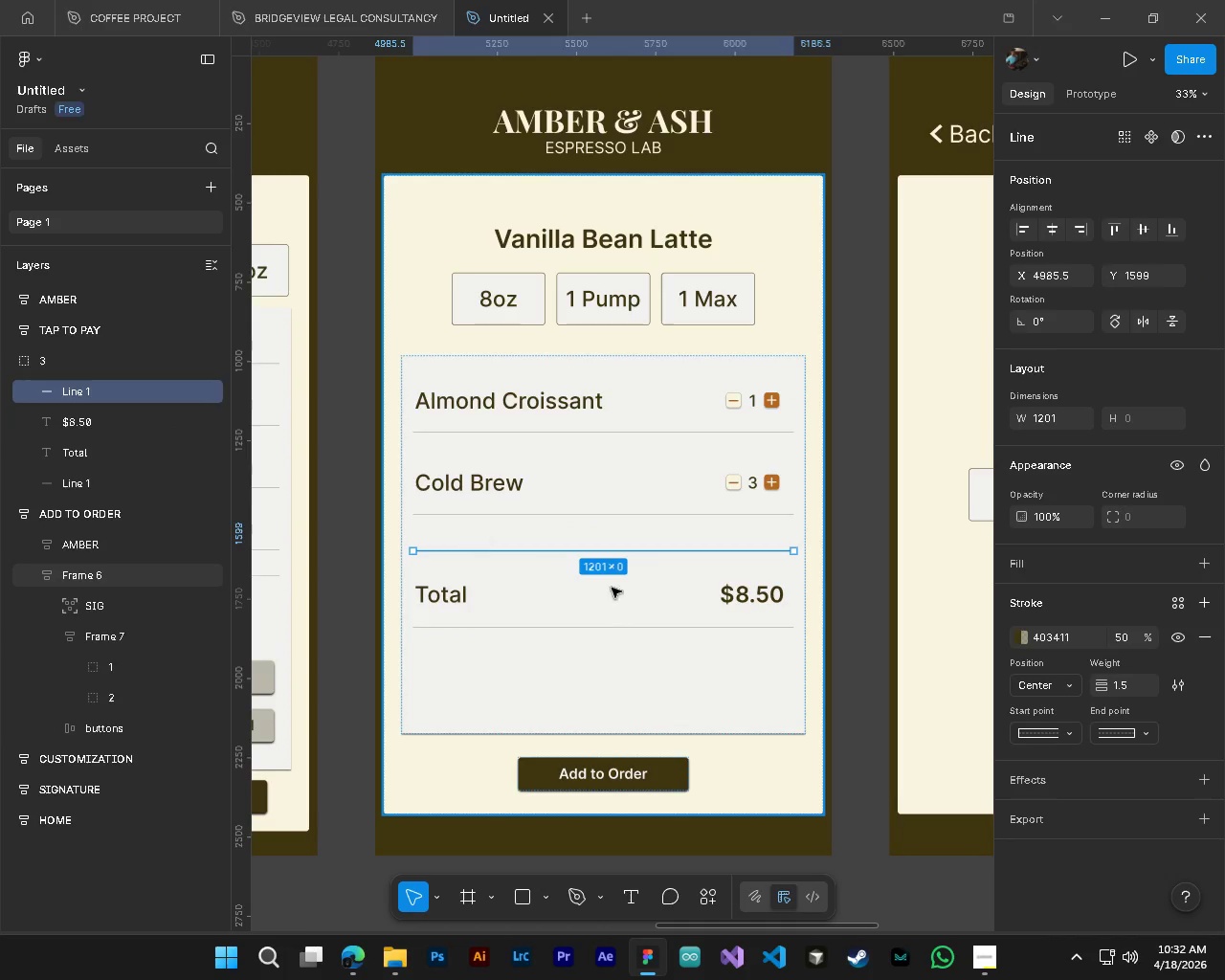 
hold_key(key=ControlLeft, duration=0.39)
hold_key(key=AltLeft, duration=0.36)
scroll: coordinate [530, 606], scroll_direction: up, amount: 3.0
 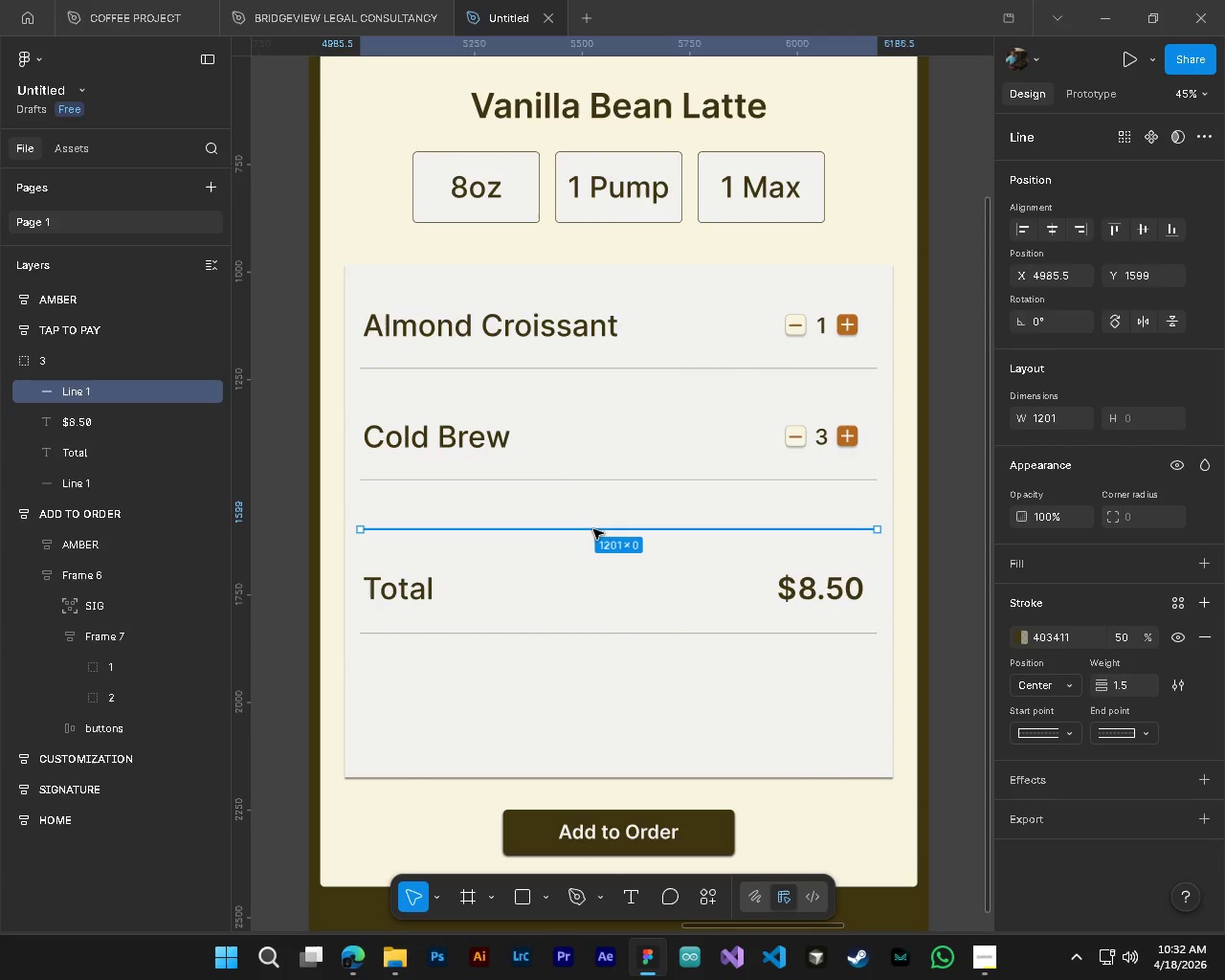 
left_click_drag(start_coordinate=[593, 529], to_coordinate=[594, 547])
 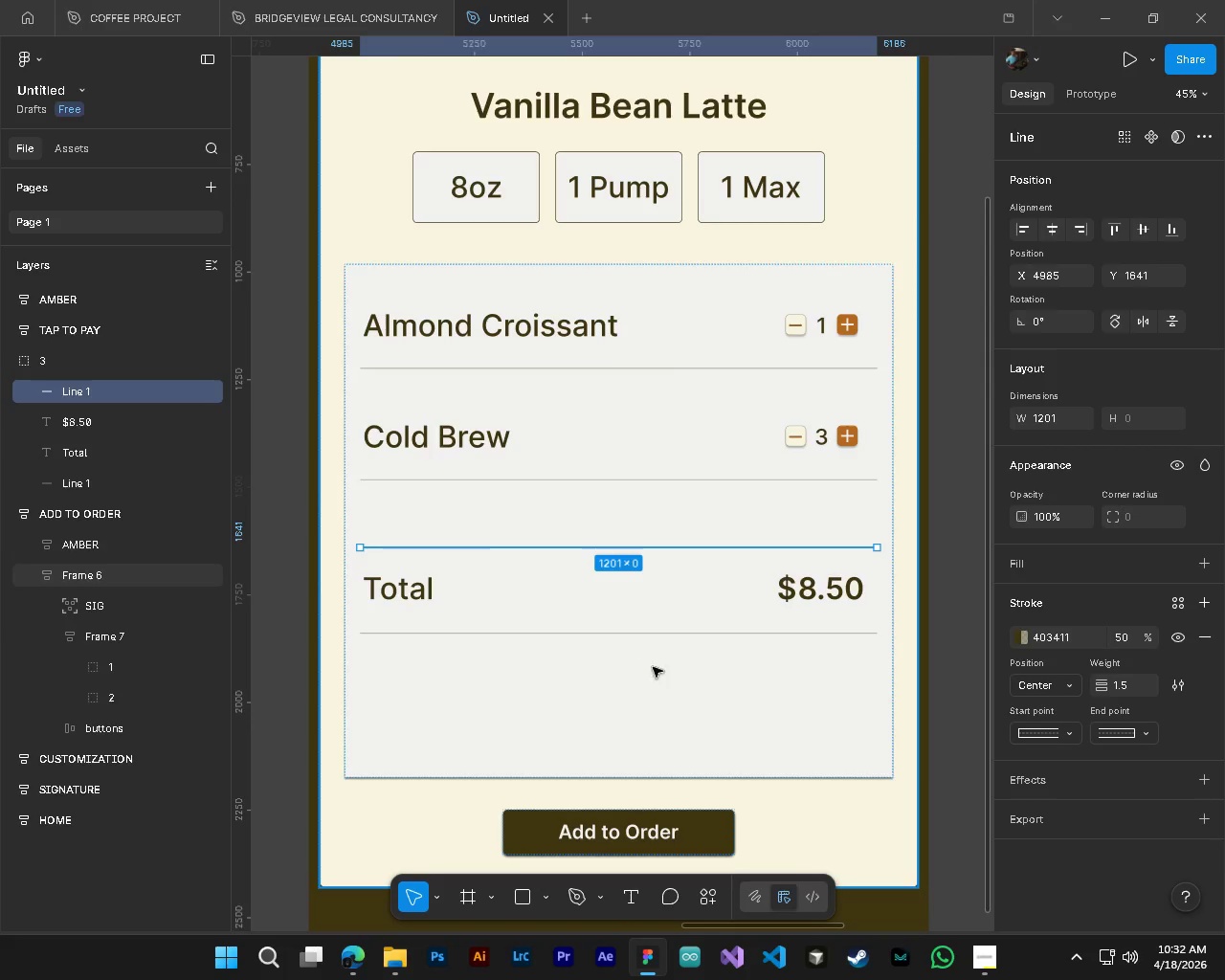 
hold_key(key=ControlLeft, duration=0.39)
 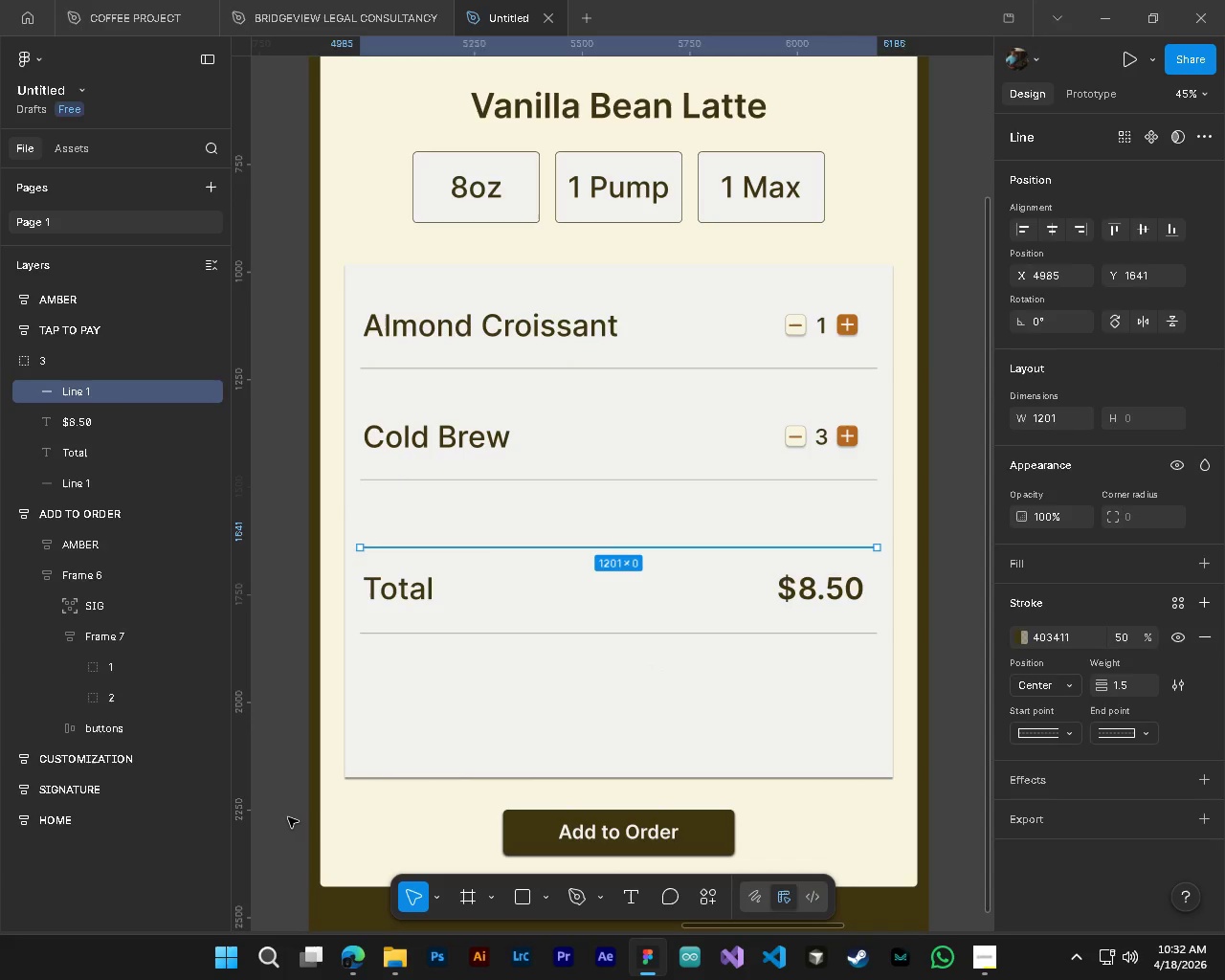 
left_click([288, 817])
 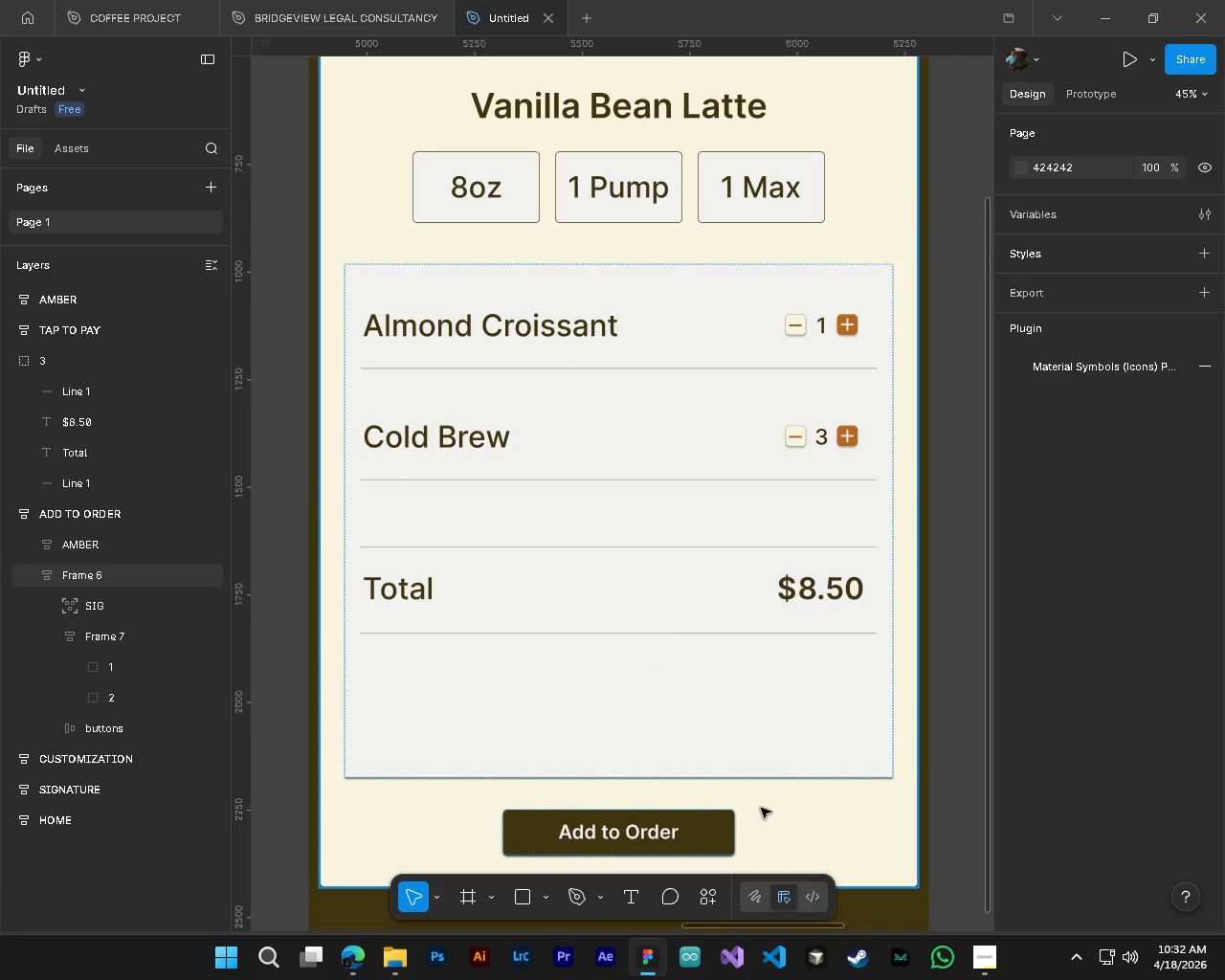 
hold_key(key=AltLeft, duration=0.38)
 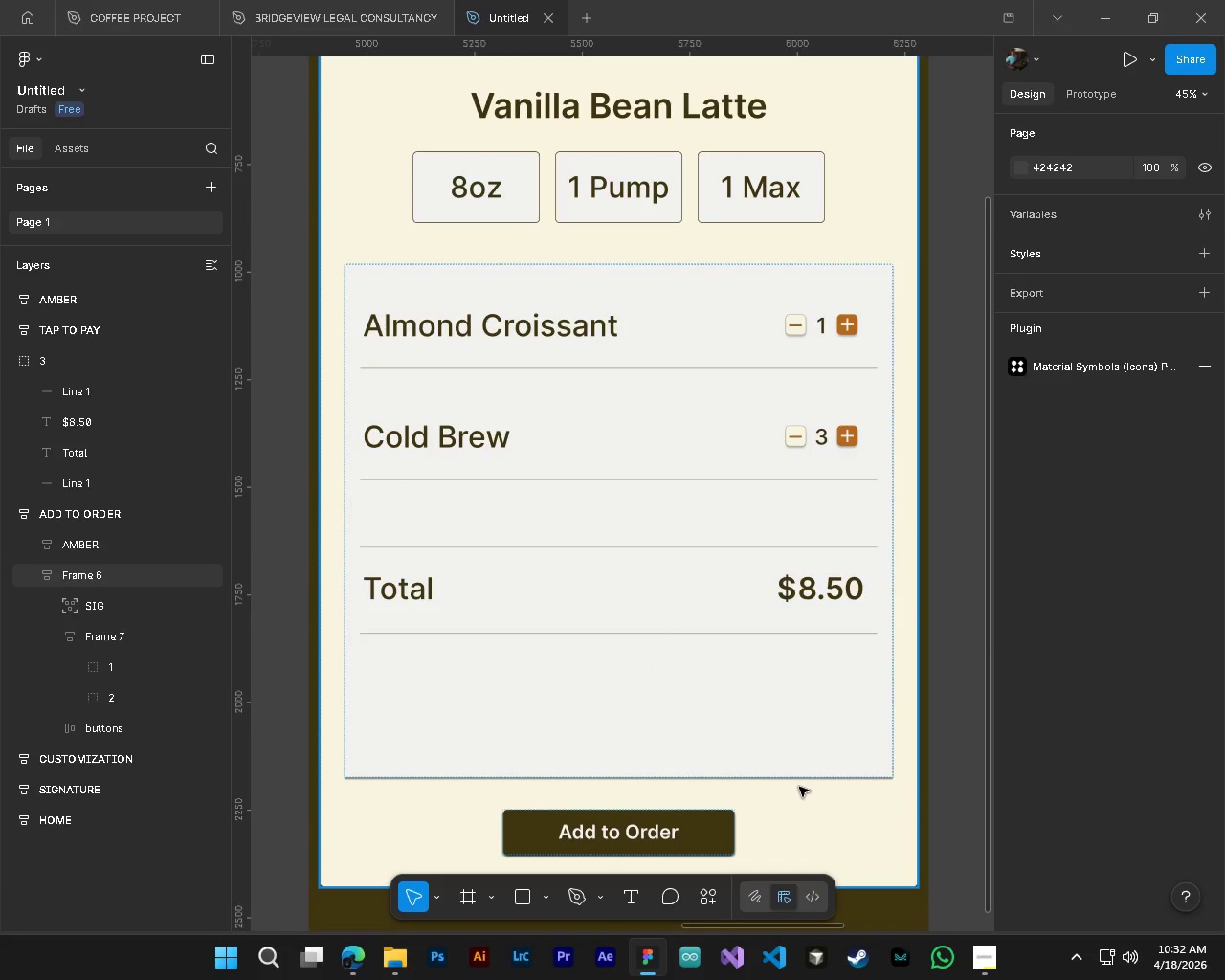 
hold_key(key=ControlLeft, duration=0.34)
 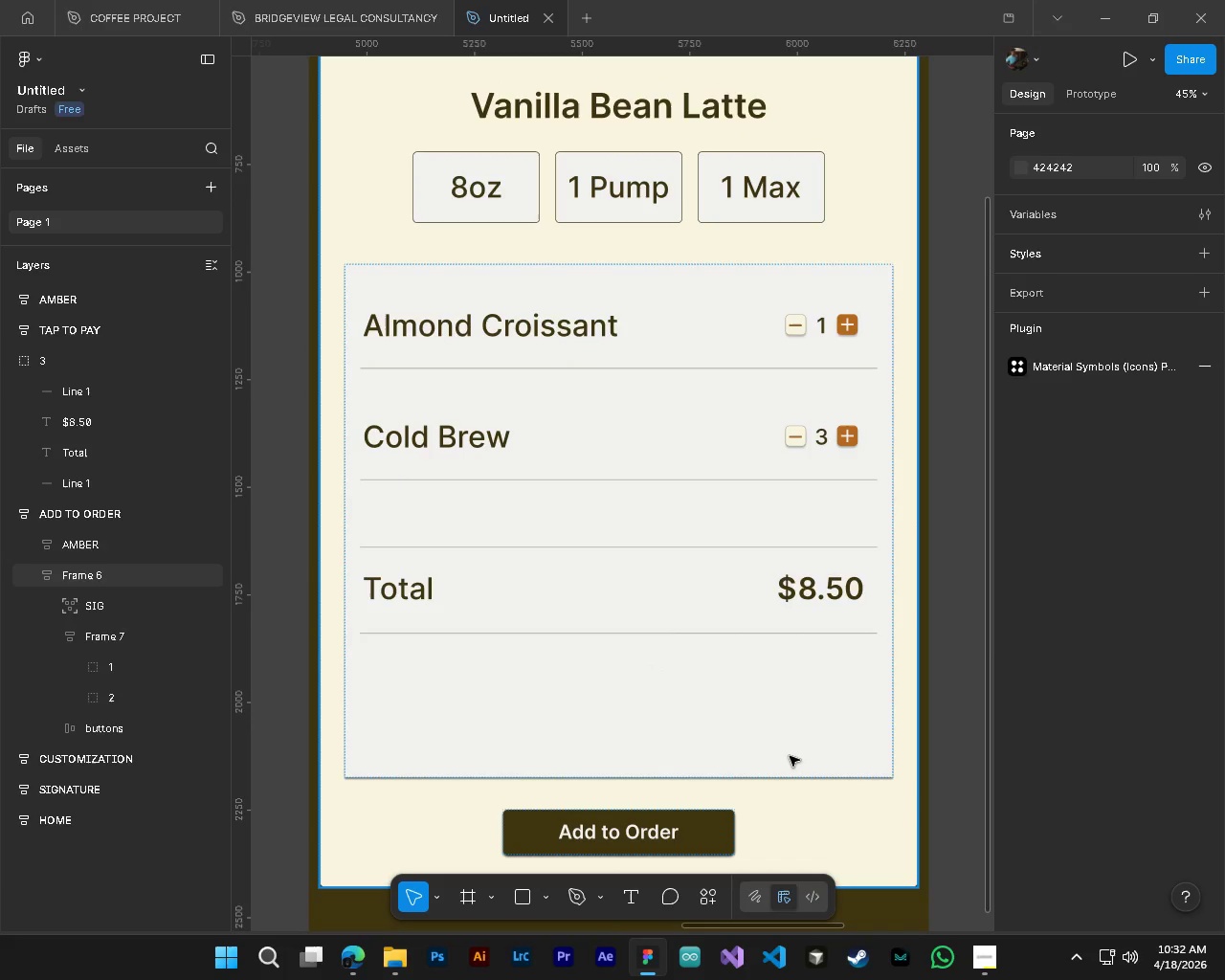 
wait(8.78)
 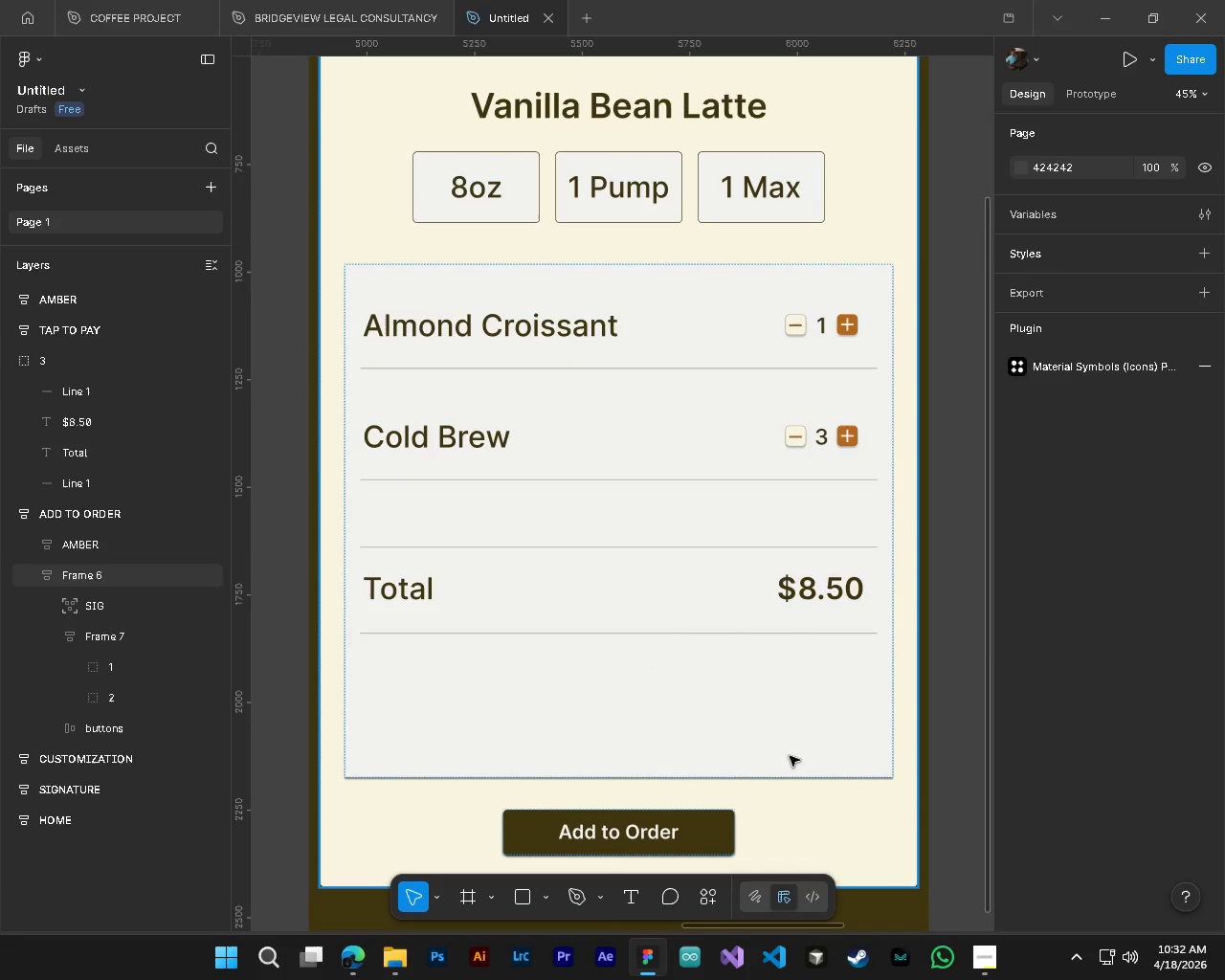 
left_click([91, 464])
 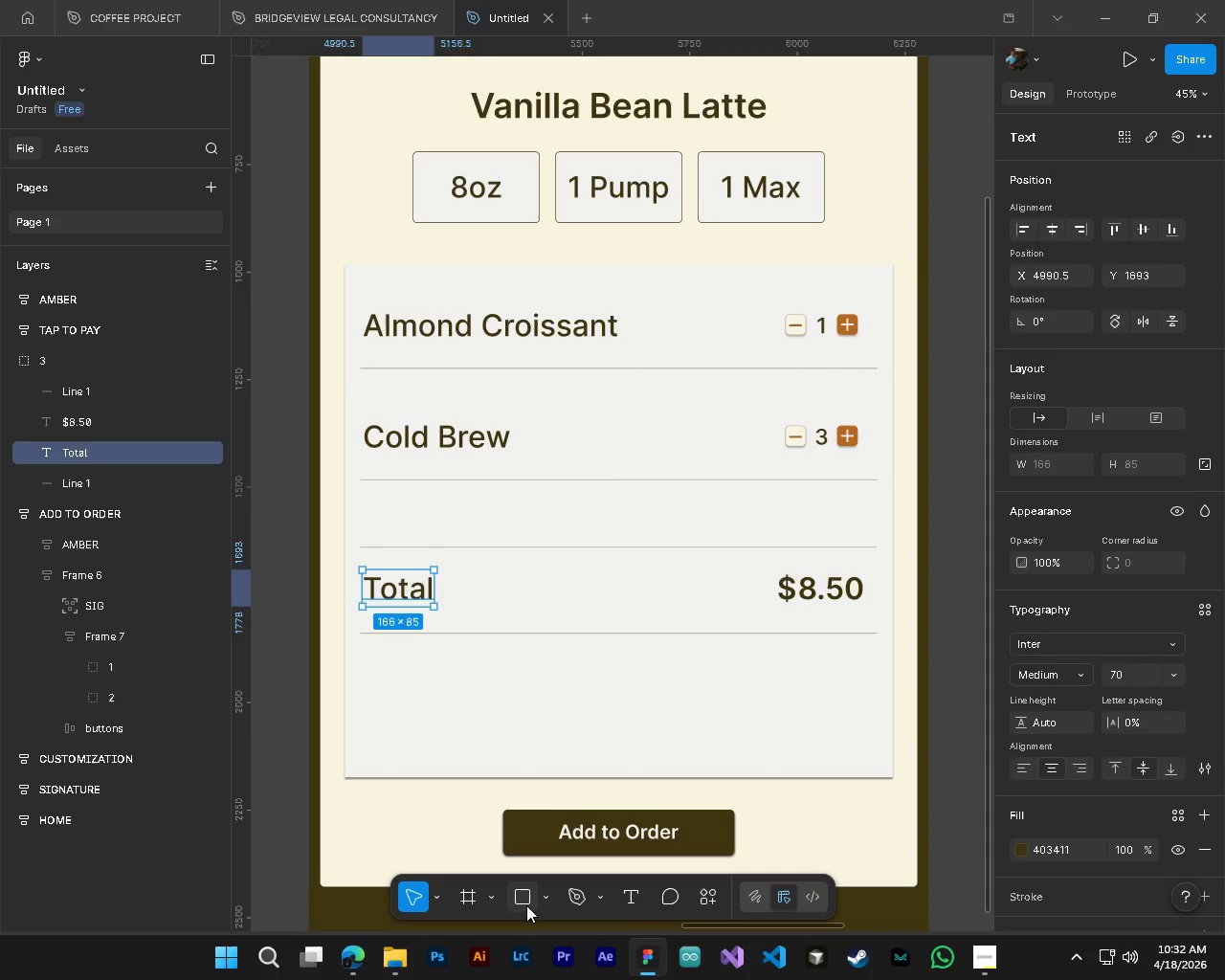 
left_click([526, 905])
 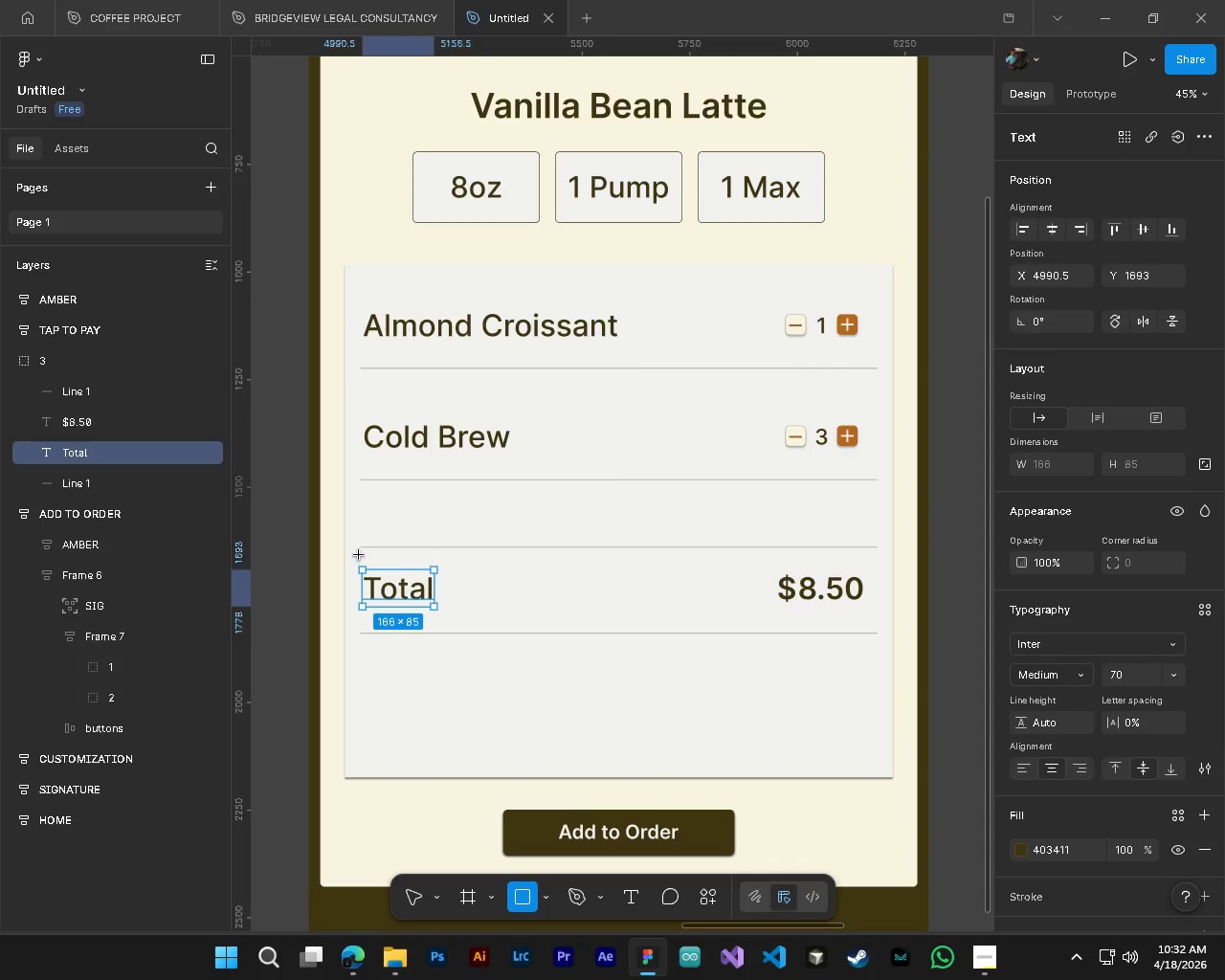 
left_click_drag(start_coordinate=[356, 551], to_coordinate=[722, 634])
 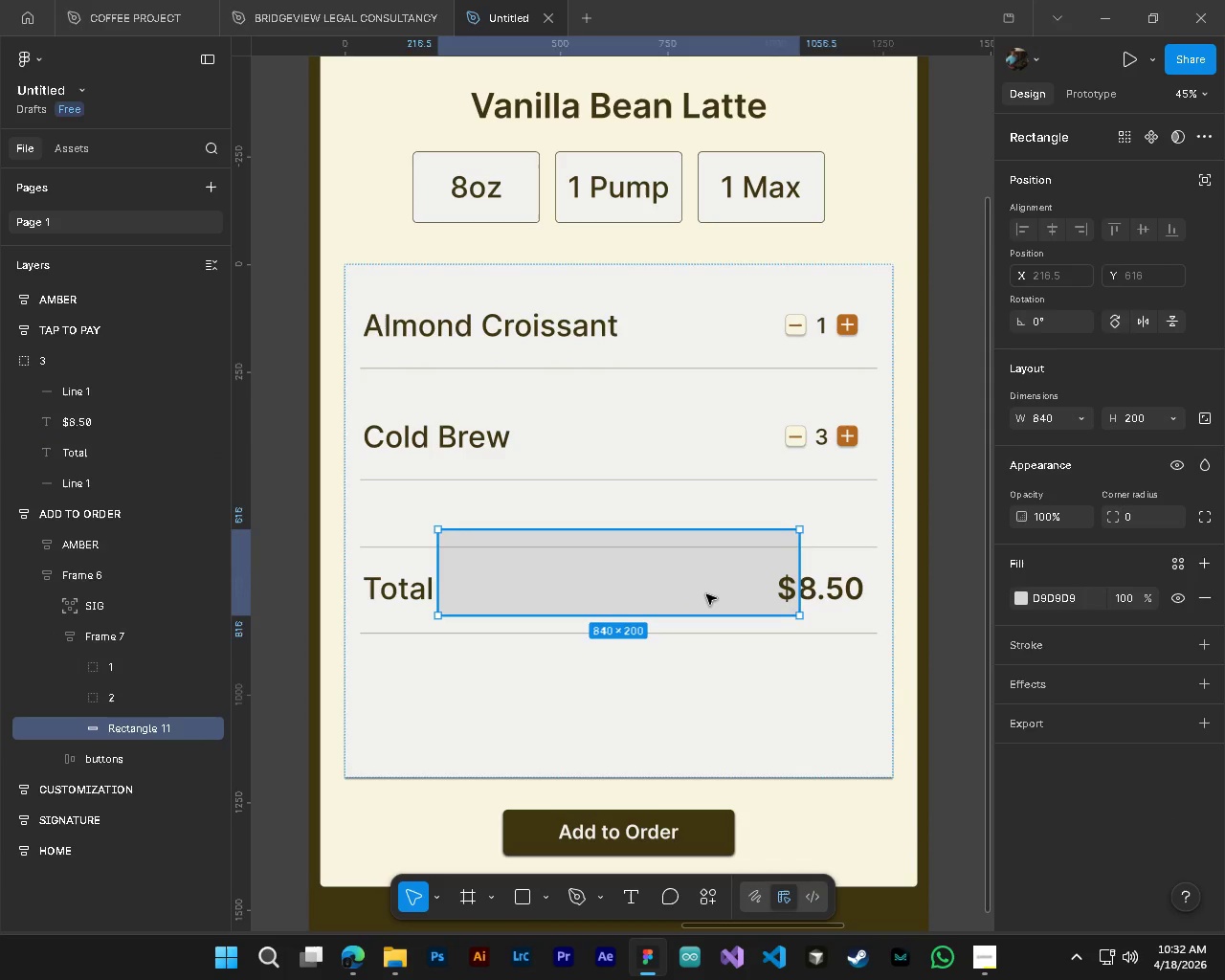 
left_click_drag(start_coordinate=[706, 594], to_coordinate=[626, 612])
 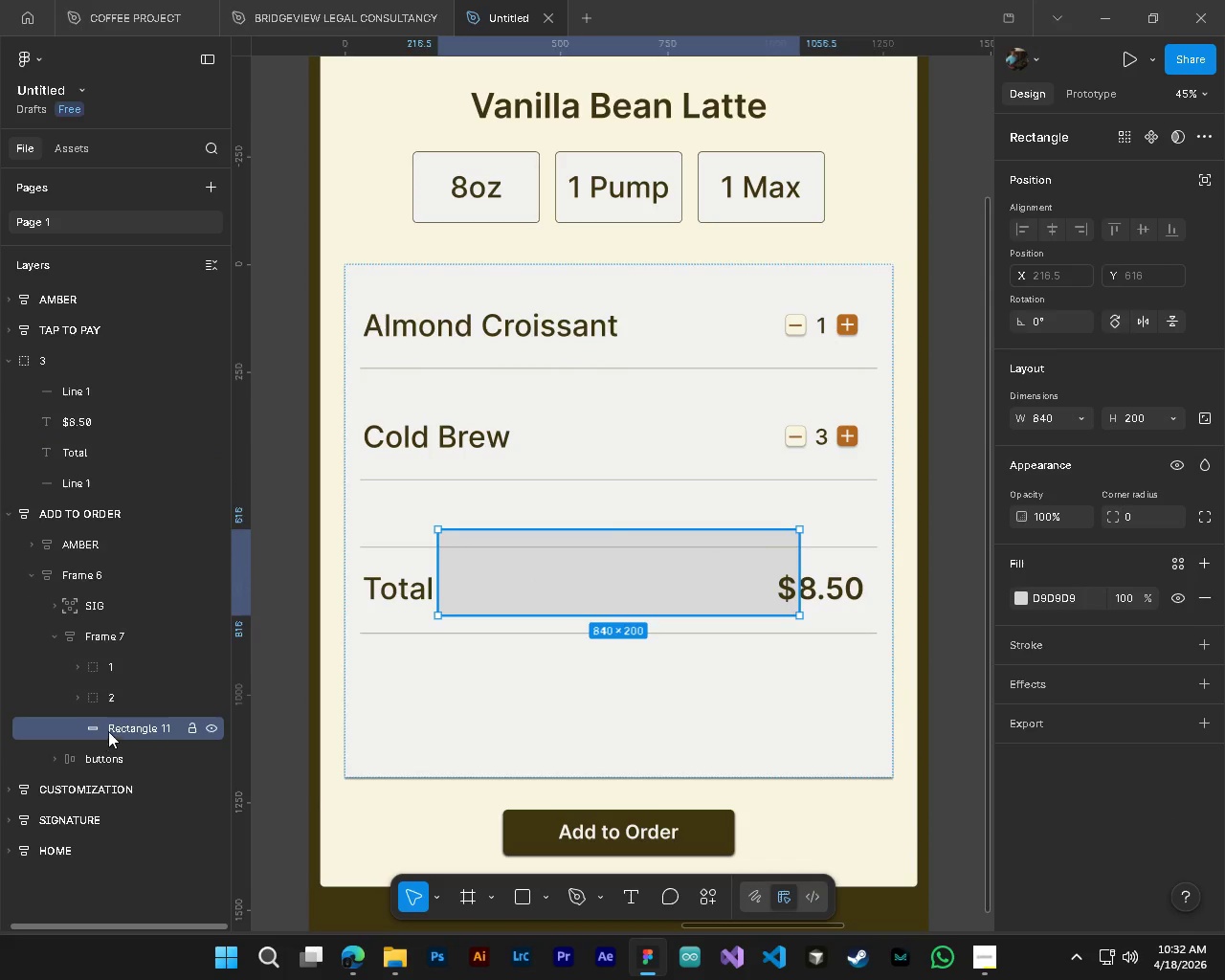 
left_click_drag(start_coordinate=[108, 731], to_coordinate=[99, 466])
 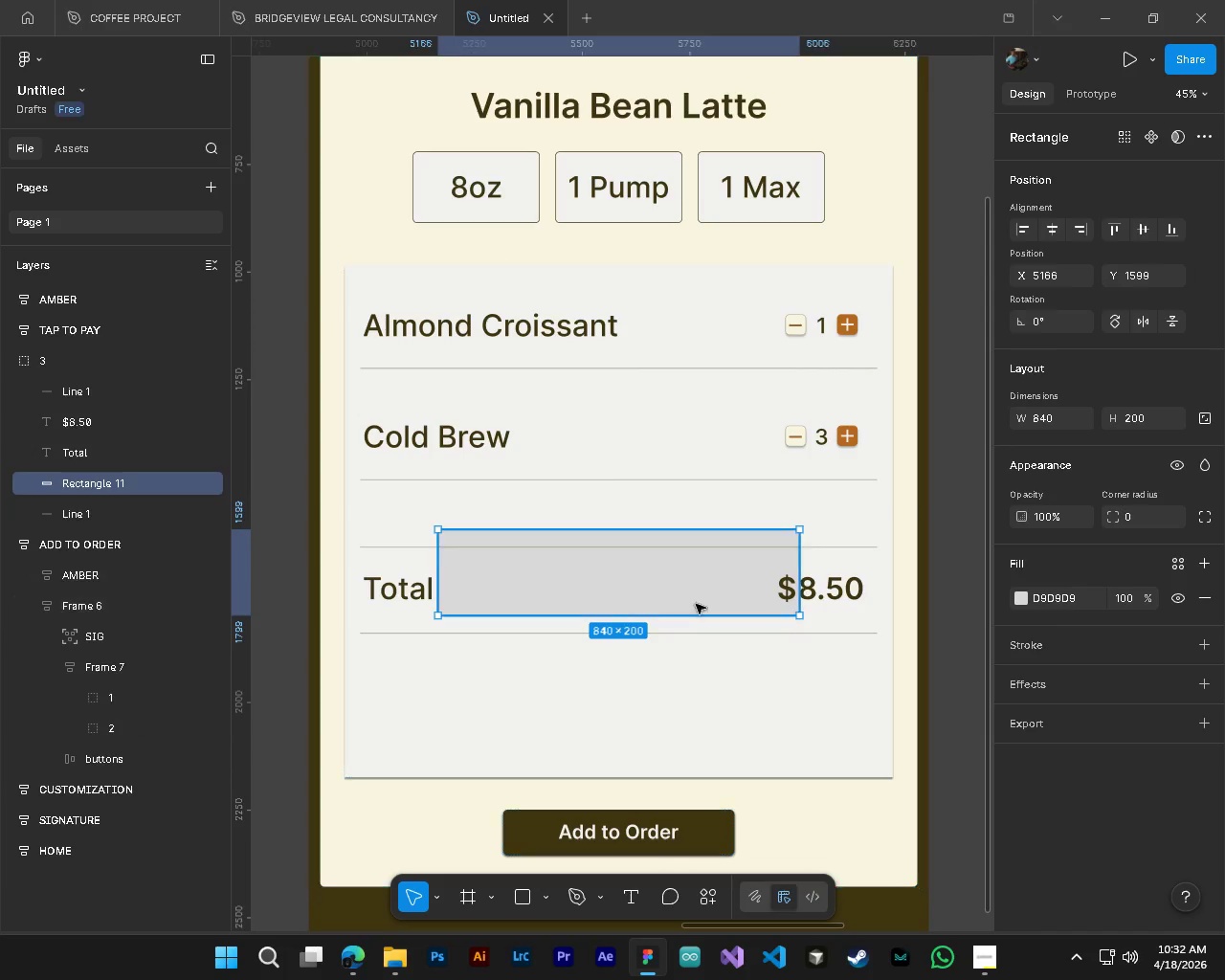 
left_click_drag(start_coordinate=[693, 598], to_coordinate=[621, 615])
 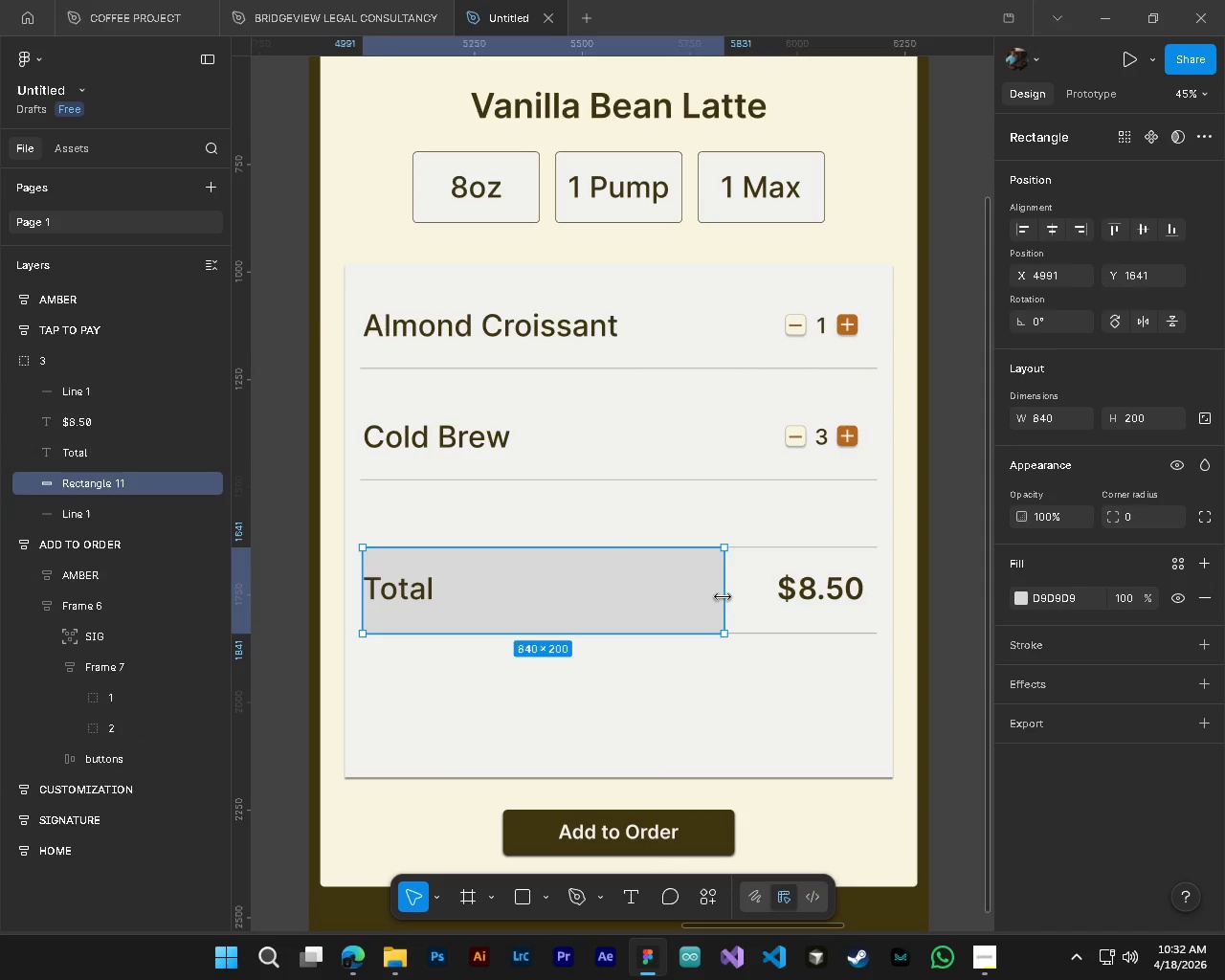 
left_click_drag(start_coordinate=[723, 597], to_coordinate=[873, 594])
 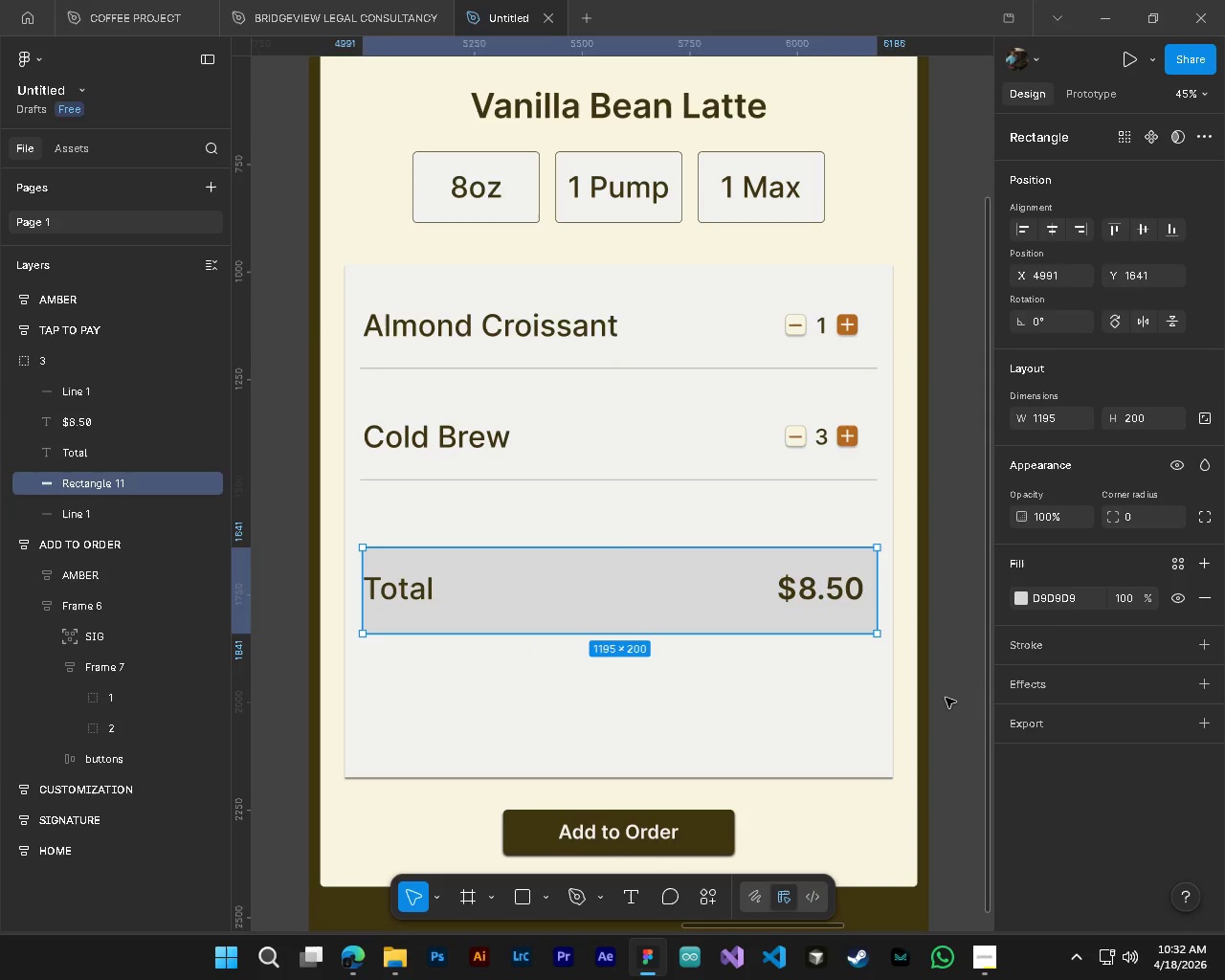 
left_click([946, 698])
 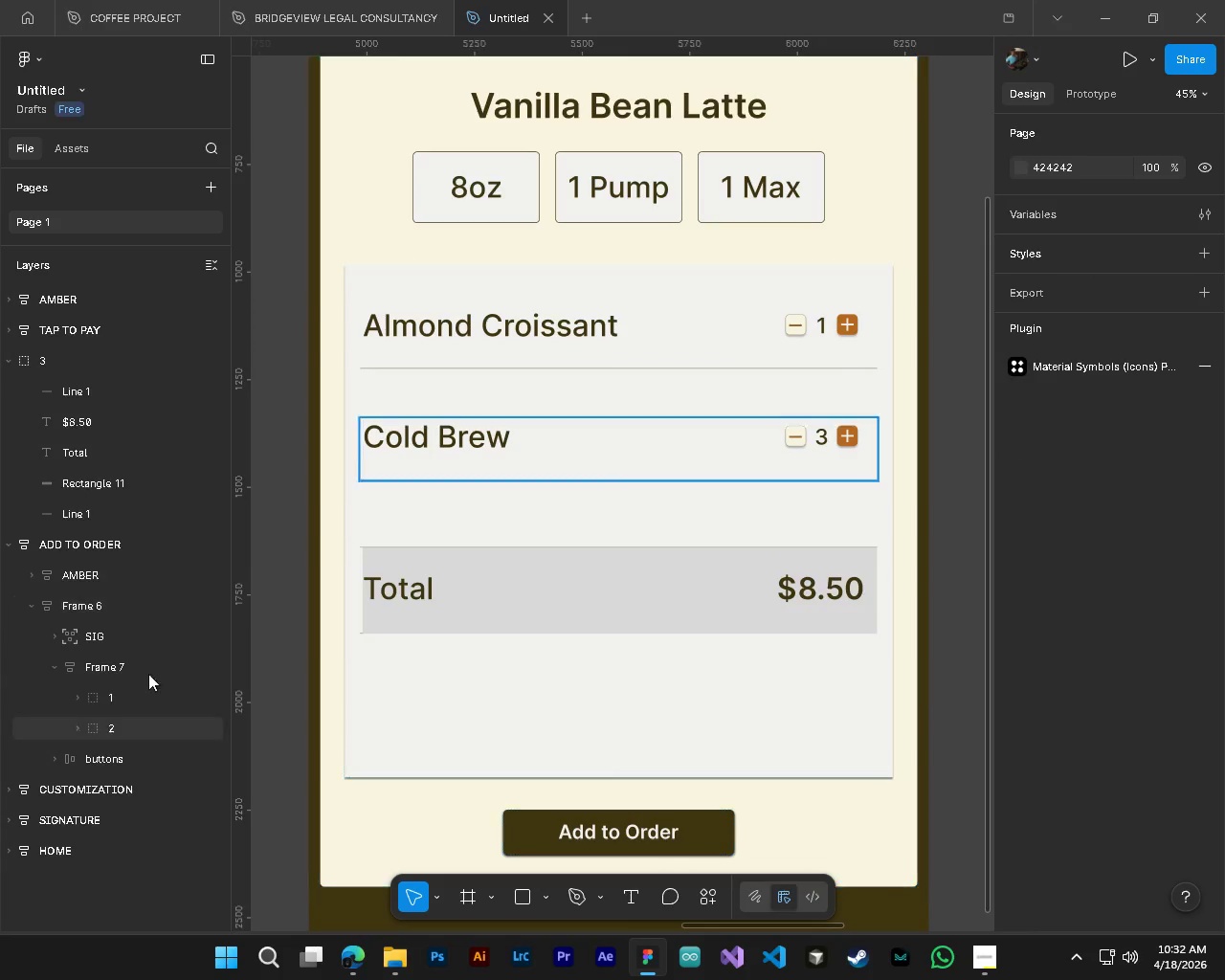 
hold_key(key=ControlLeft, duration=0.67)
 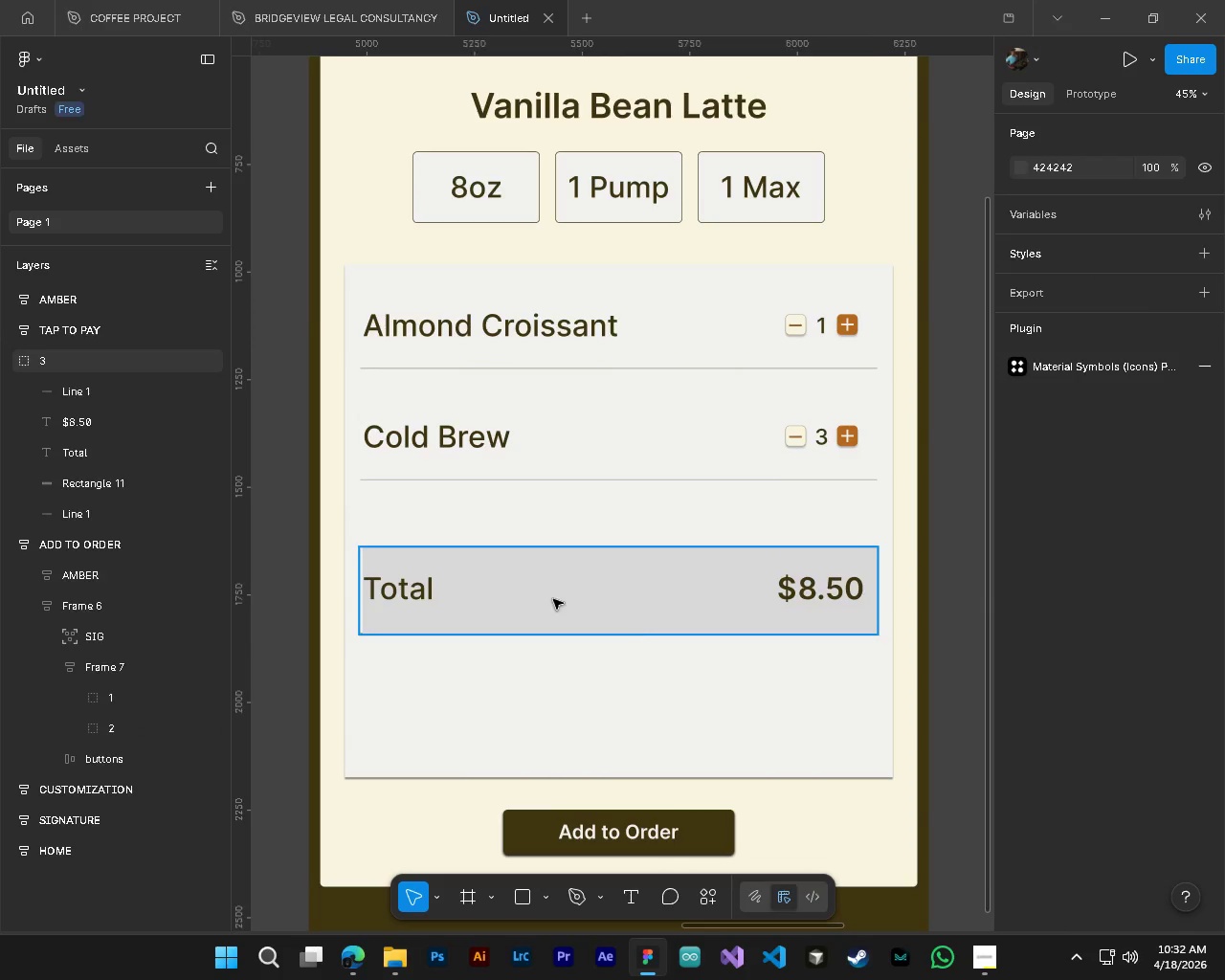 
key(Alt+Control+AltLeft)
 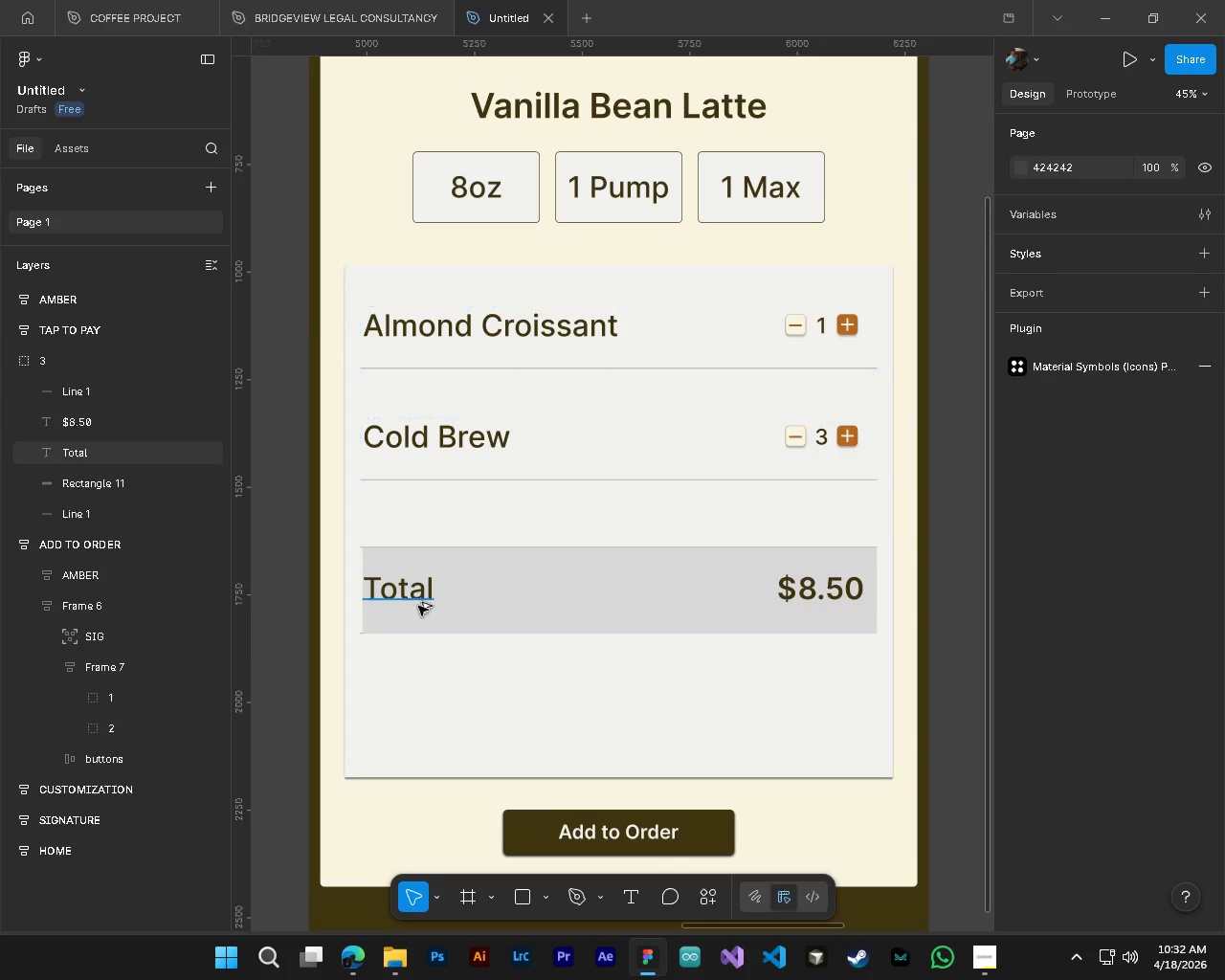 
hold_key(key=AltLeft, duration=0.56)
 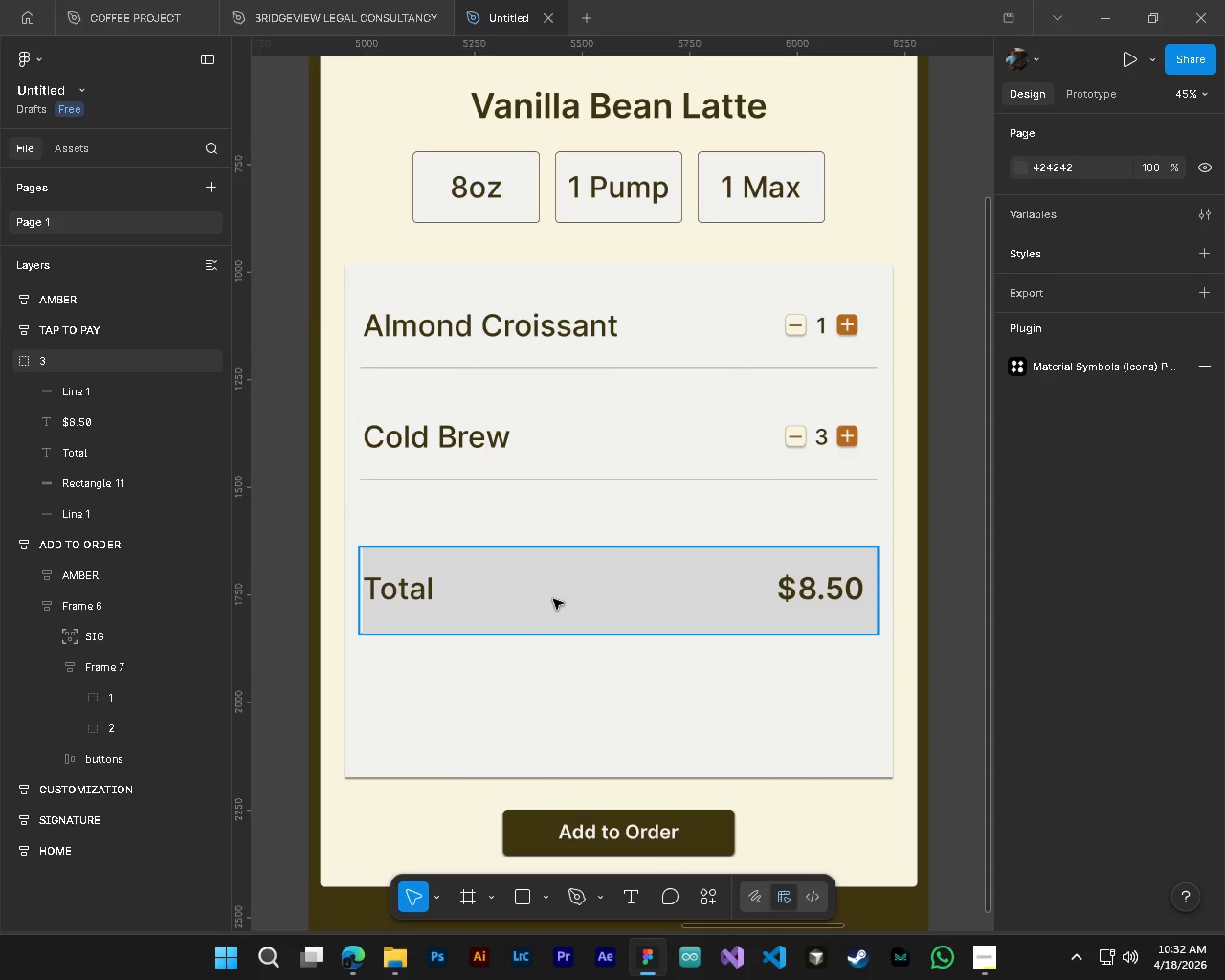 
left_click([553, 599])
 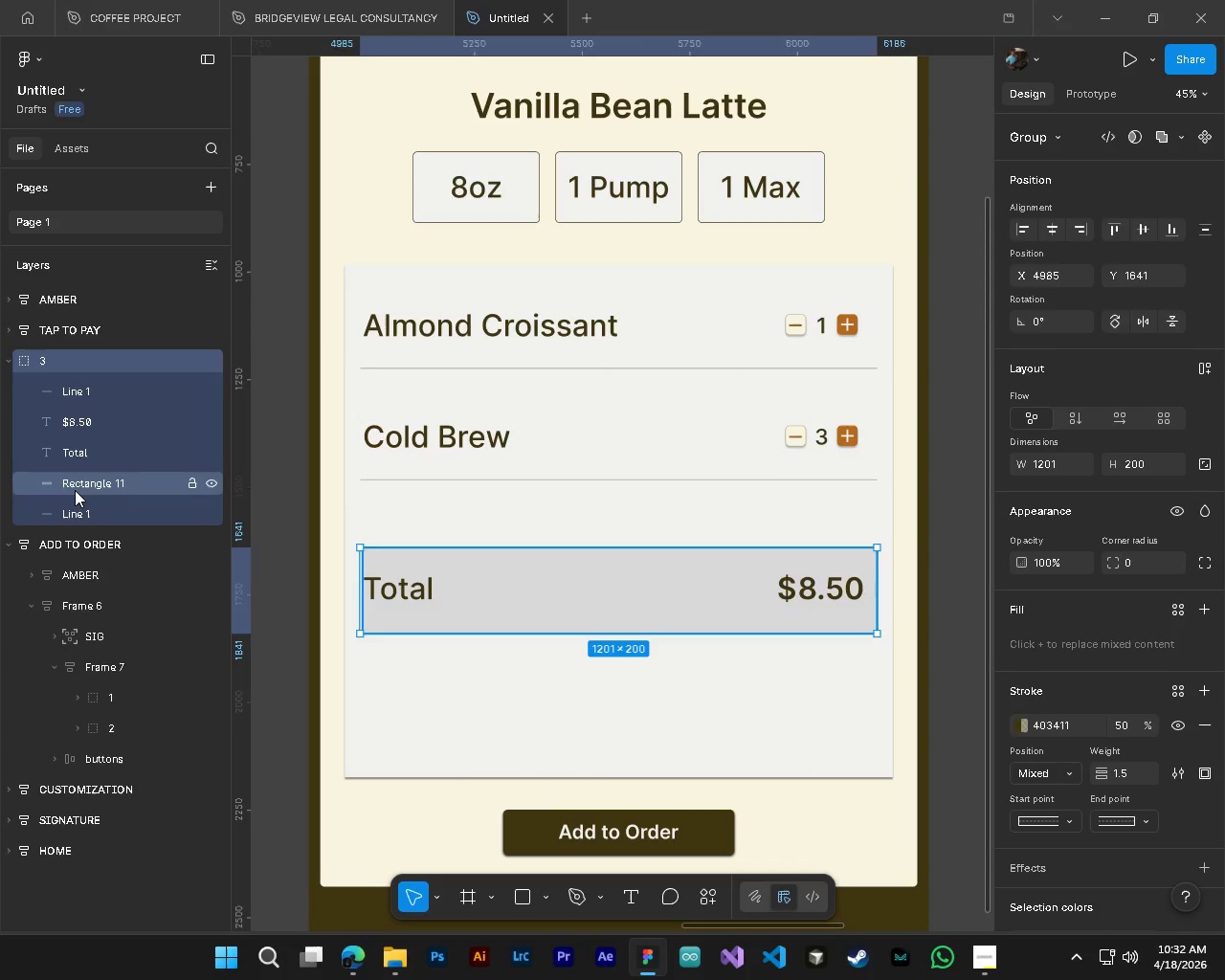 
left_click([75, 490])
 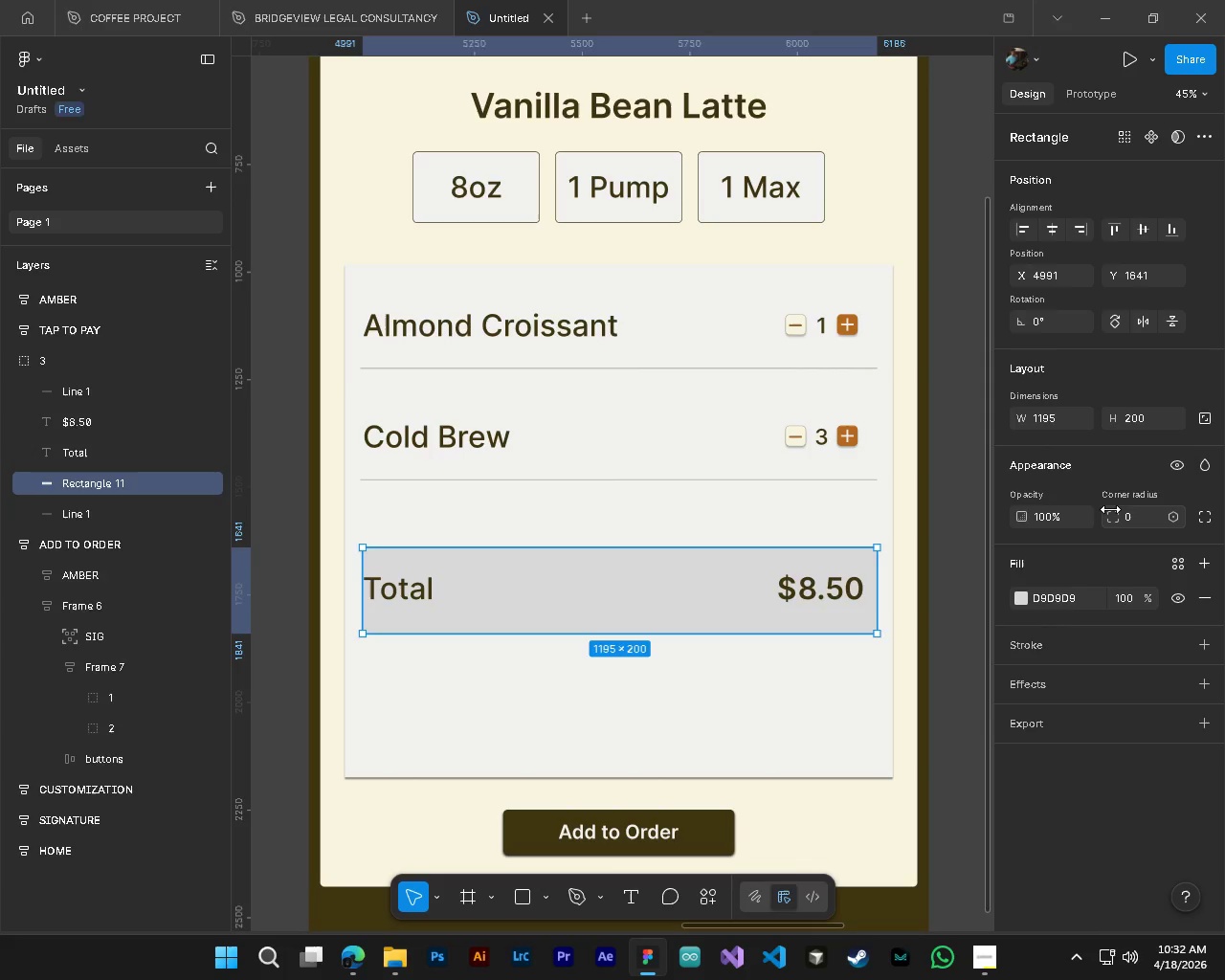 
left_click_drag(start_coordinate=[1110, 508], to_coordinate=[624, 487])
 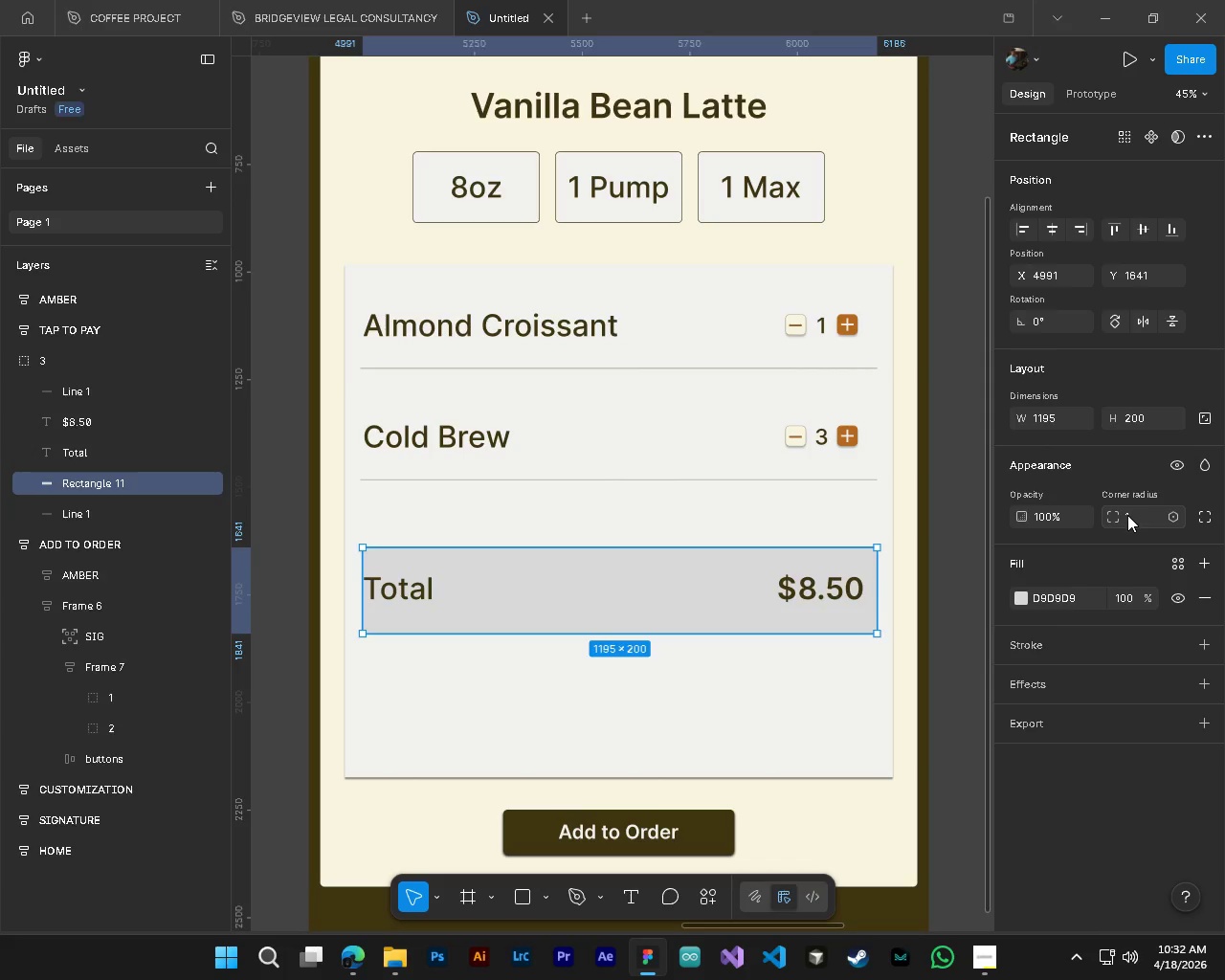 
left_click([1127, 515])
 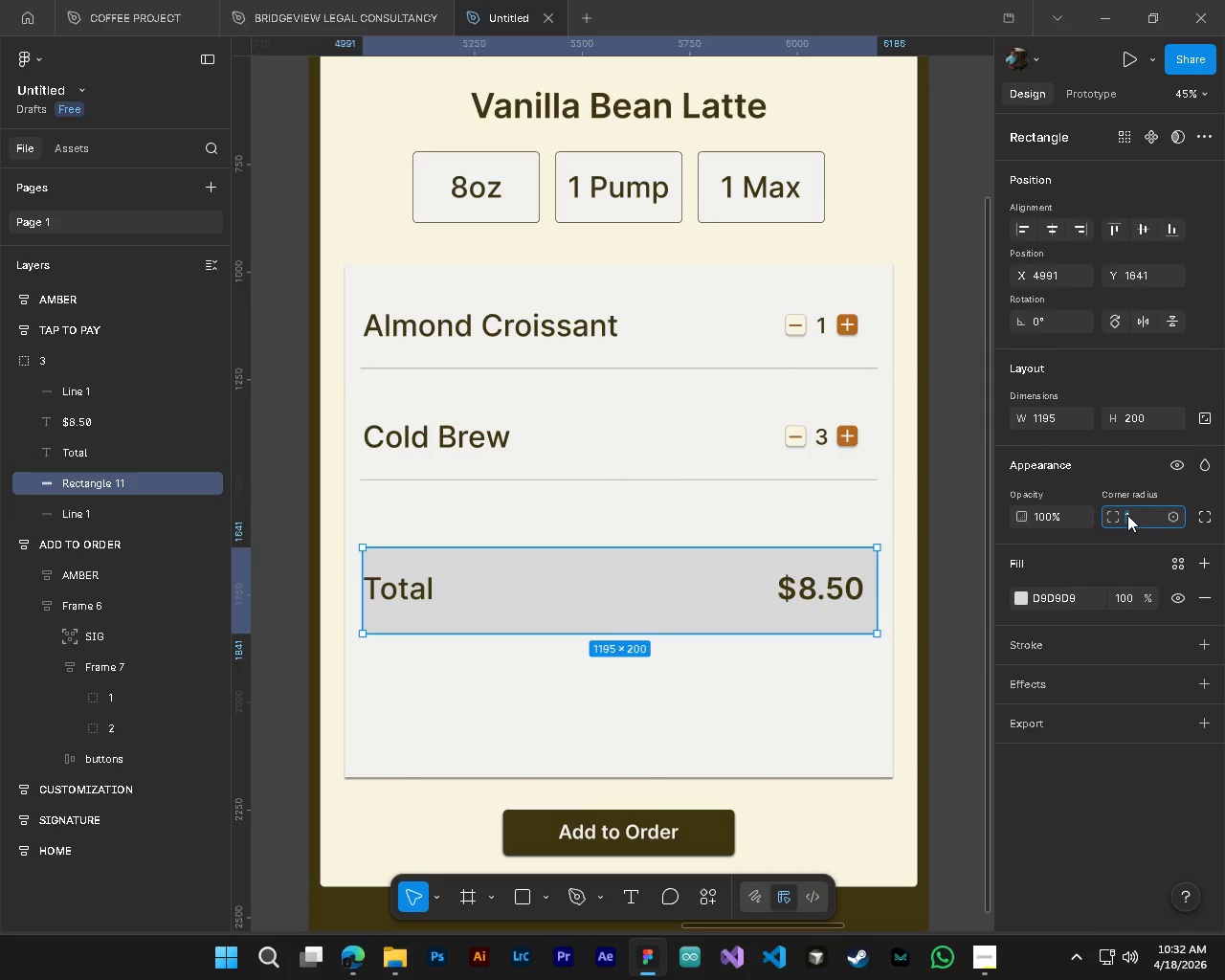 
key(Numpad1)
 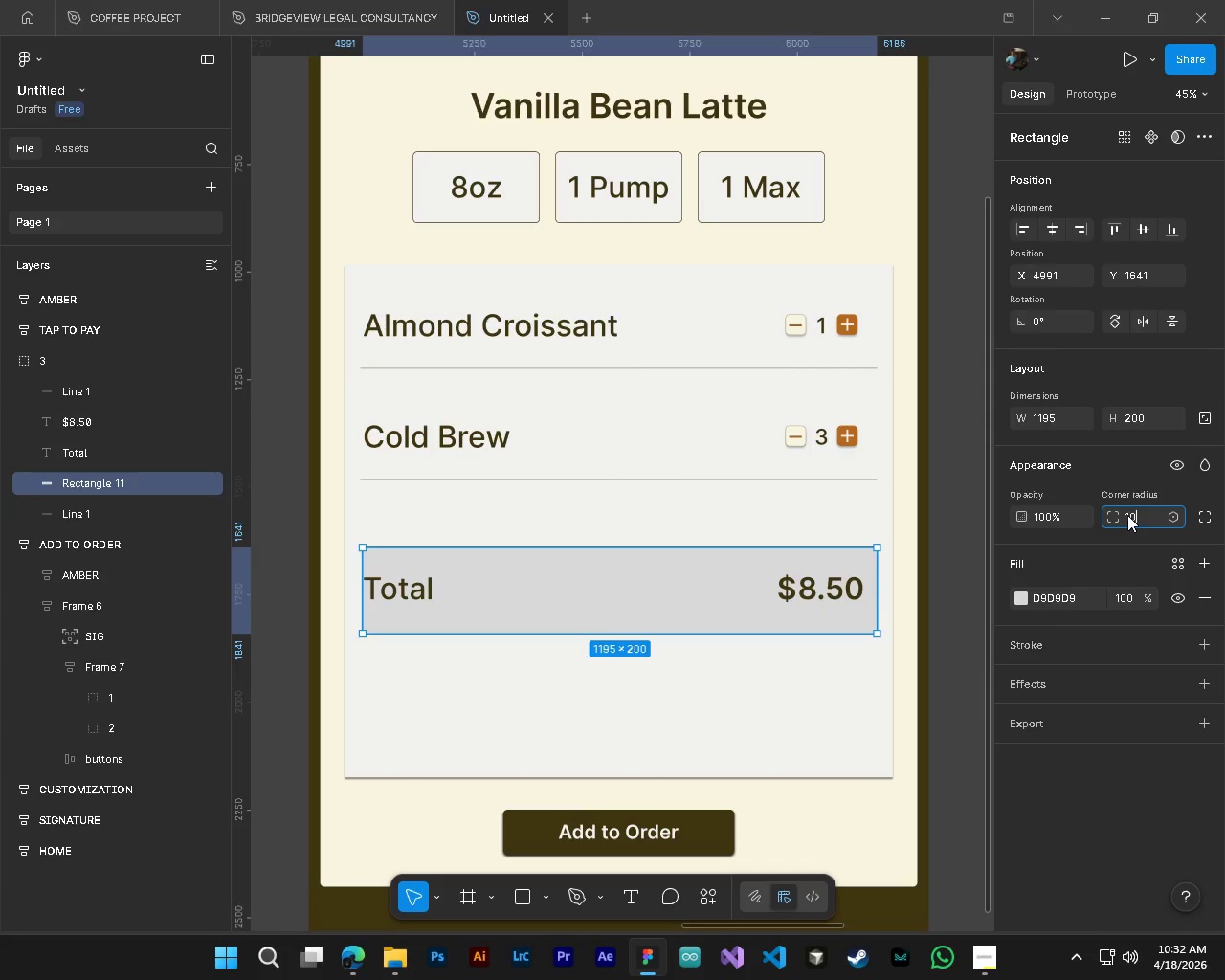 
key(Numpad0)
 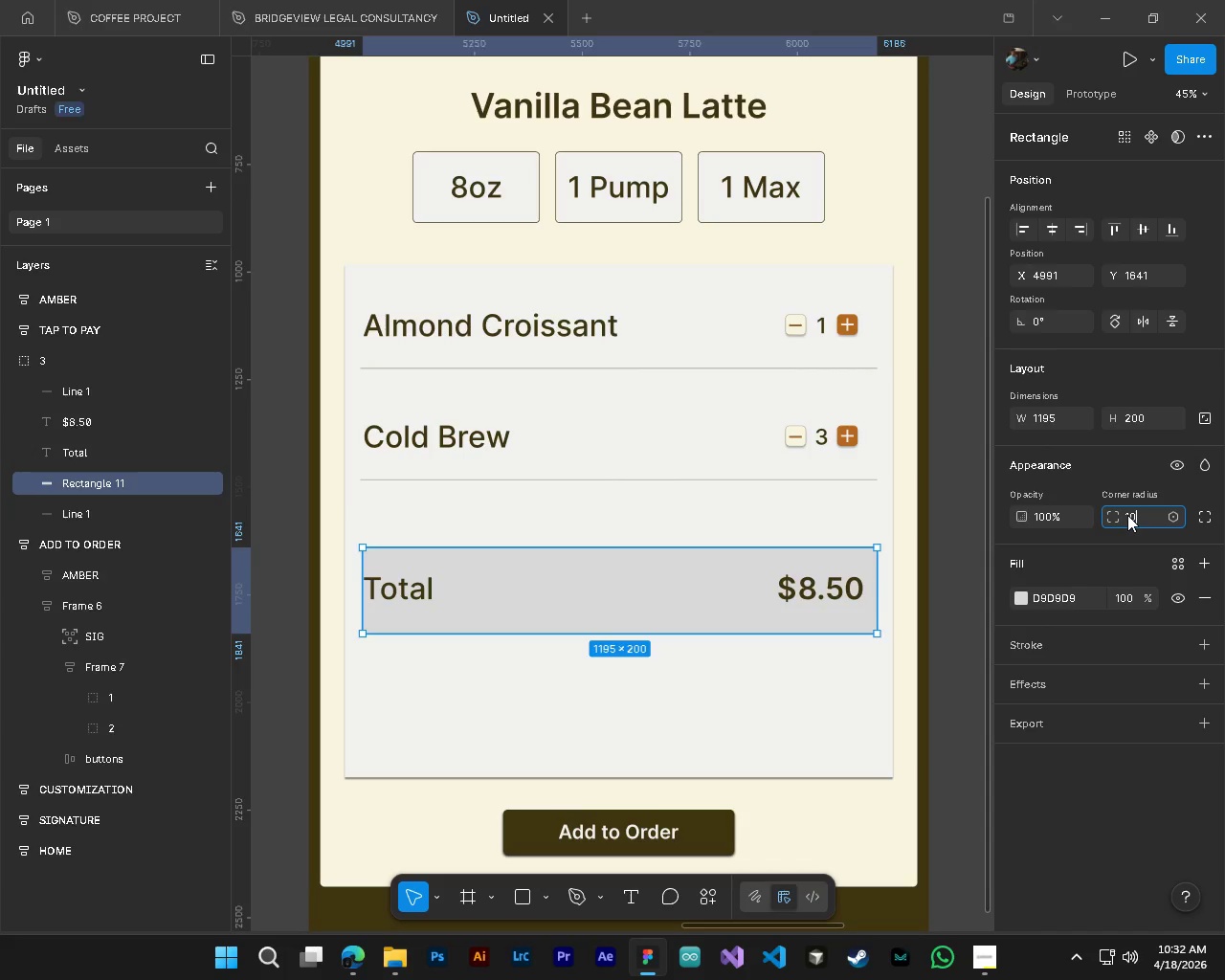 
key(NumpadEnter)
 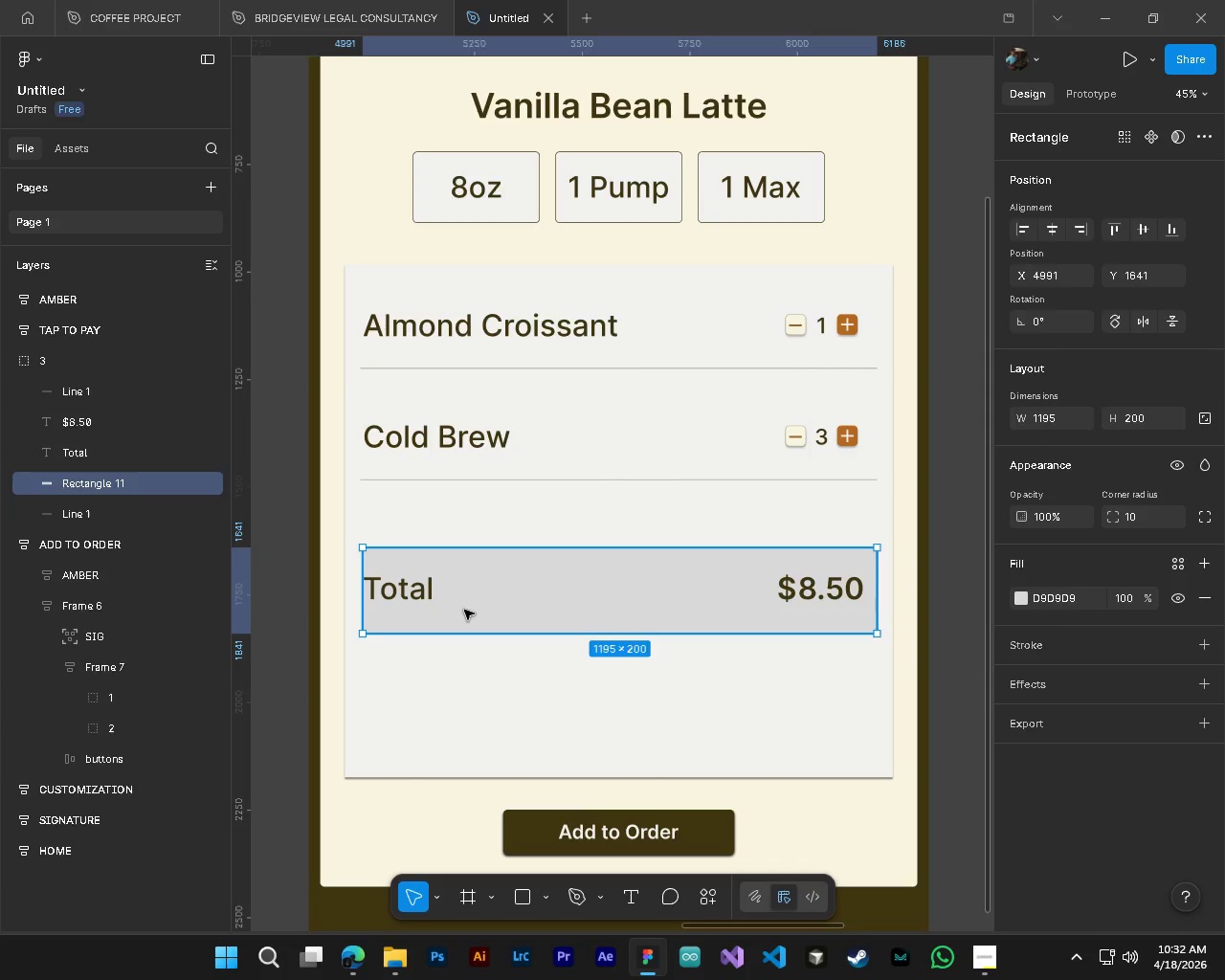 
left_click([67, 516])
 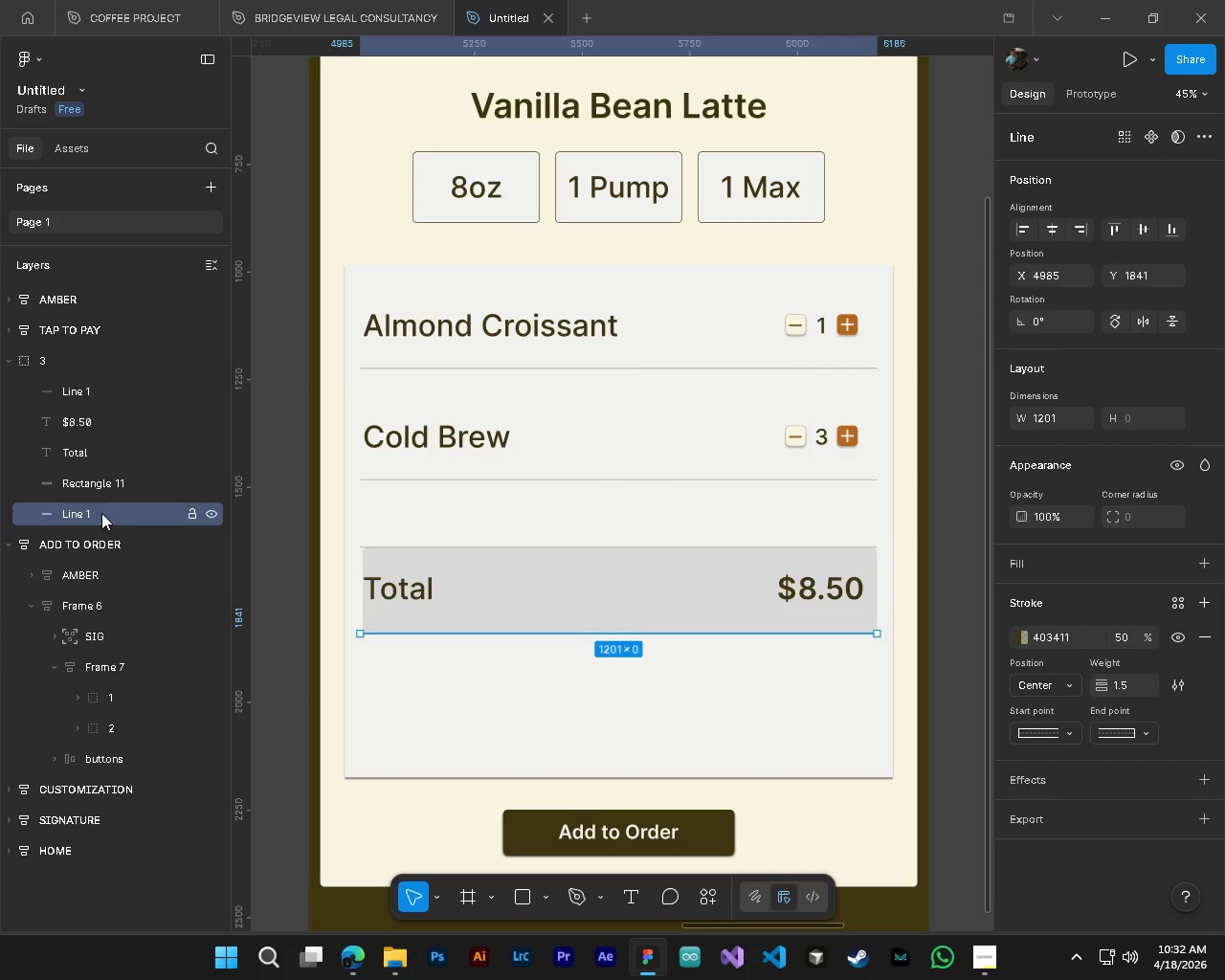 
left_click_drag(start_coordinate=[101, 513], to_coordinate=[103, 479])
 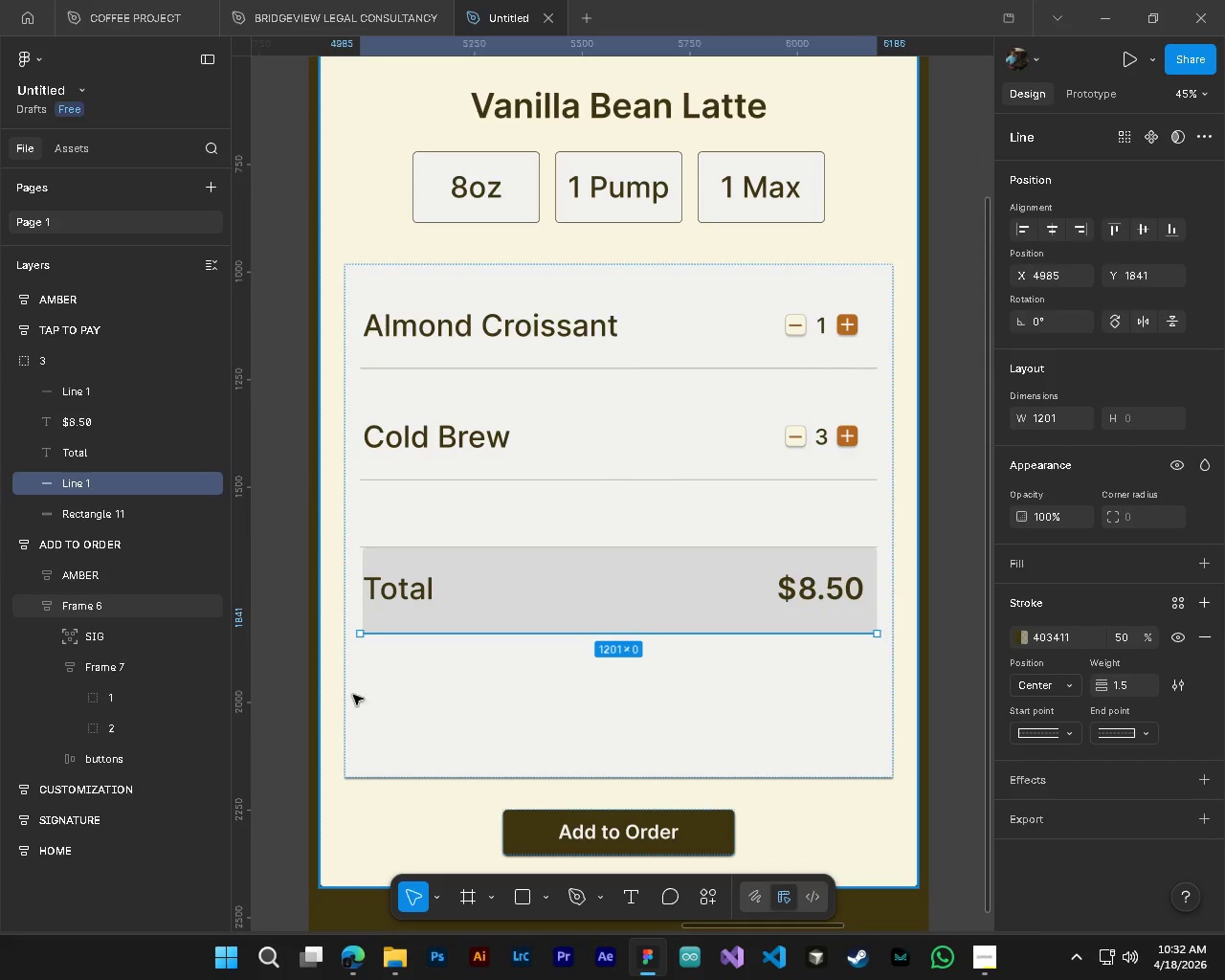 
left_click([287, 702])
 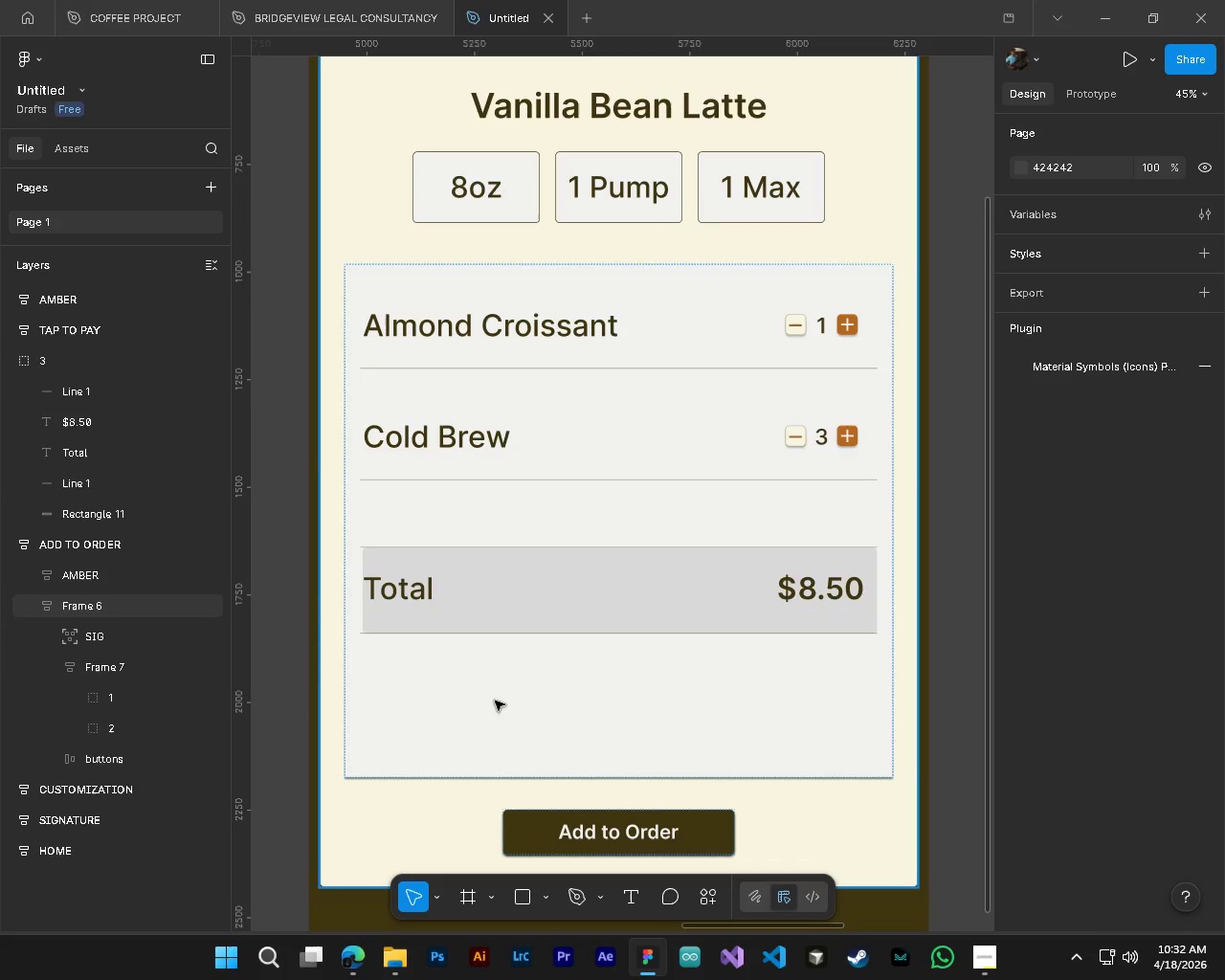 
hold_key(key=ControlLeft, duration=1.75)
 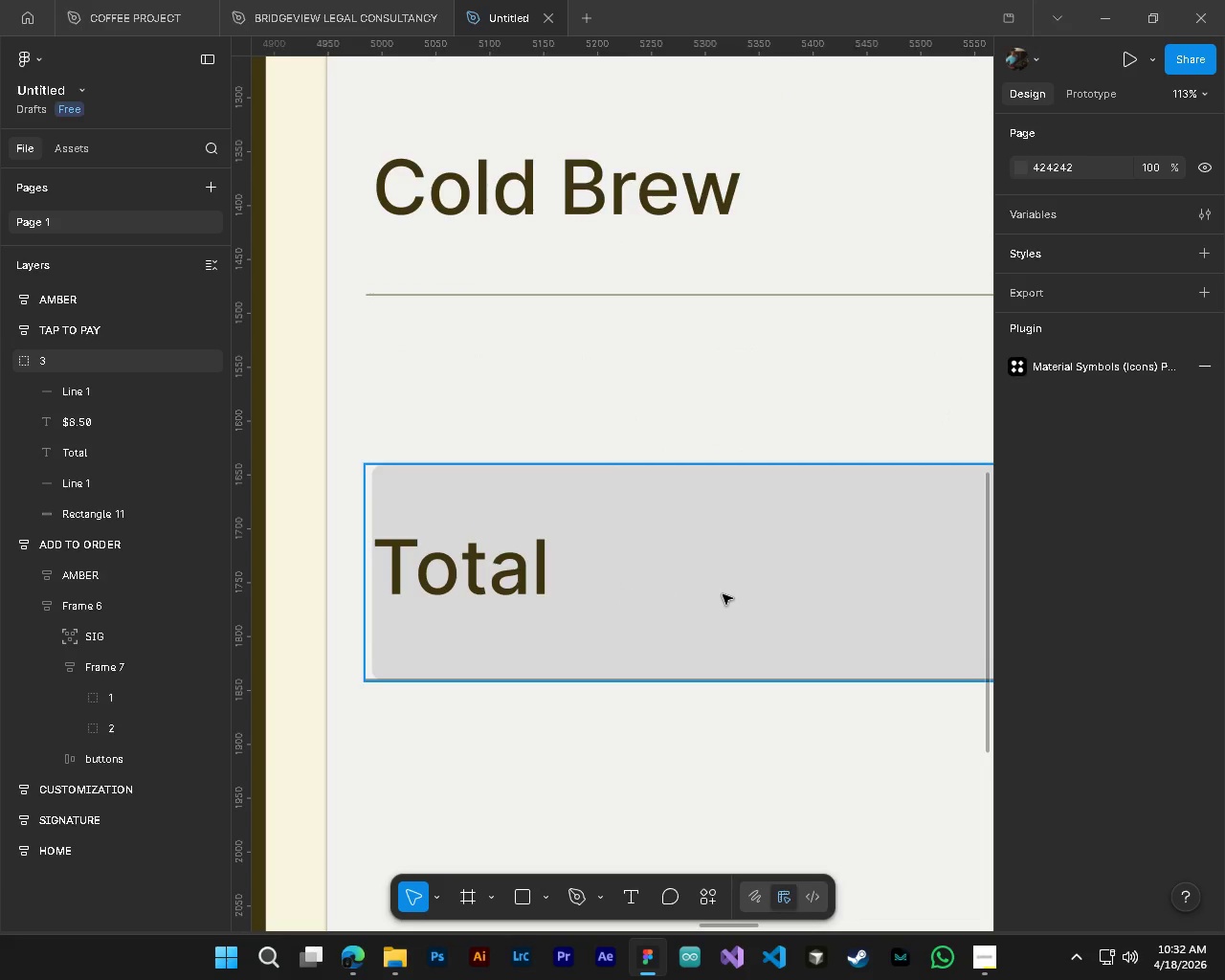 
key(Alt+Control+AltLeft)
 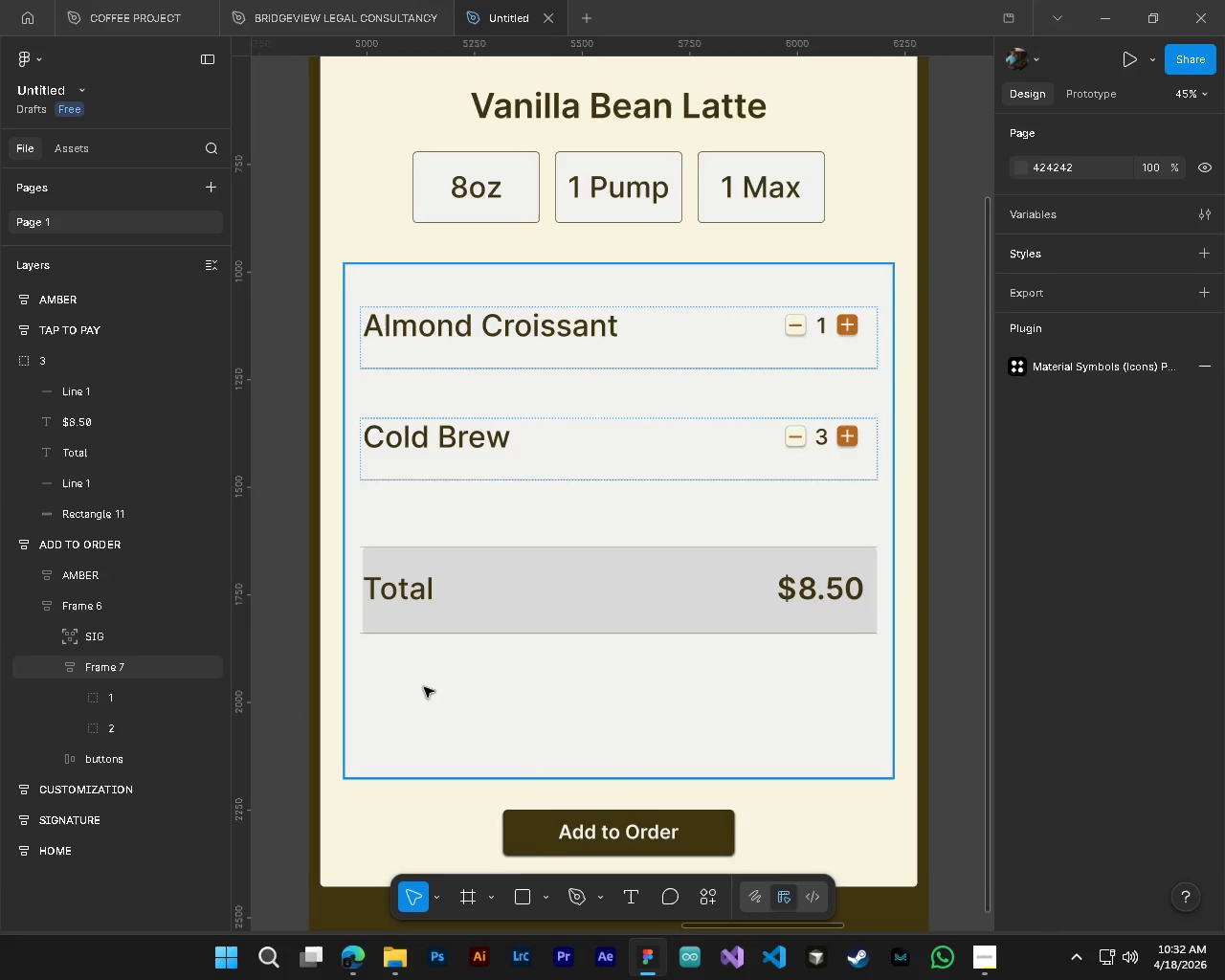 
key(Alt+AltLeft)
 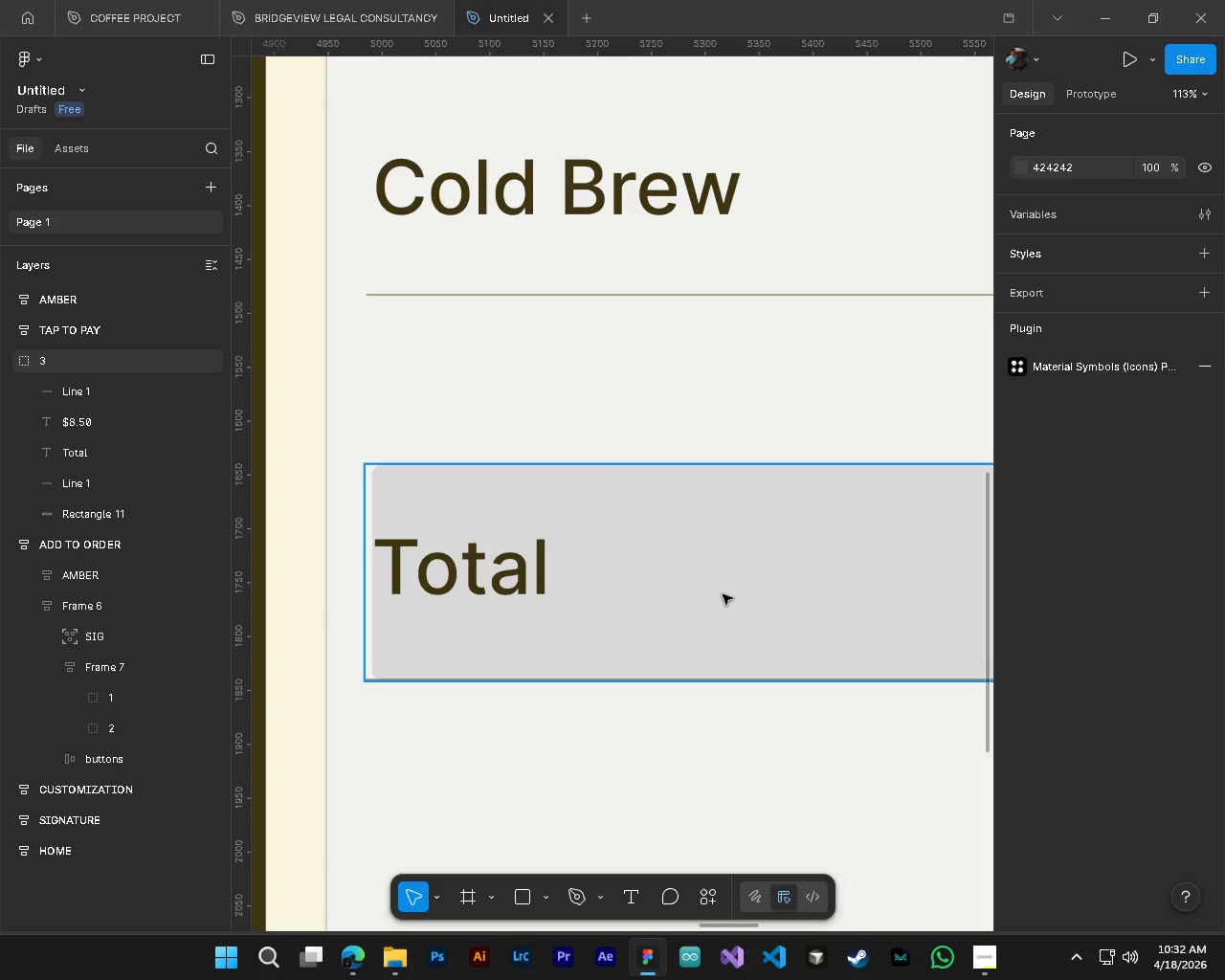 
scroll: coordinate [347, 522], scroll_direction: up, amount: 9.0
 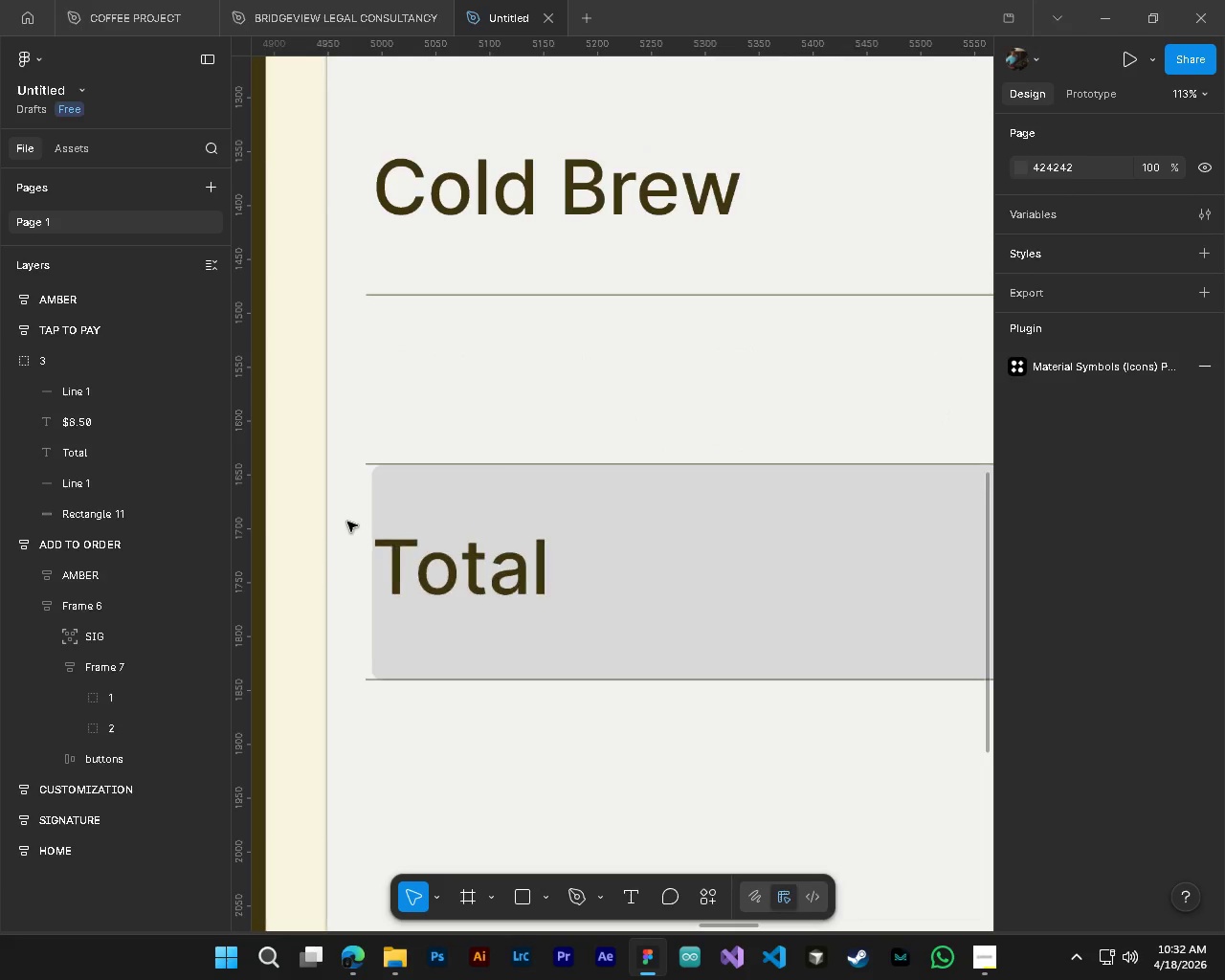 
key(Alt+AltLeft)
 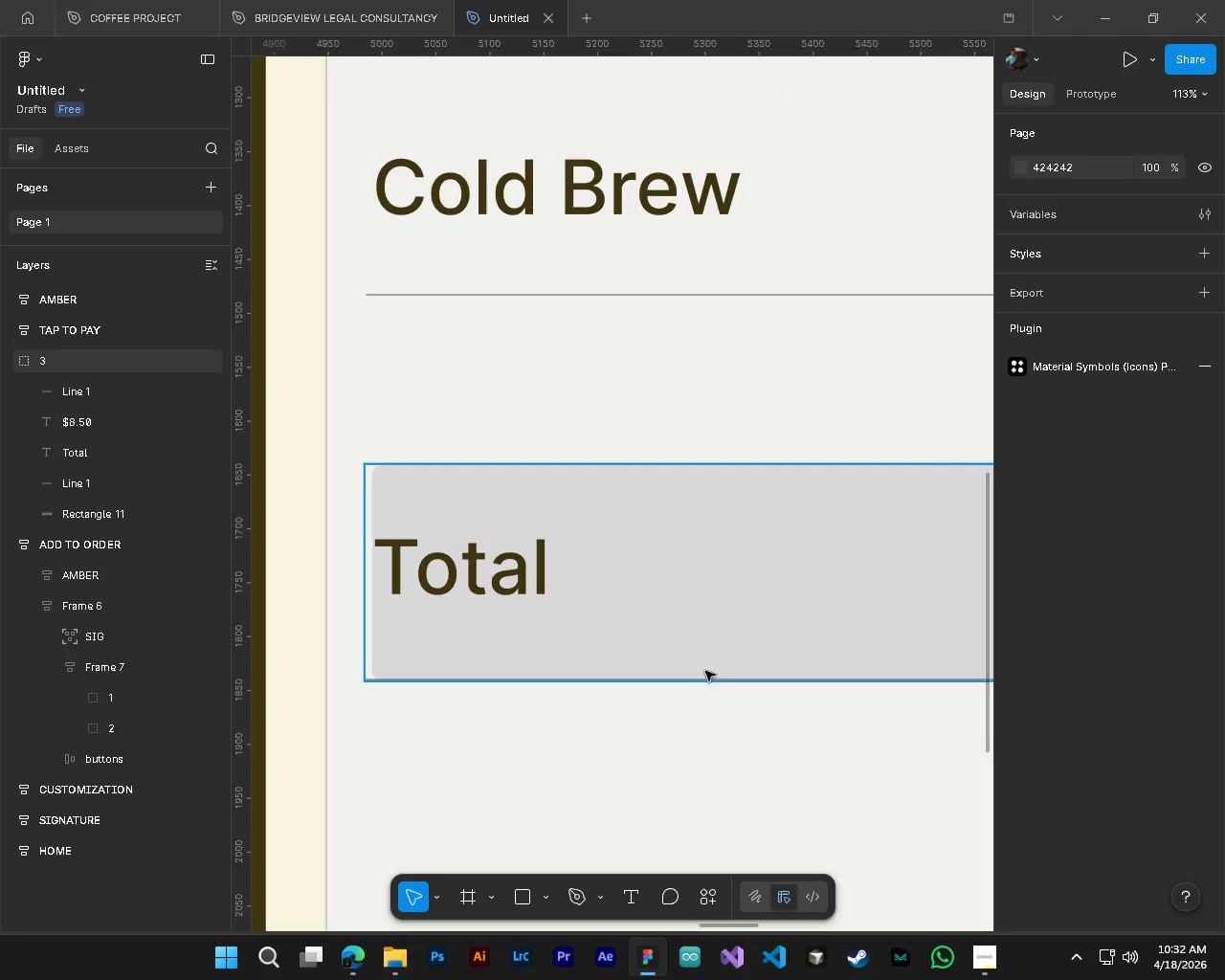 
hold_key(key=ControlLeft, duration=0.38)
 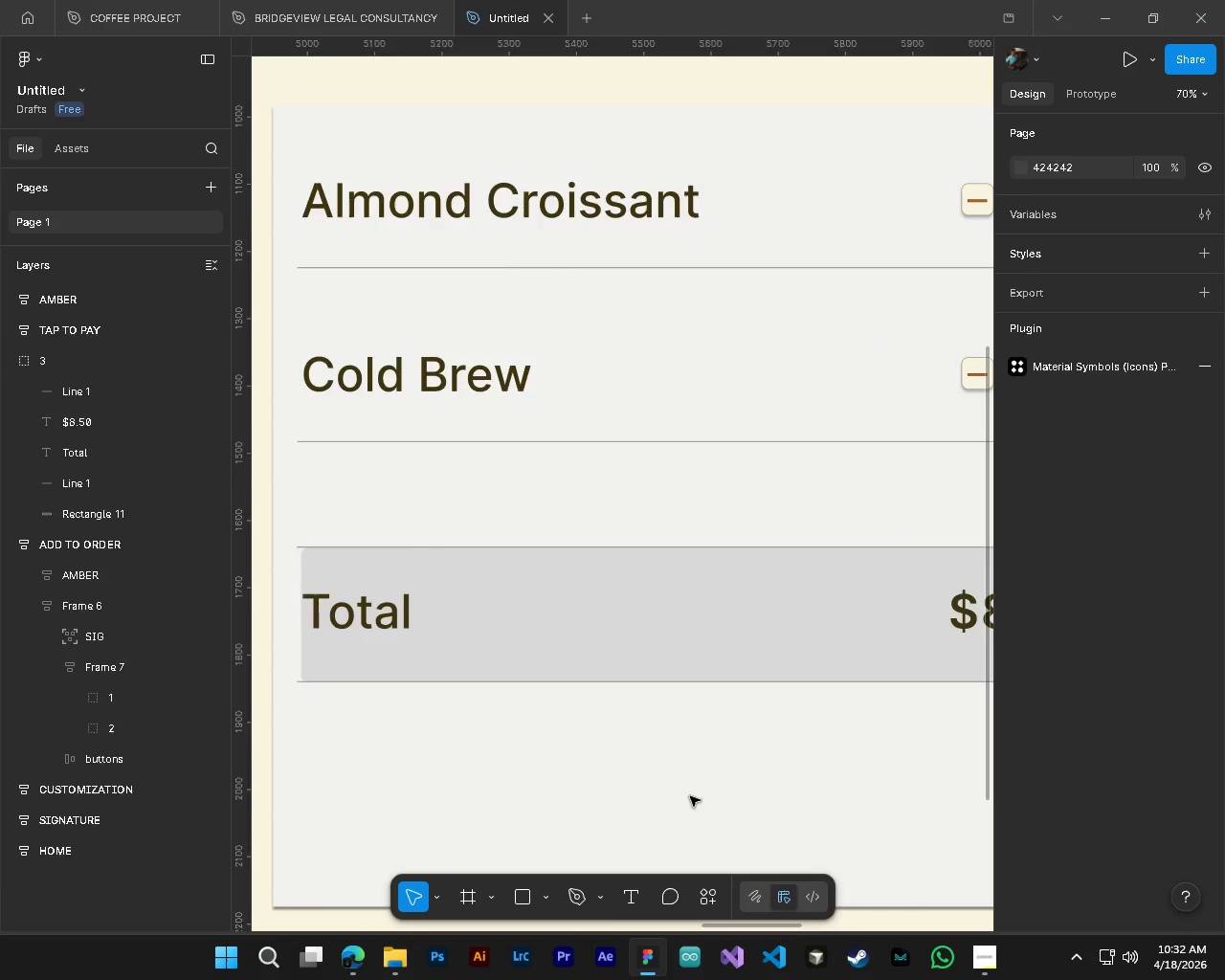 
key(Alt+Control+AltLeft)
 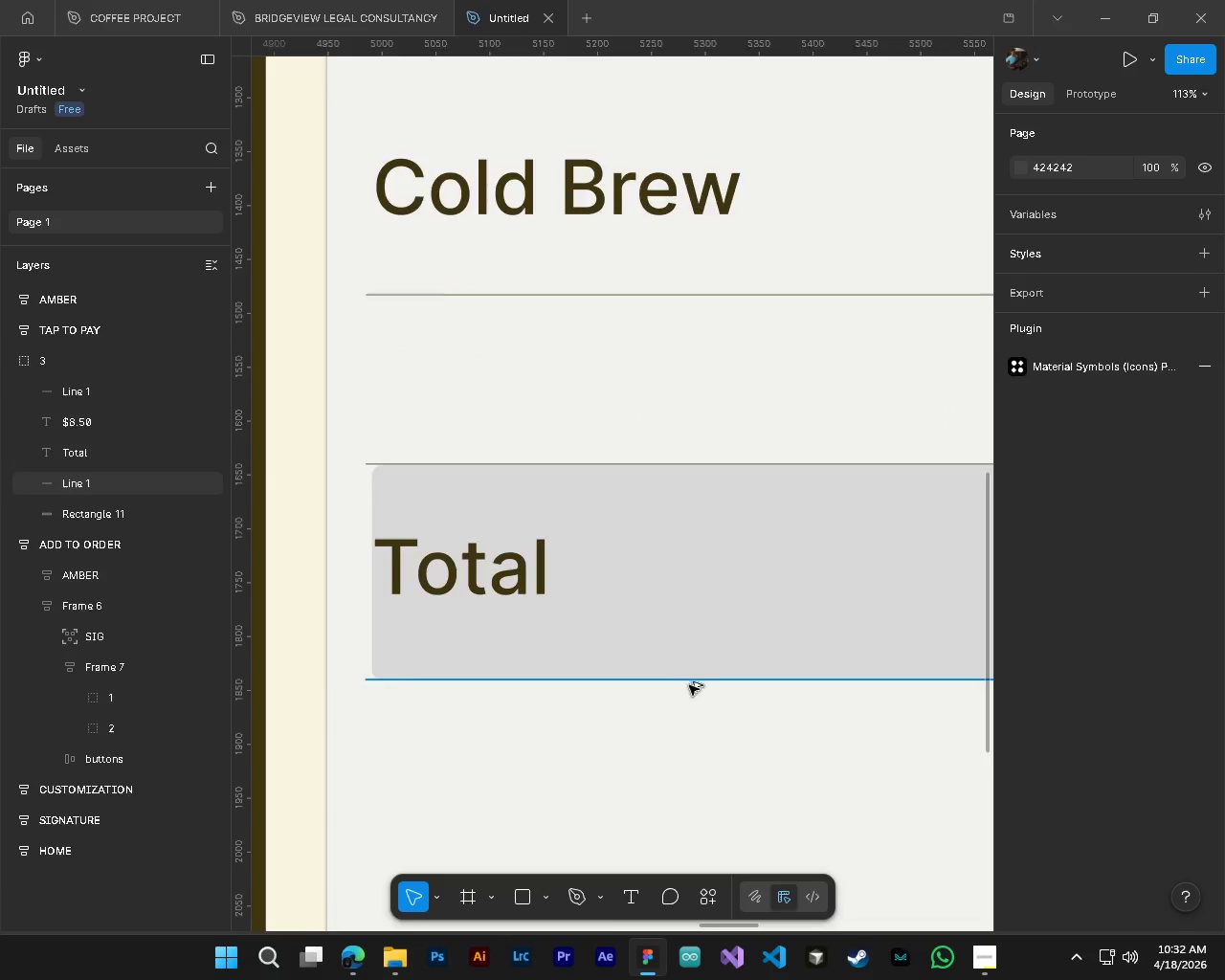 
key(Alt+Control+AltLeft)
 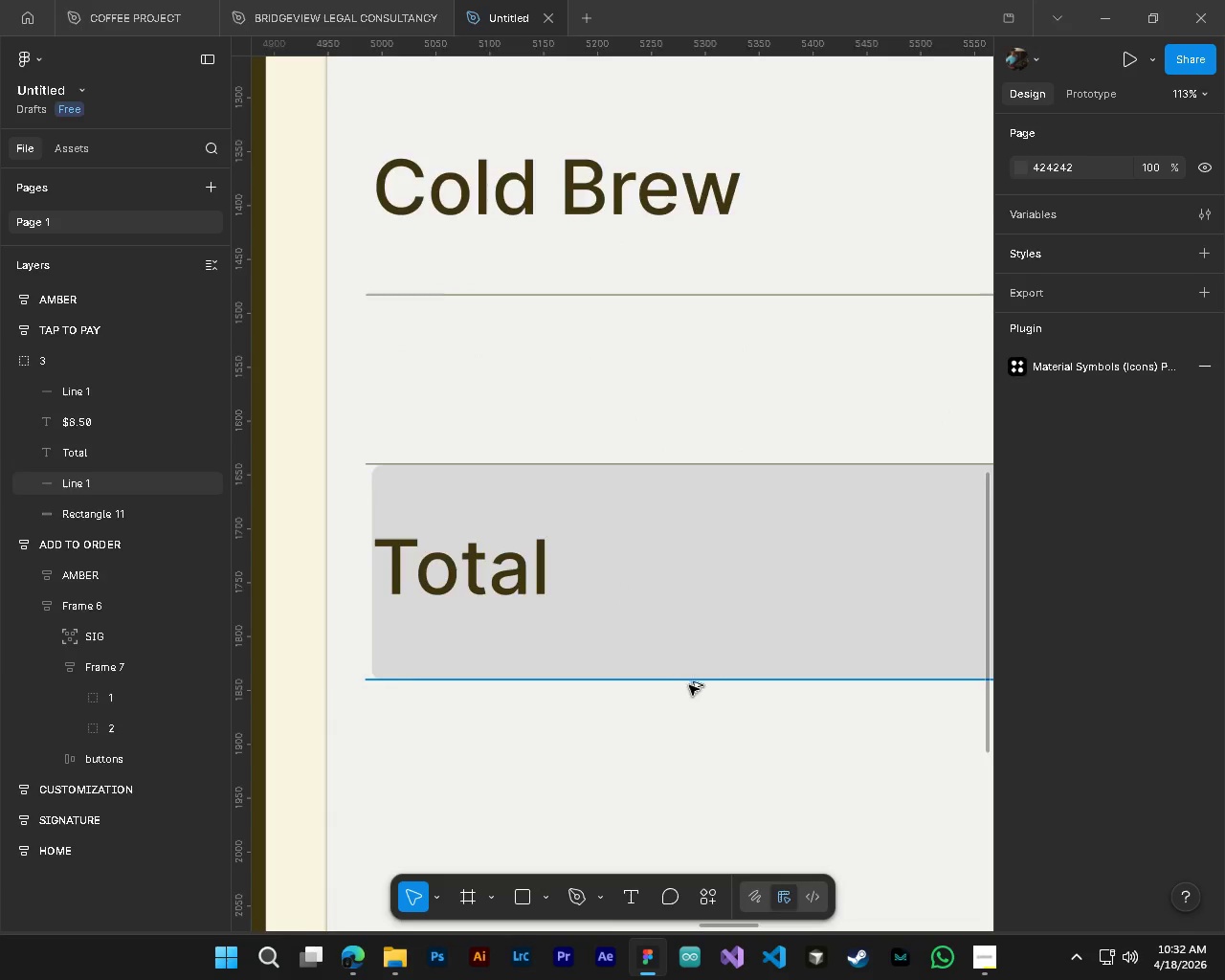 
key(Alt+Control+AltLeft)
 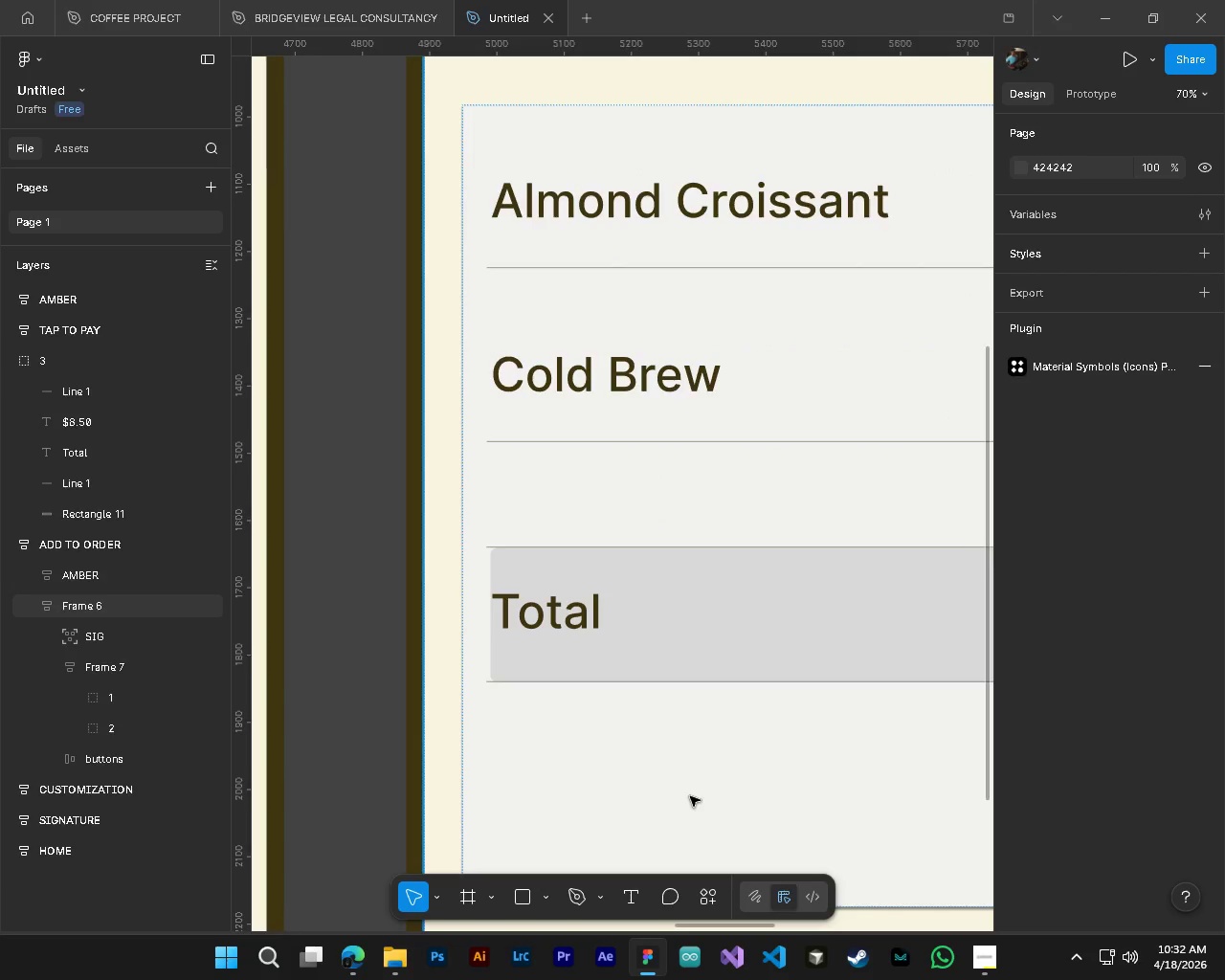 
hold_key(key=ShiftLeft, duration=1.02)
 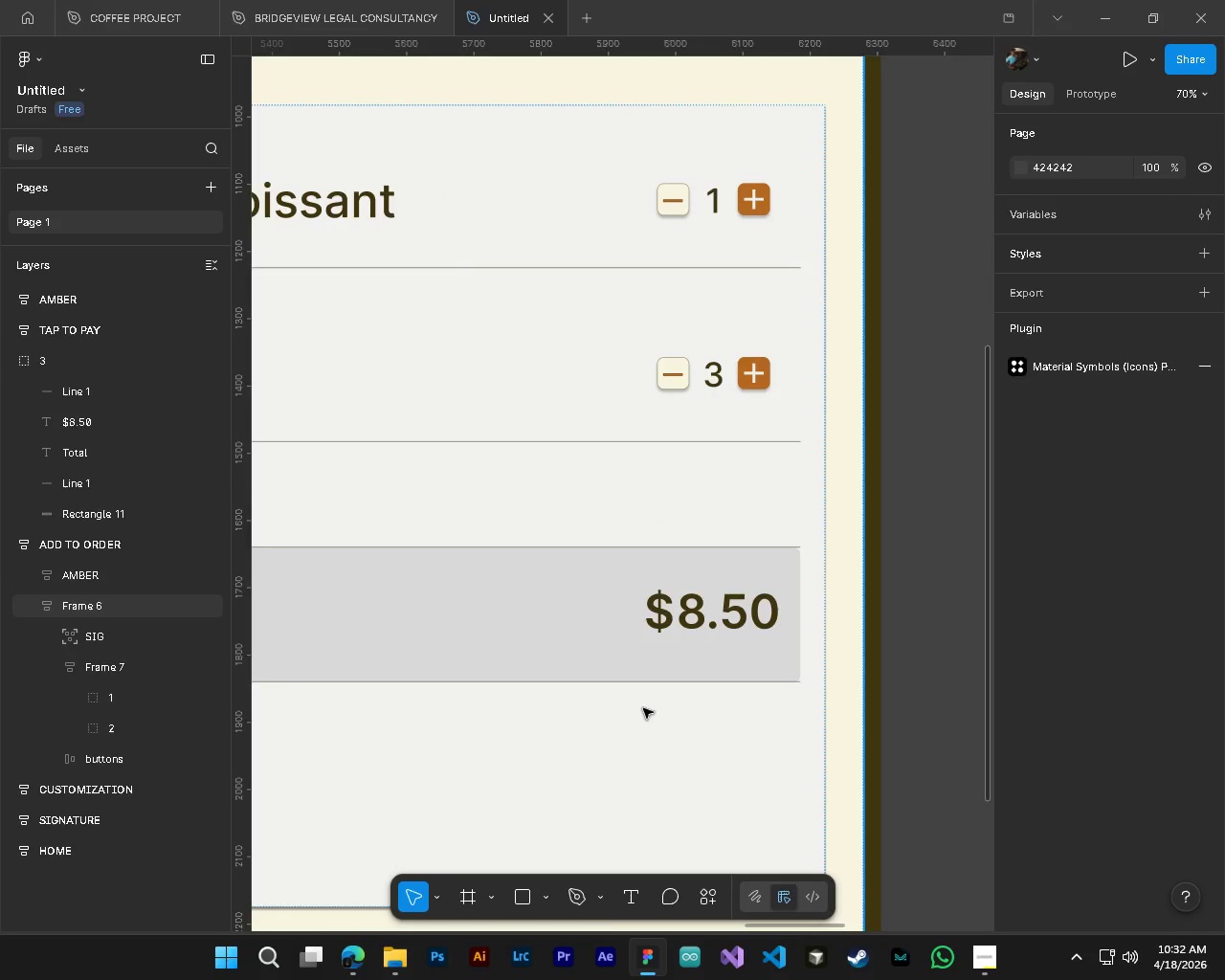 
scroll: coordinate [690, 796], scroll_direction: down, amount: 14.0
 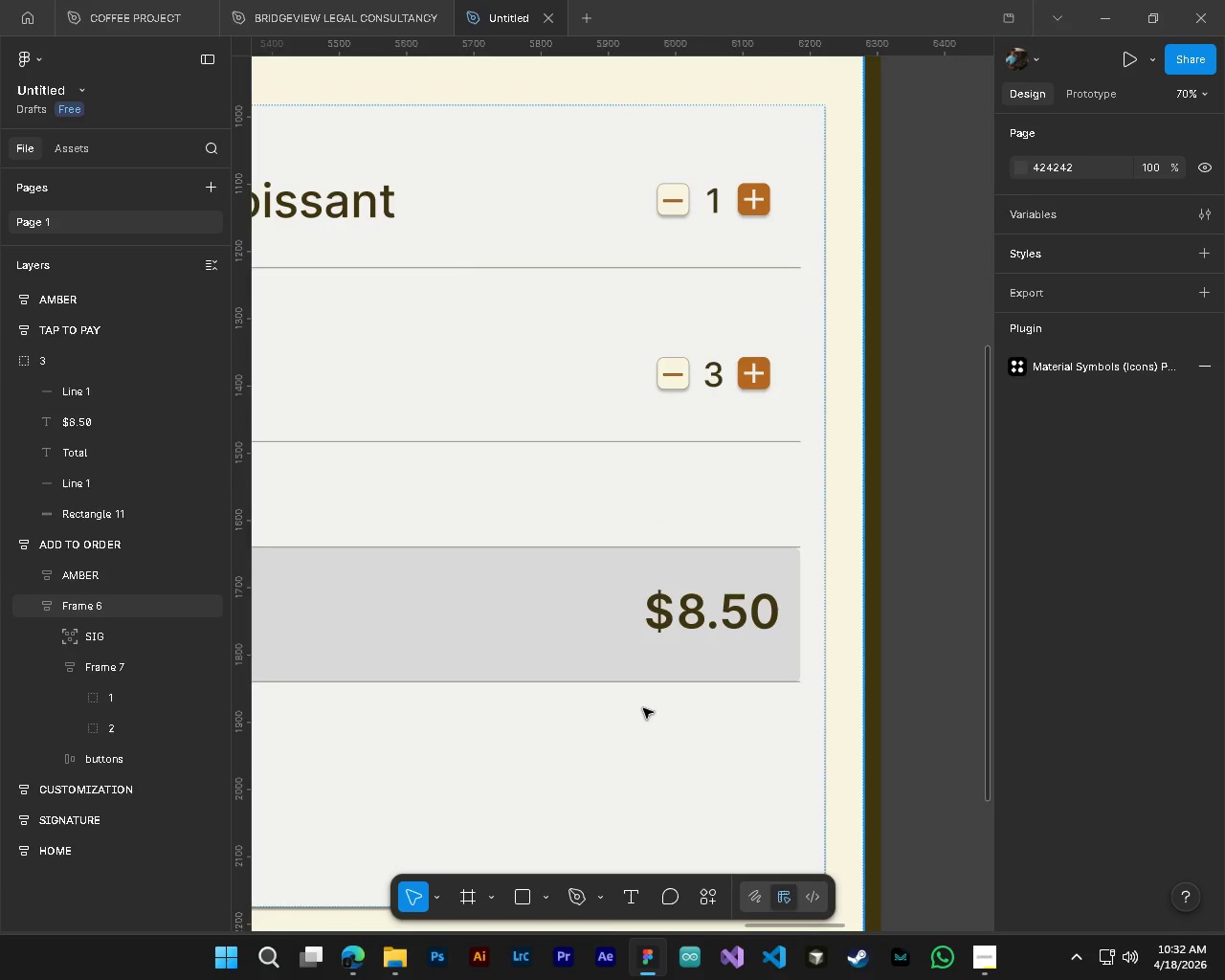 
hold_key(key=ShiftLeft, duration=0.62)
 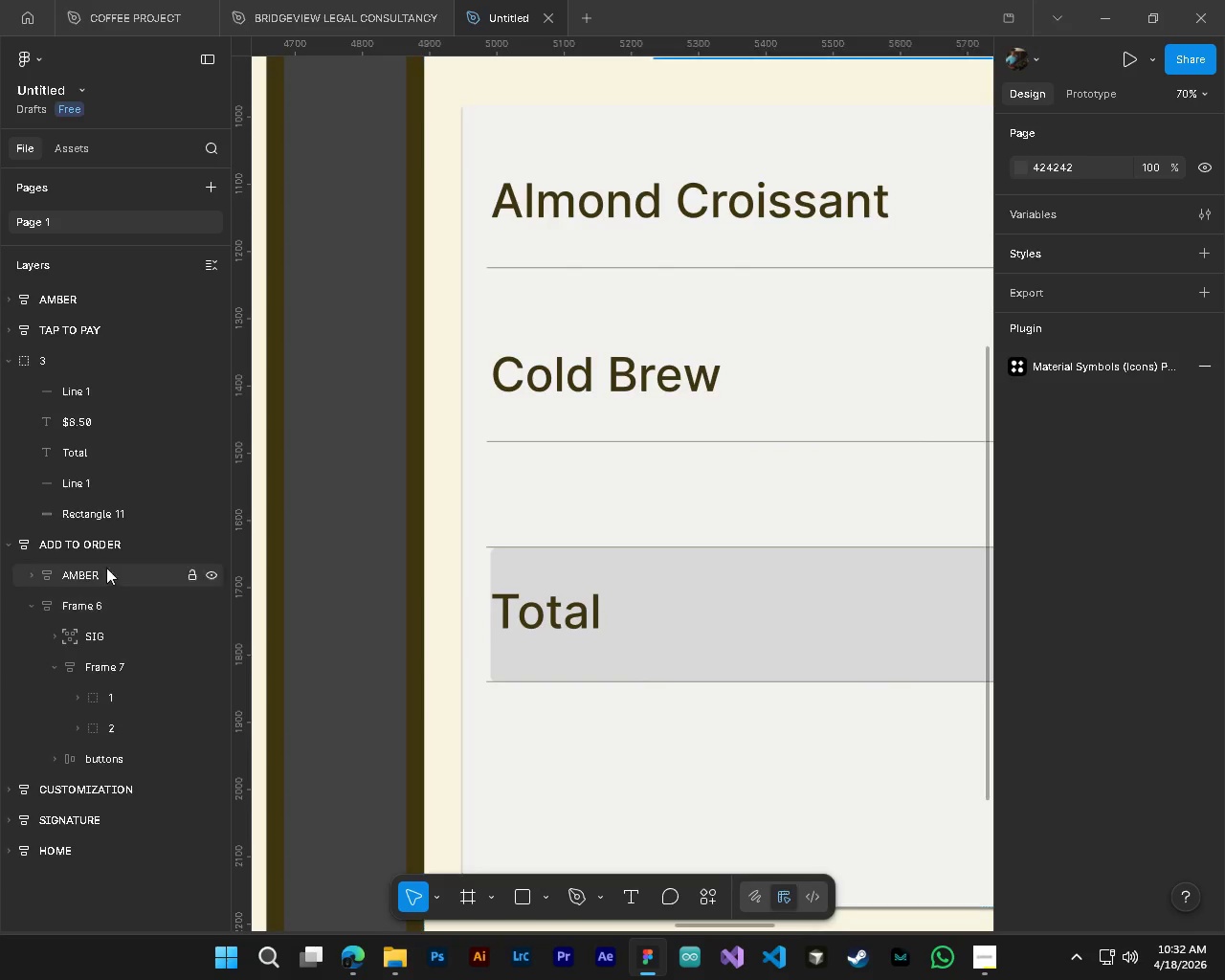 
key(Control+ControlLeft)
 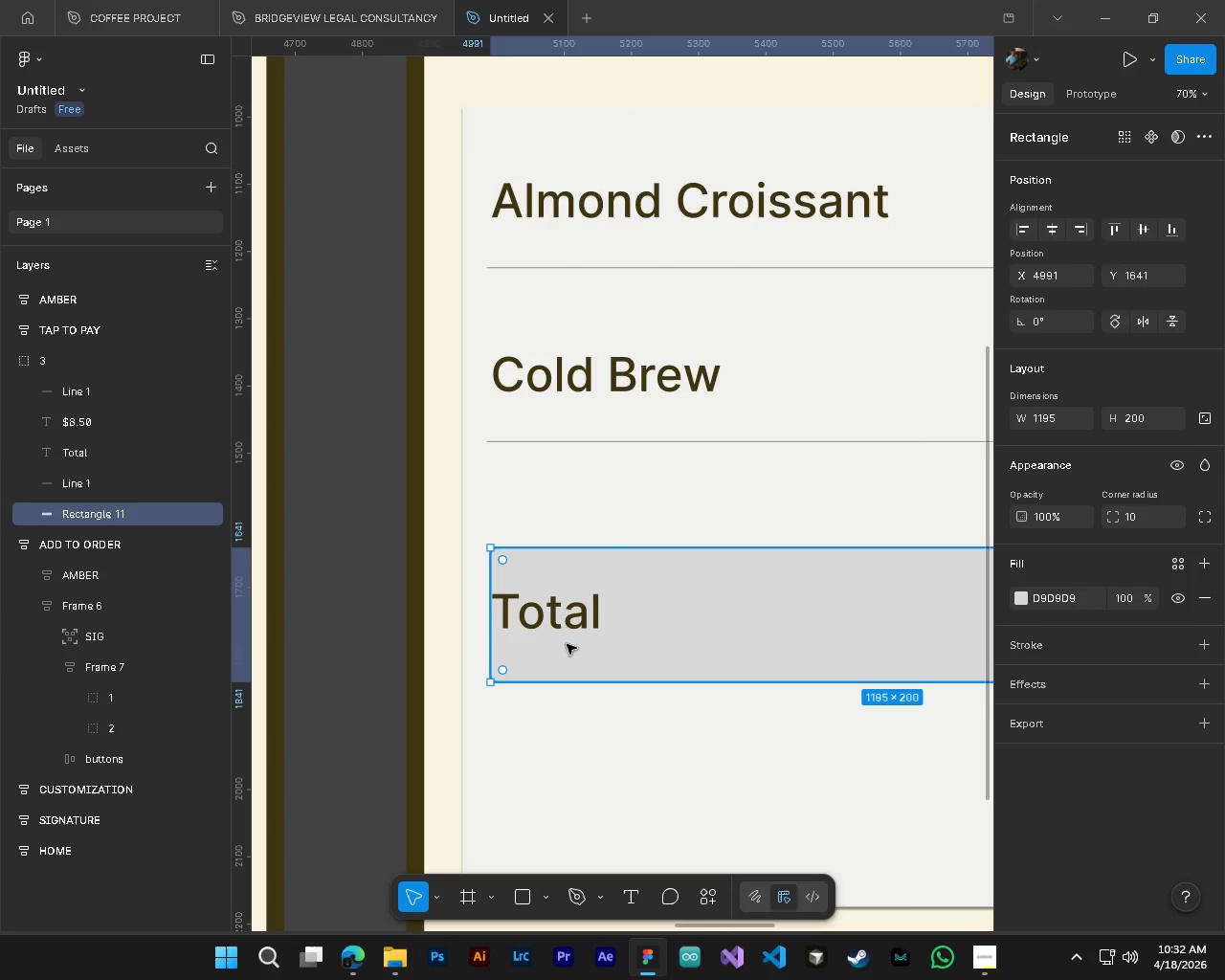 
scroll: coordinate [619, 700], scroll_direction: up, amount: 9.0
 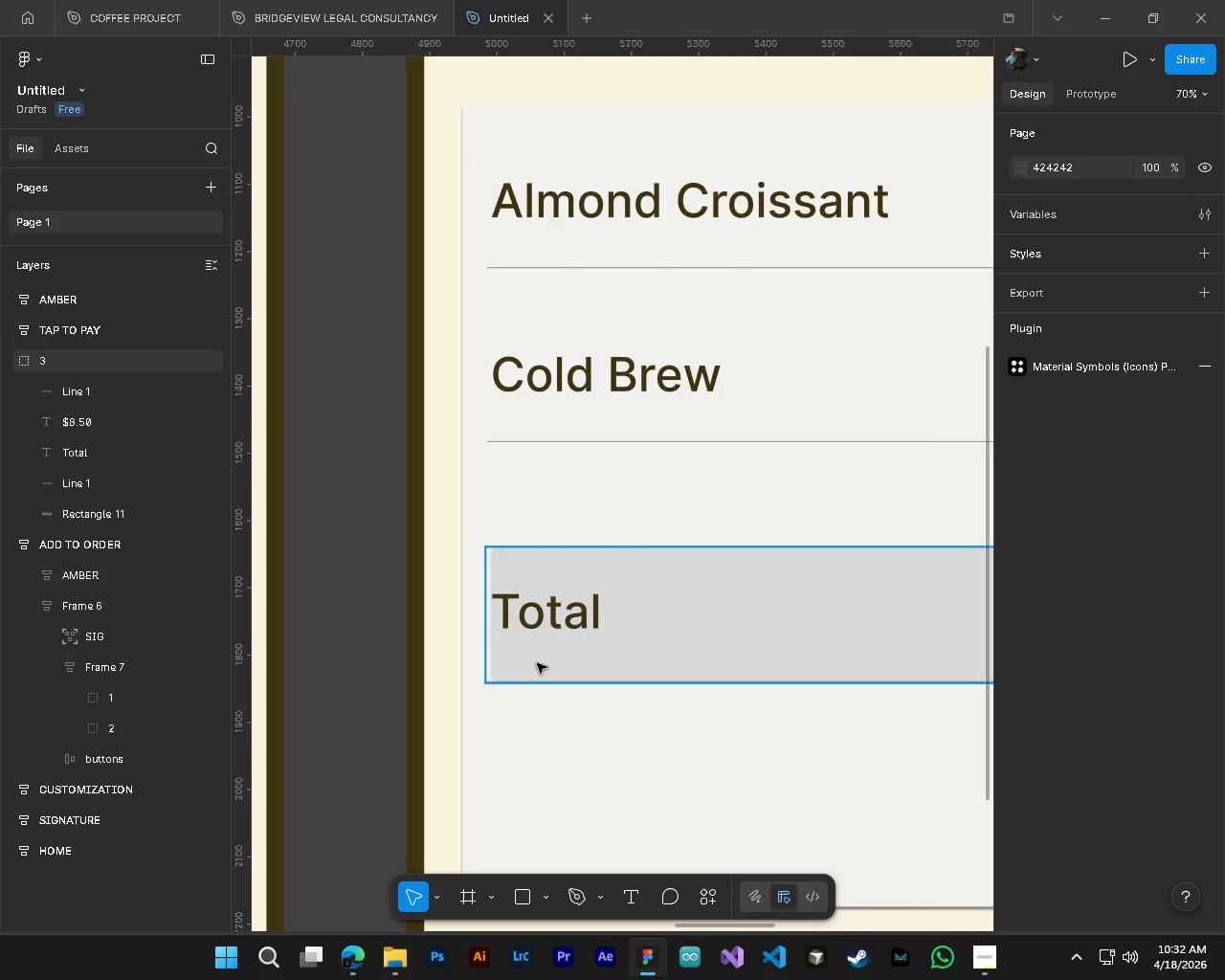 
hold_key(key=ShiftLeft, duration=2.25)
left_click_drag(start_coordinate=[496, 634], to_coordinate=[486, 632])
 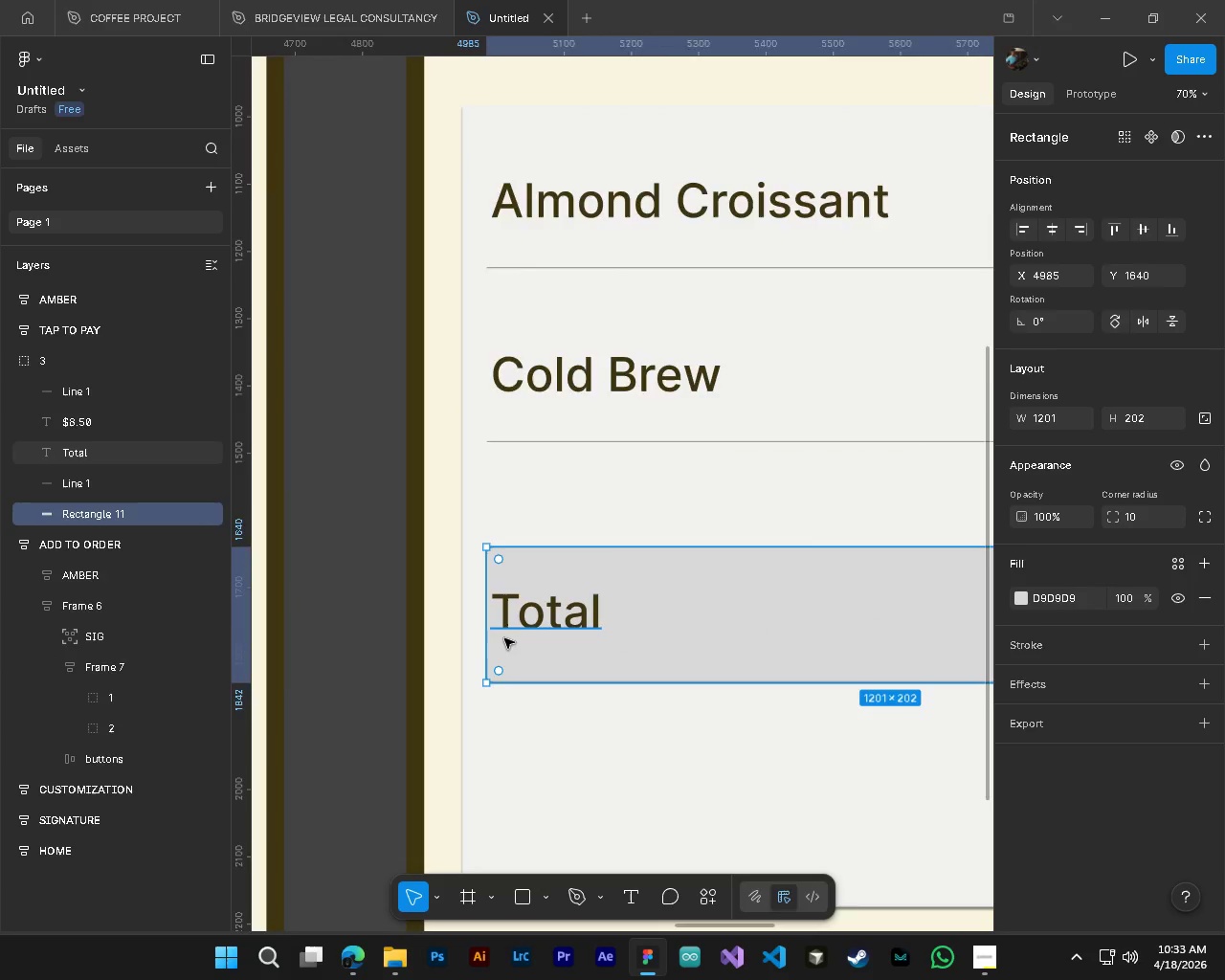 
key(Alt+AltLeft)
 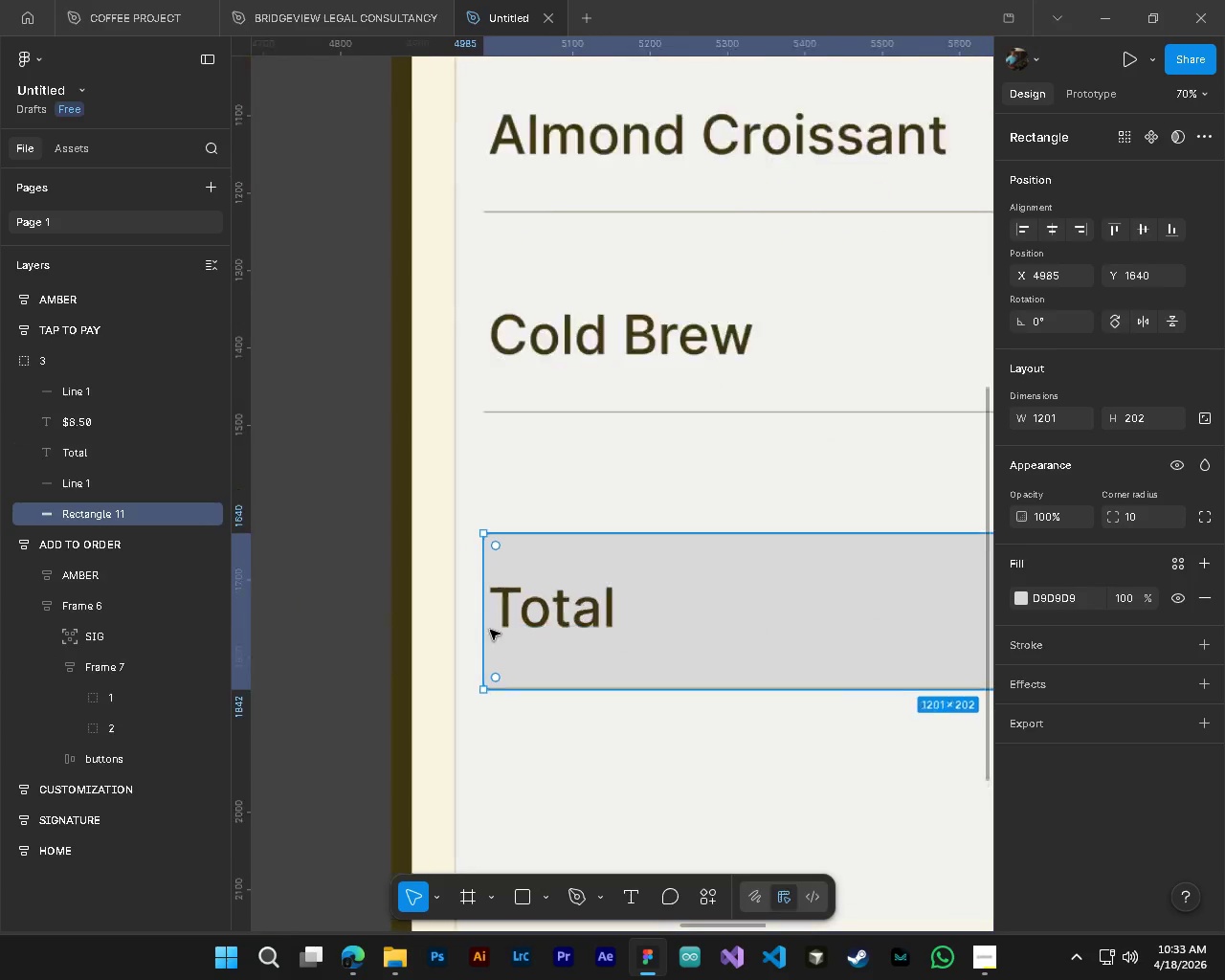 
hold_key(key=ControlLeft, duration=0.66)
scroll: coordinate [454, 573], scroll_direction: up, amount: 8.0
 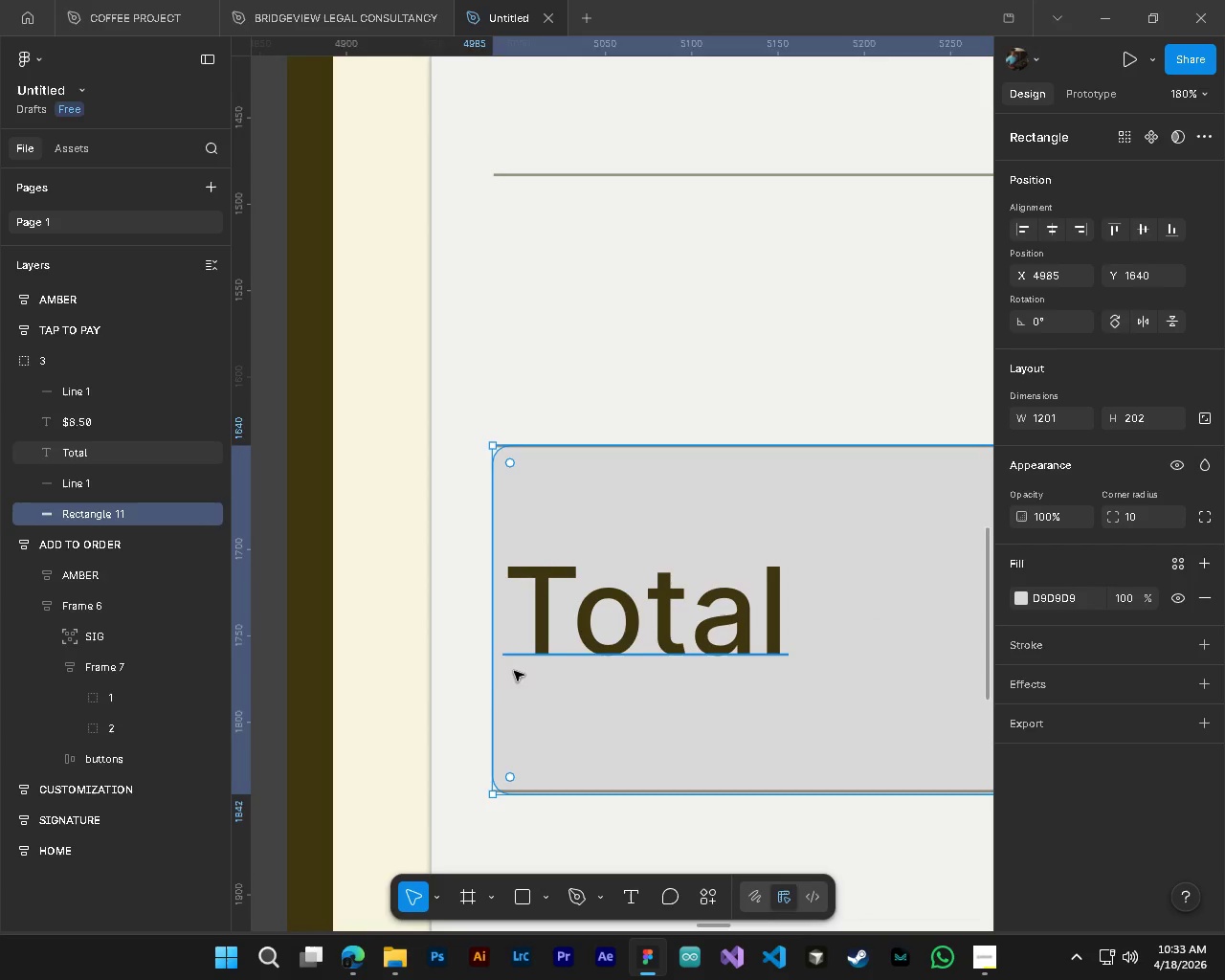 
key(Control+Z)
 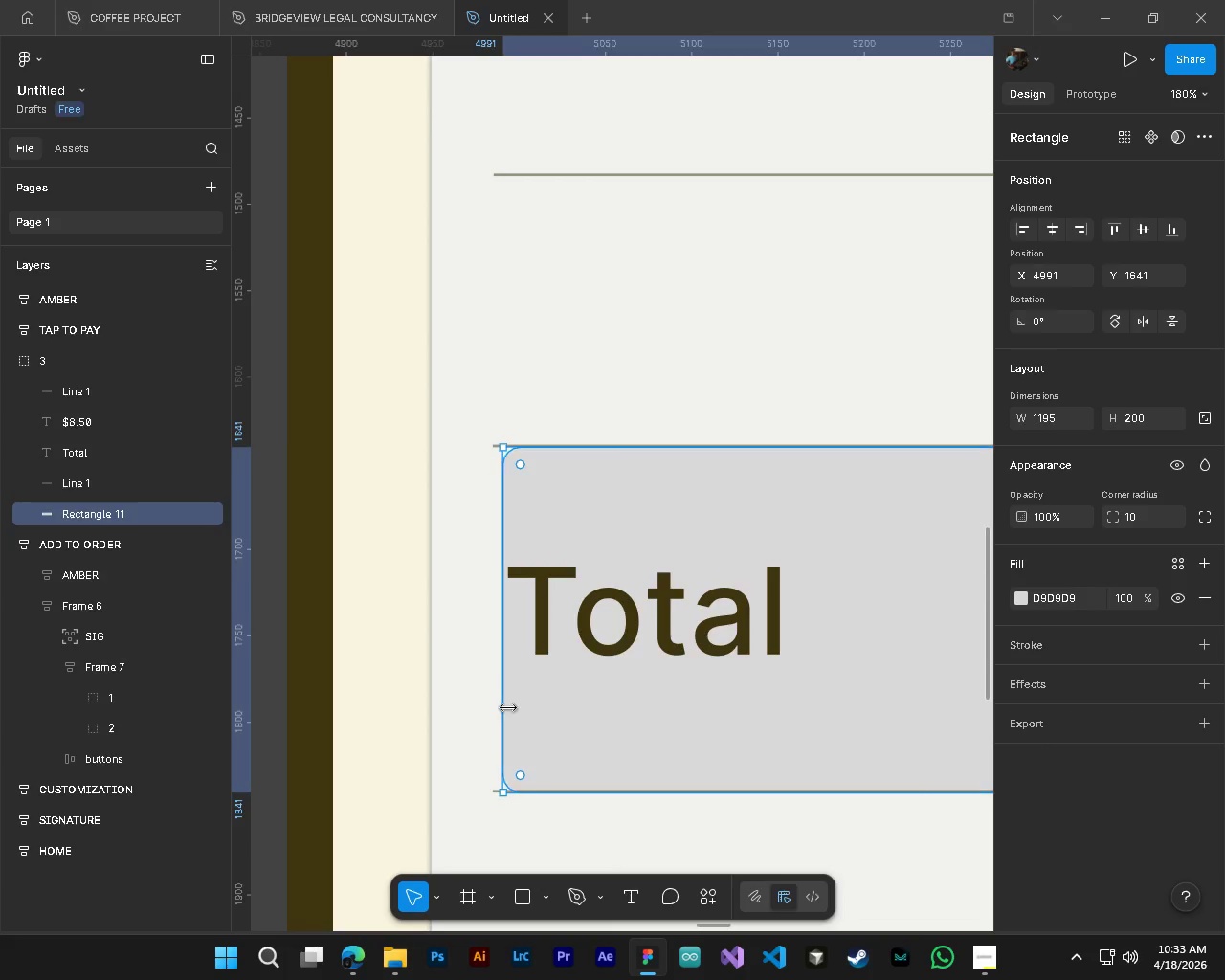 
left_click_drag(start_coordinate=[508, 707], to_coordinate=[481, 698])
 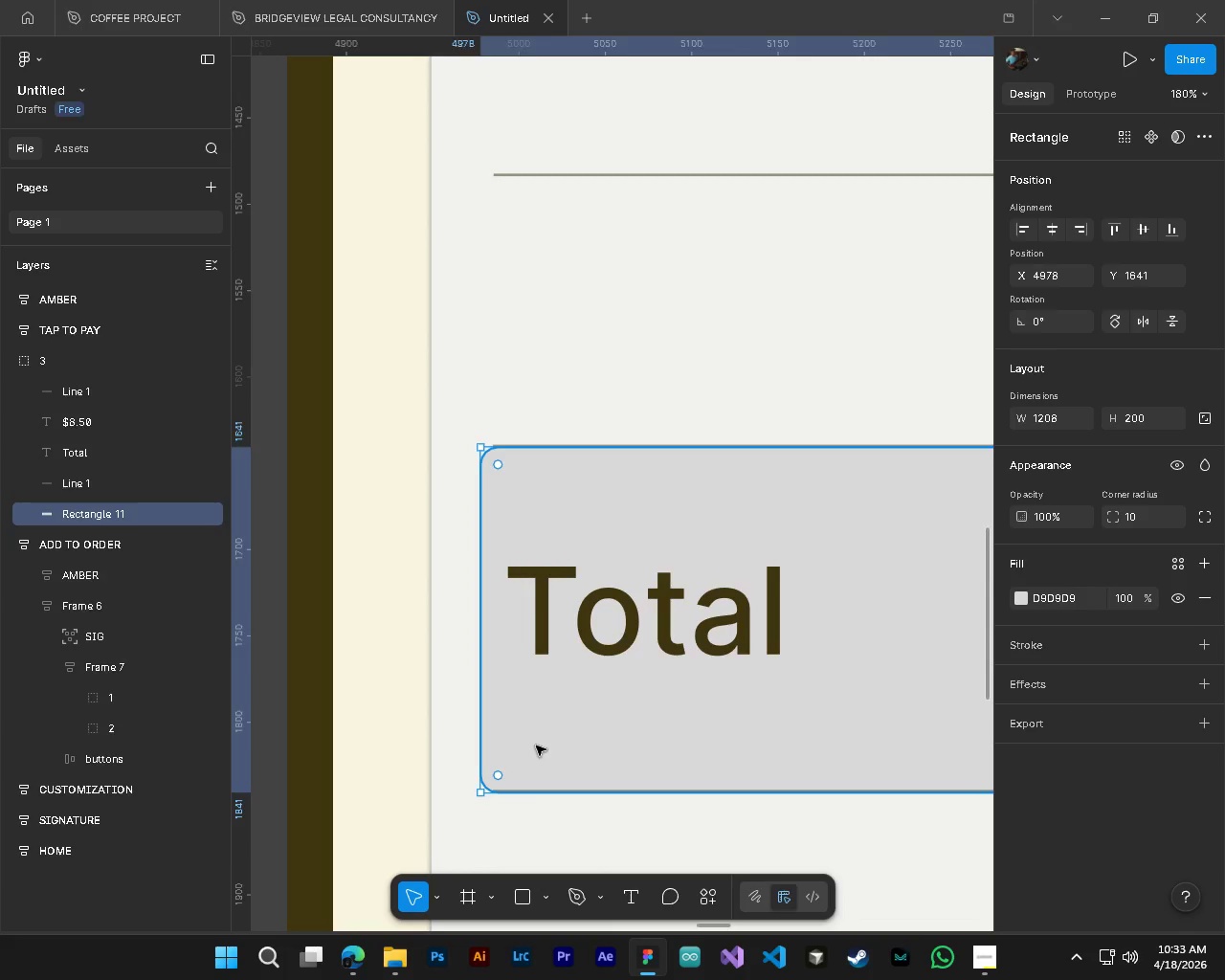 
hold_key(key=ControlLeft, duration=0.42)
hold_key(key=AltLeft, duration=6.48)
hold_key(key=ShiftLeft, duration=1.22)
scroll: coordinate [540, 747], scroll_direction: down, amount: 25.0
 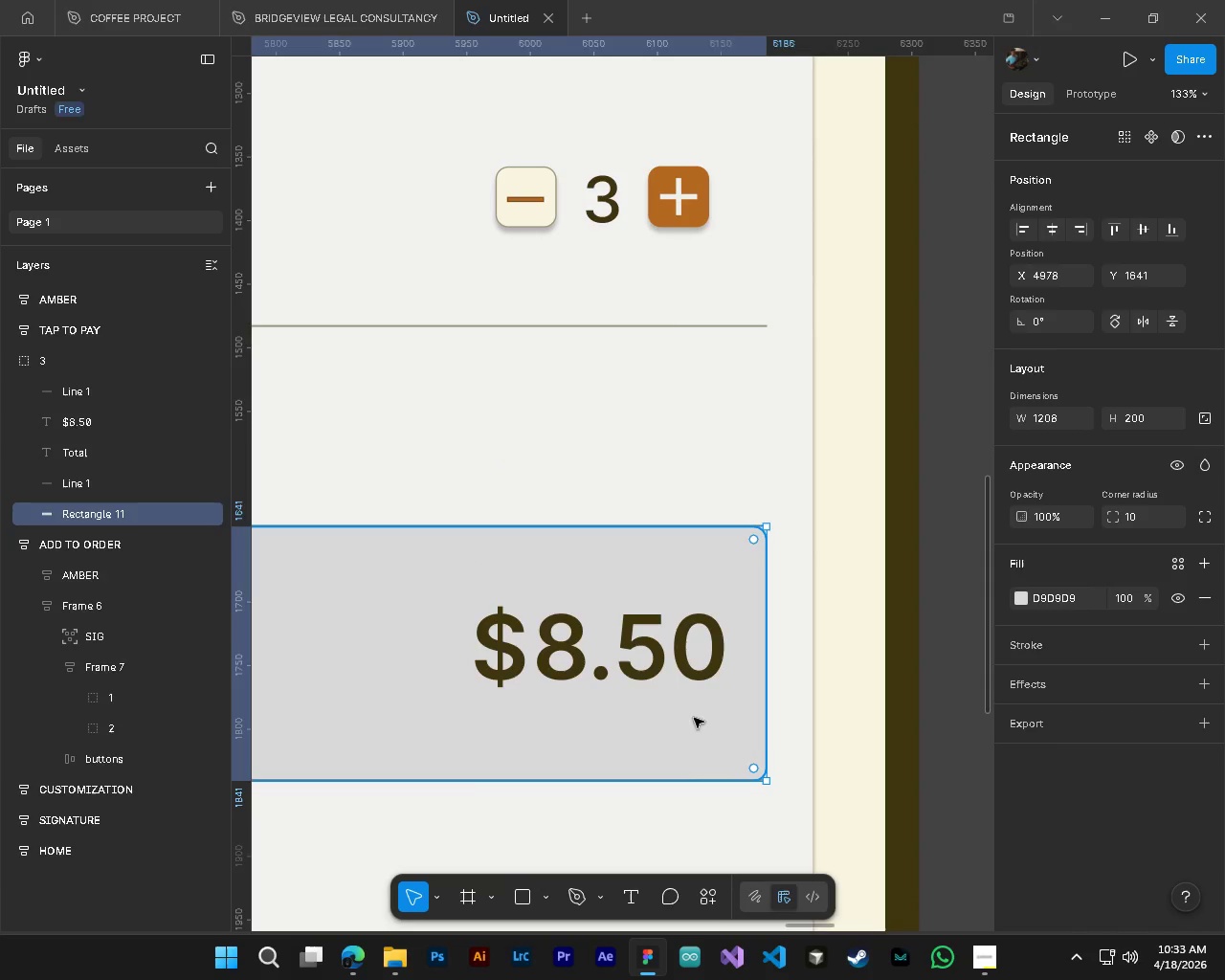 
left_click_drag(start_coordinate=[765, 727], to_coordinate=[772, 734])
 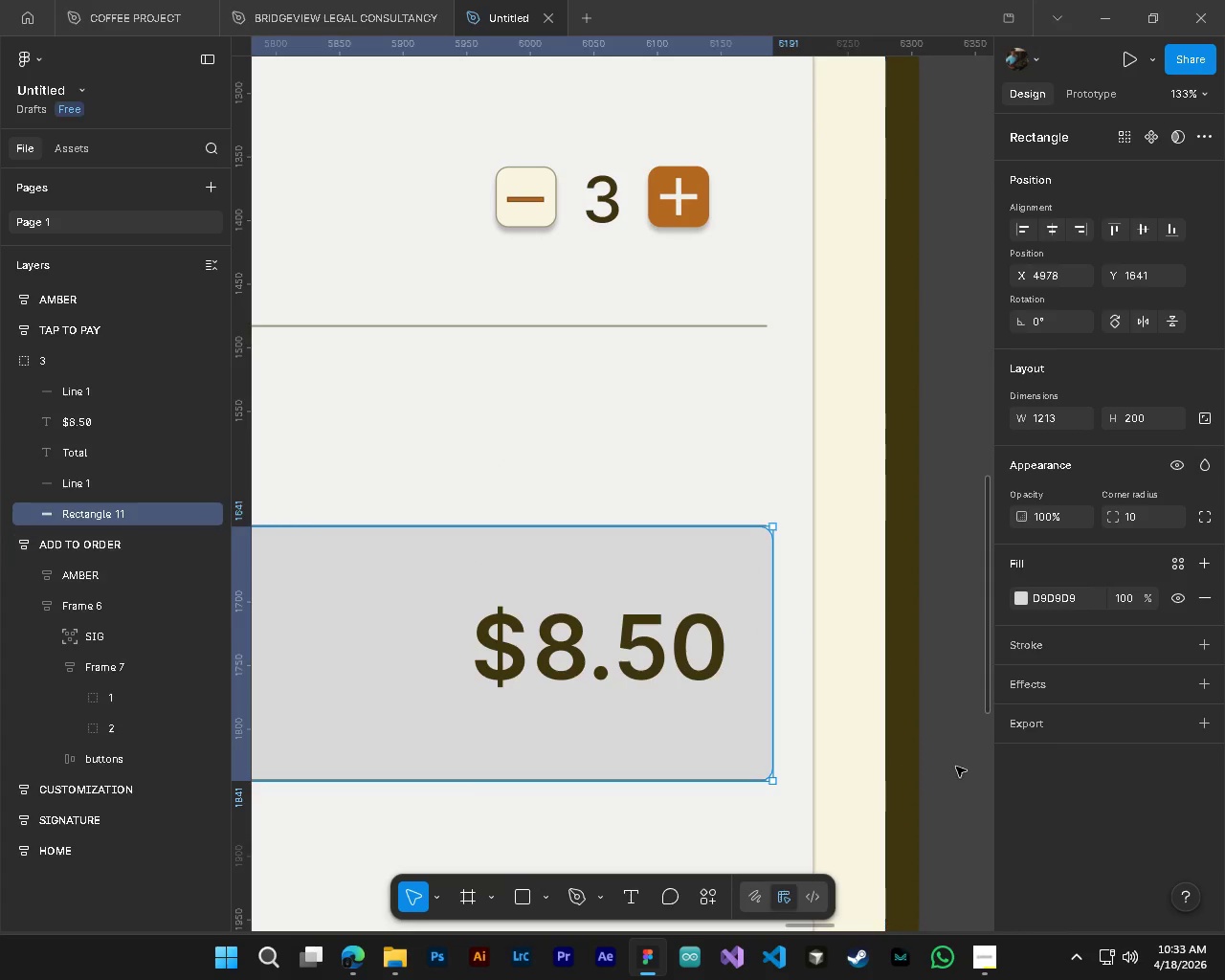 
left_click([956, 767])
 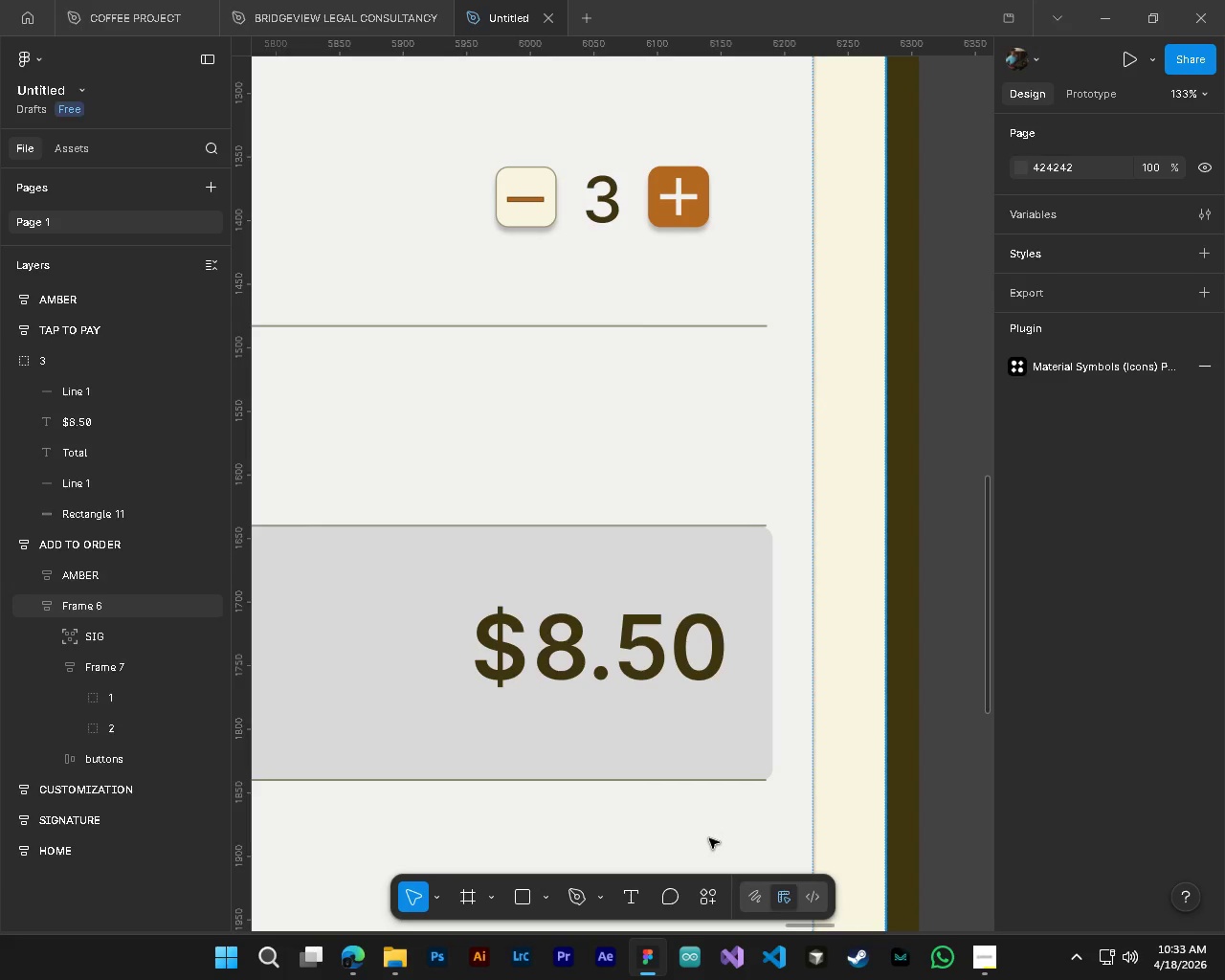 
key(Control+ControlLeft)
 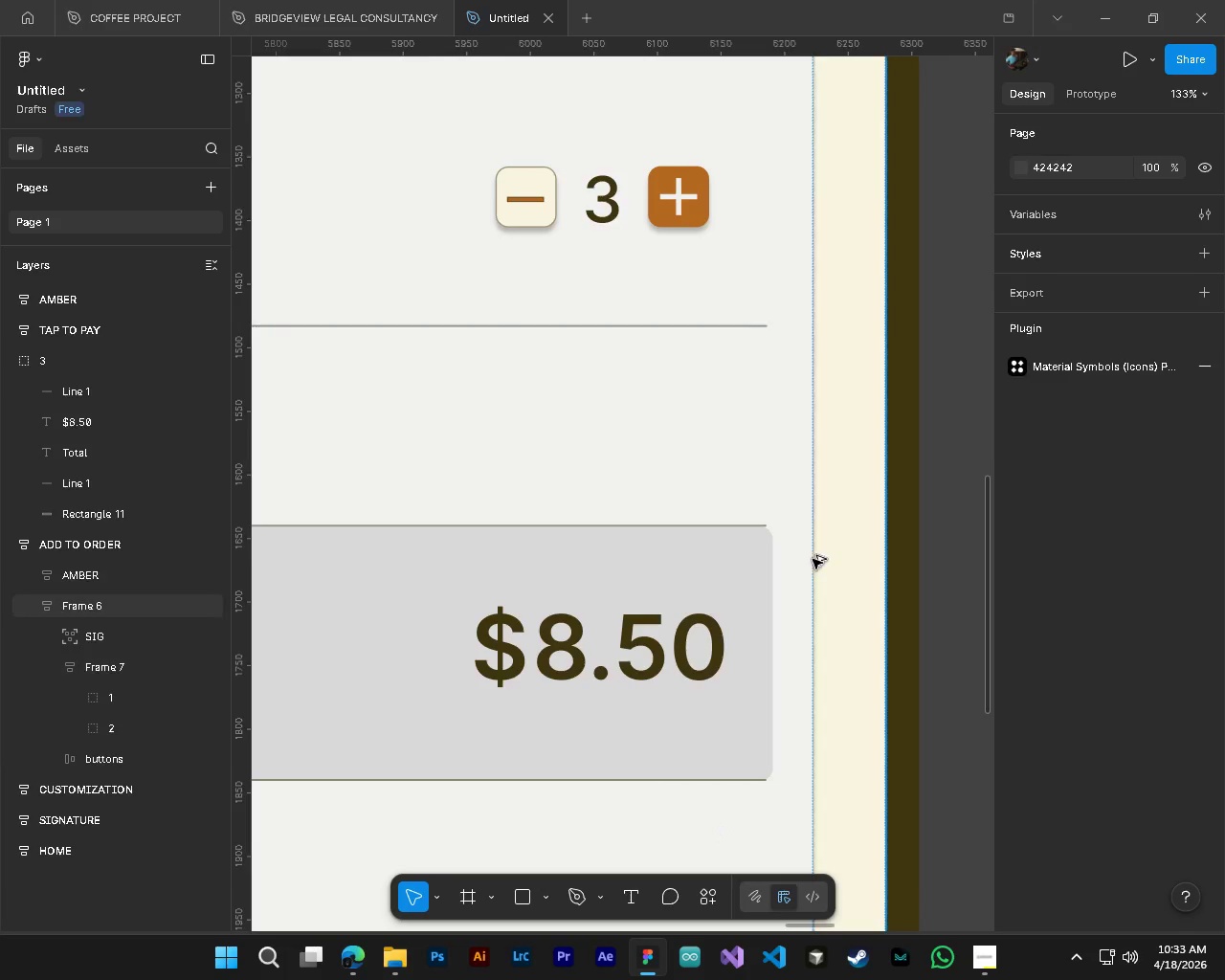 
hold_key(key=AltLeft, duration=0.58)
scroll: coordinate [813, 559], scroll_direction: up, amount: 4.0
 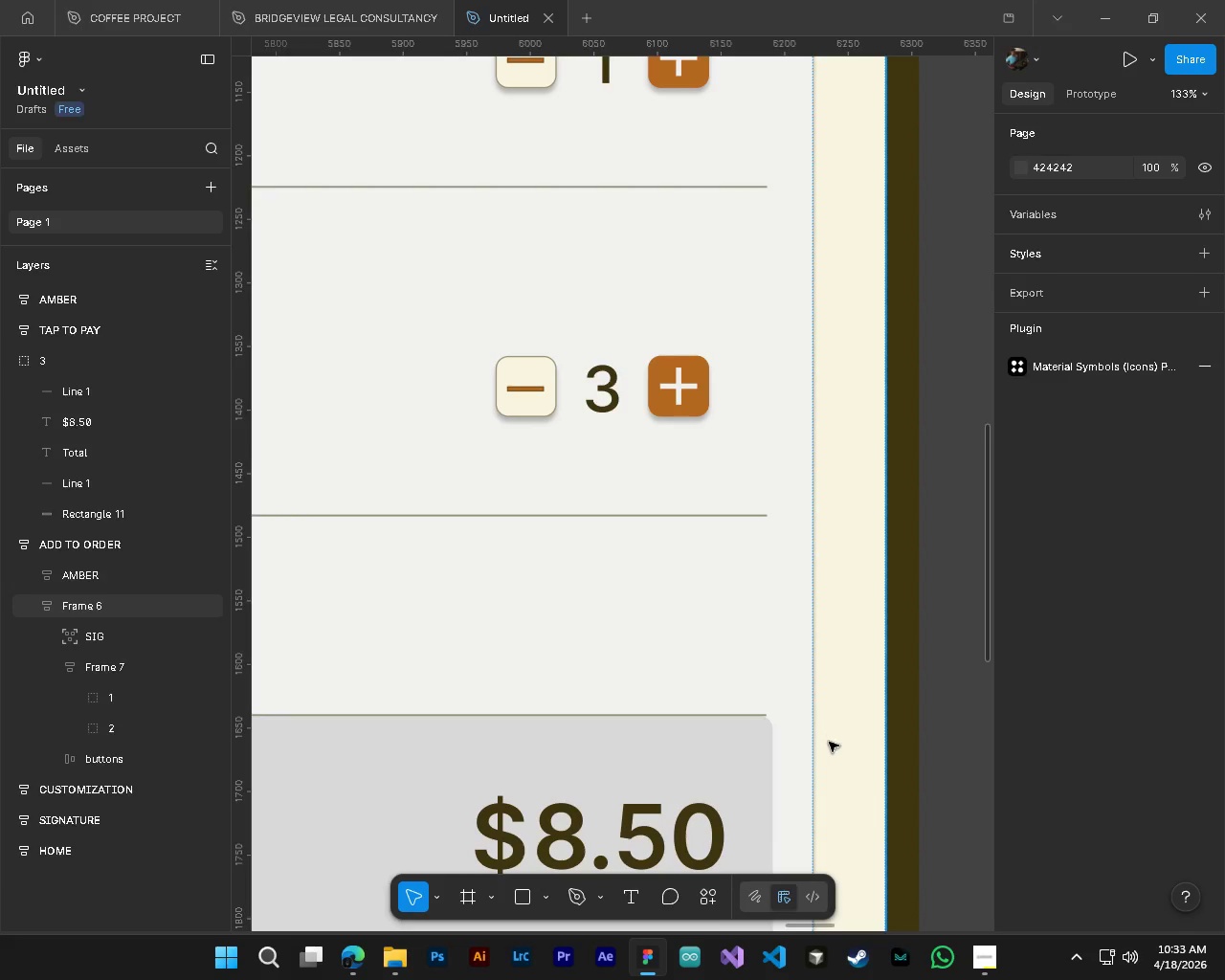 
hold_key(key=ControlLeft, duration=0.73)
 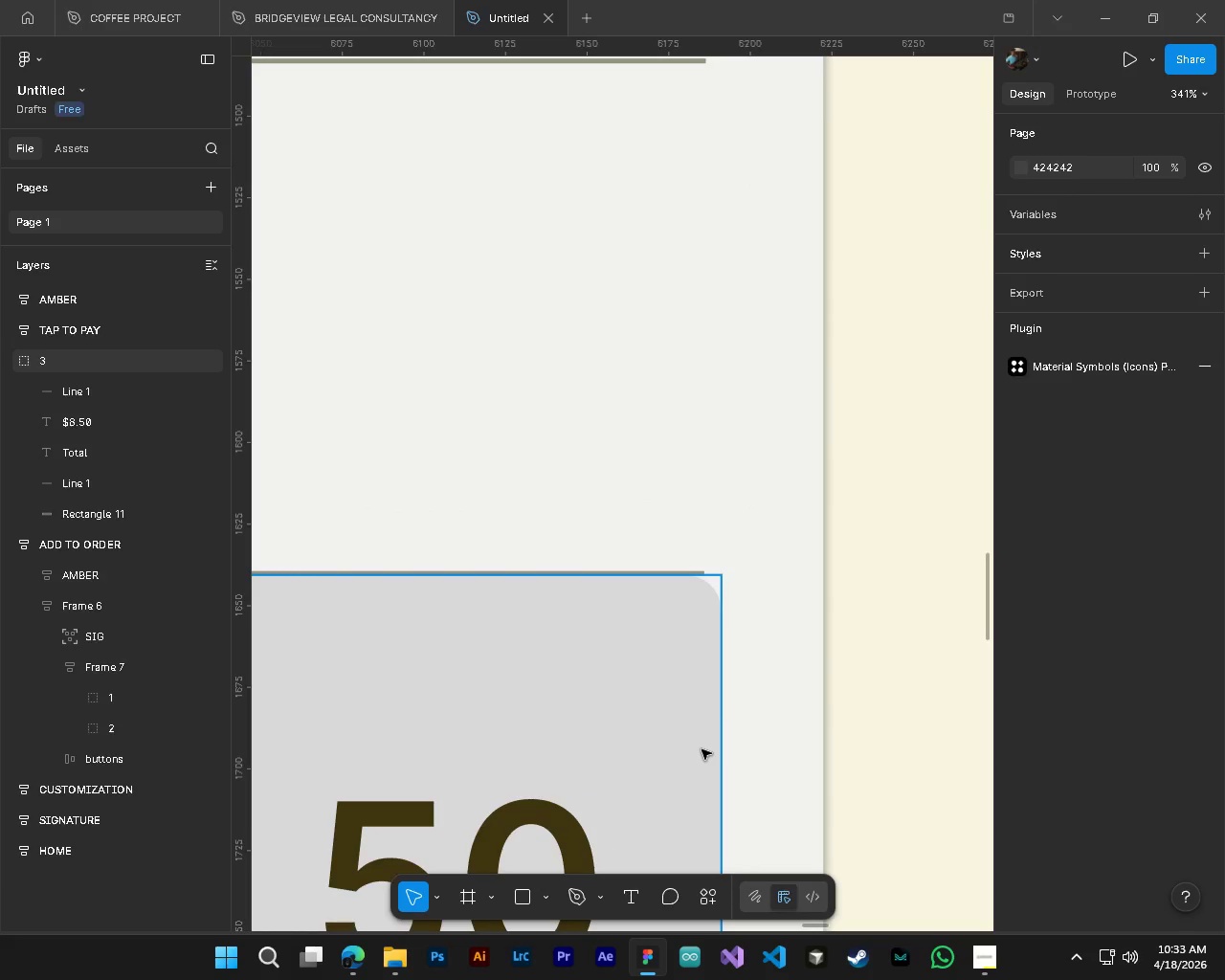 
key(Alt+Control+AltLeft)
 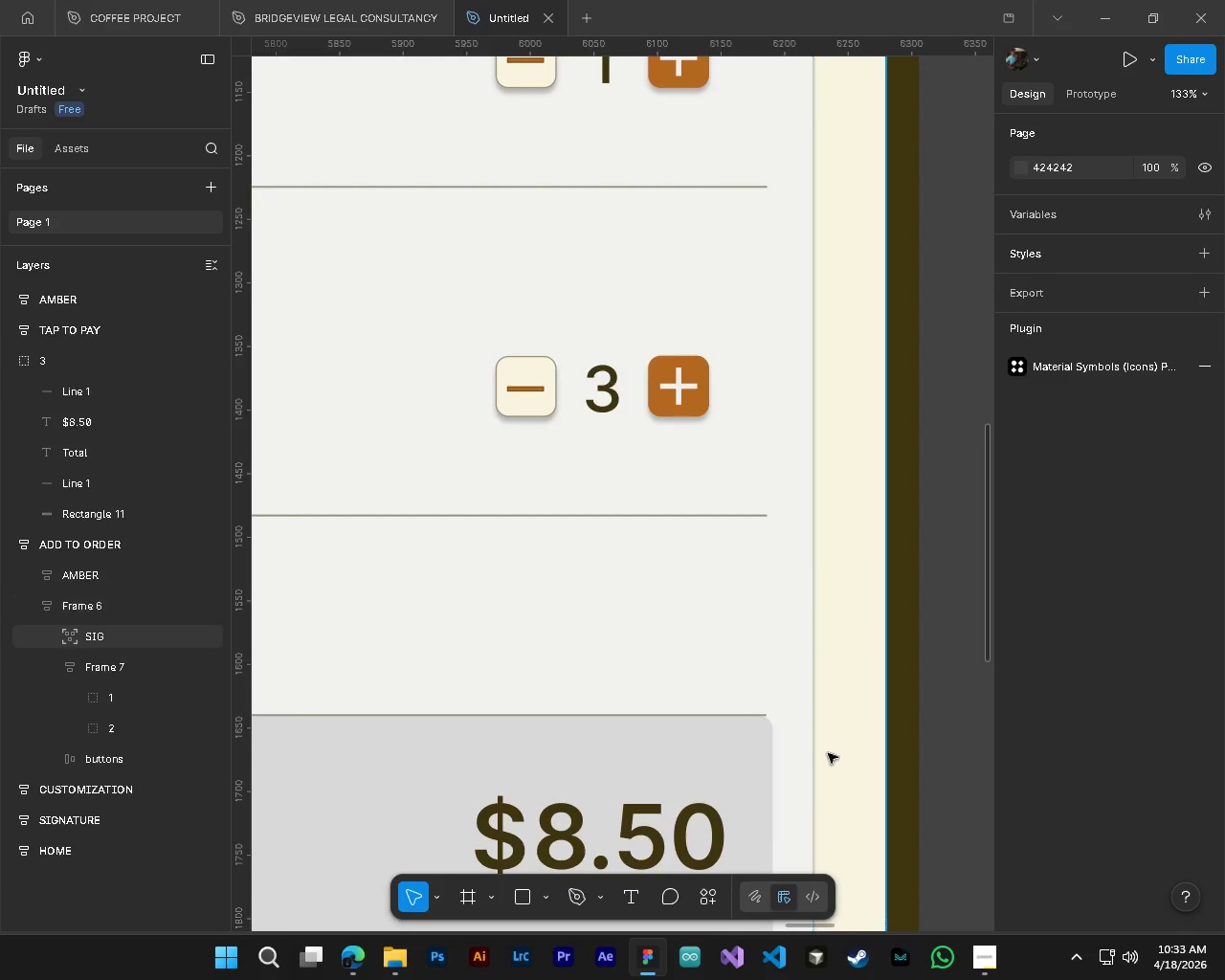 
key(Alt+Control+AltLeft)
 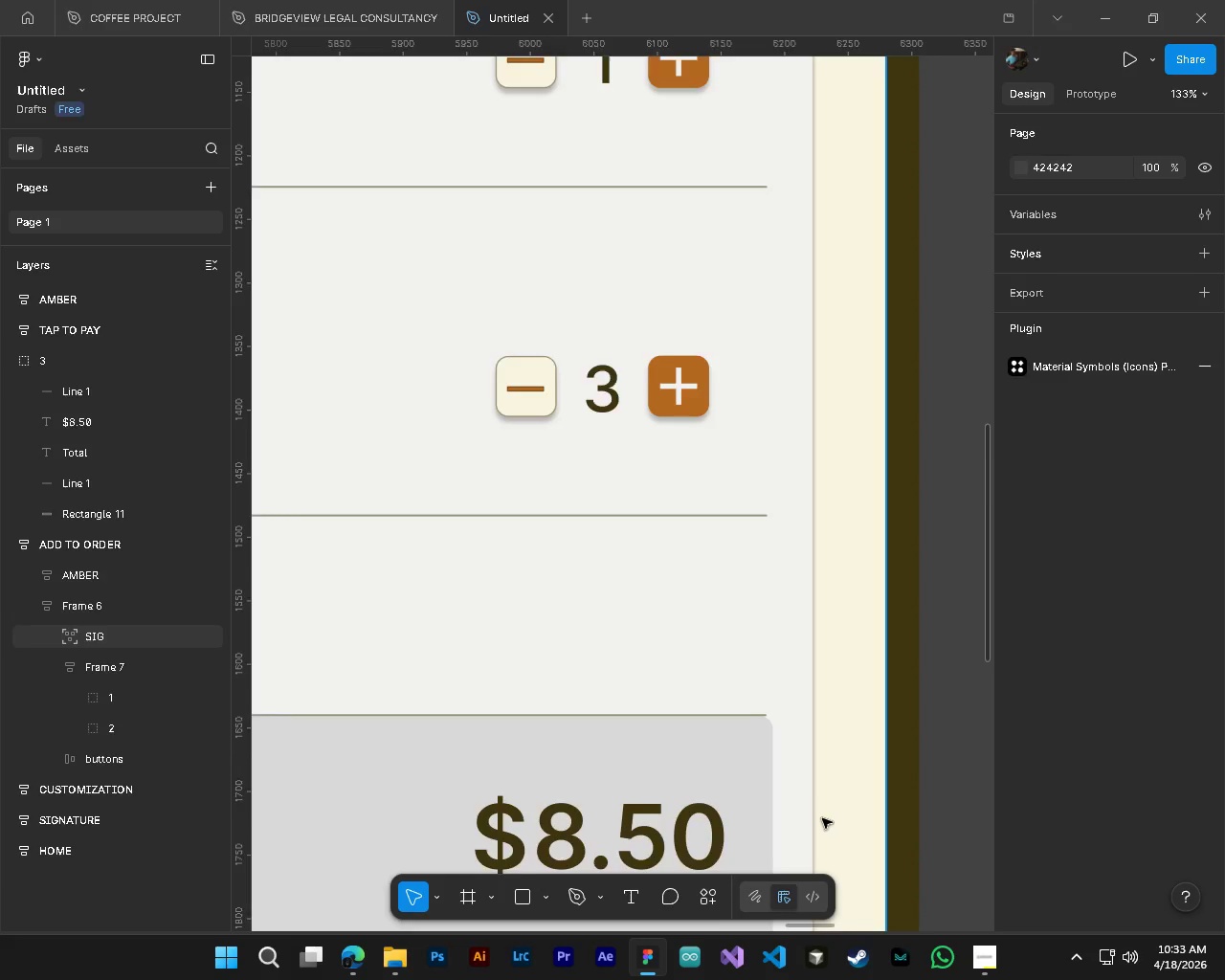 
key(Alt+Control+AltLeft)
 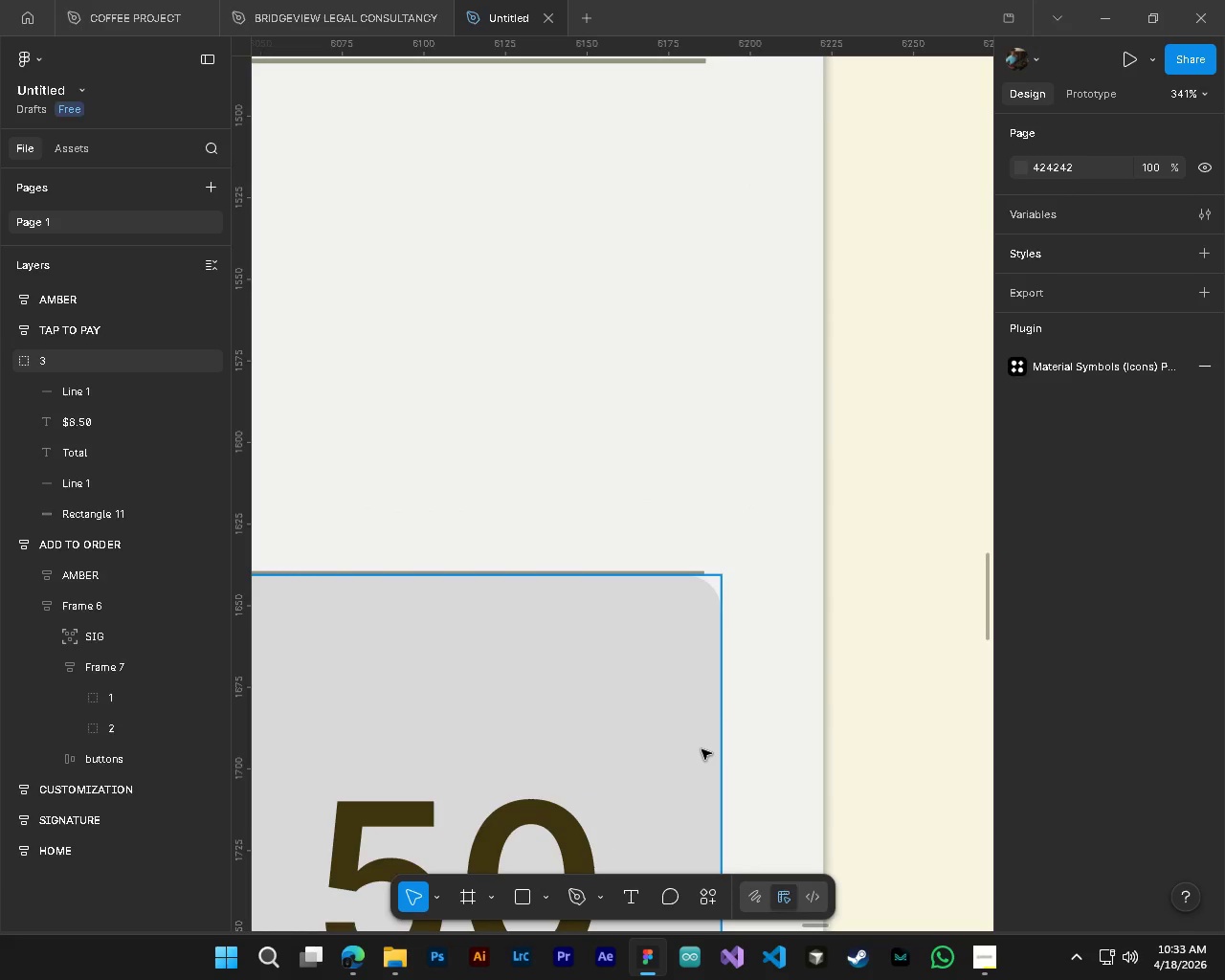 
scroll: coordinate [750, 756], scroll_direction: up, amount: 10.0
 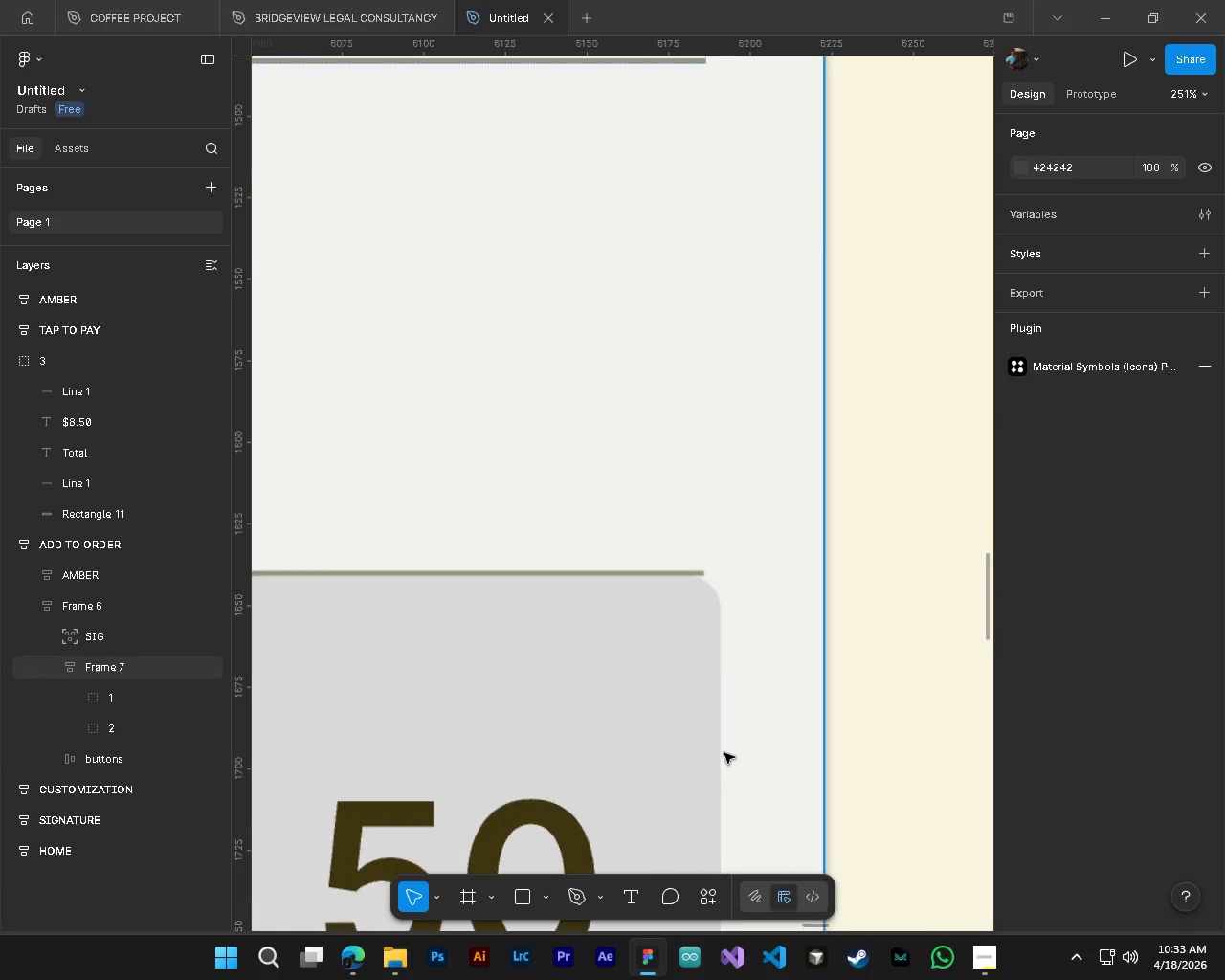 
left_click([702, 749])
 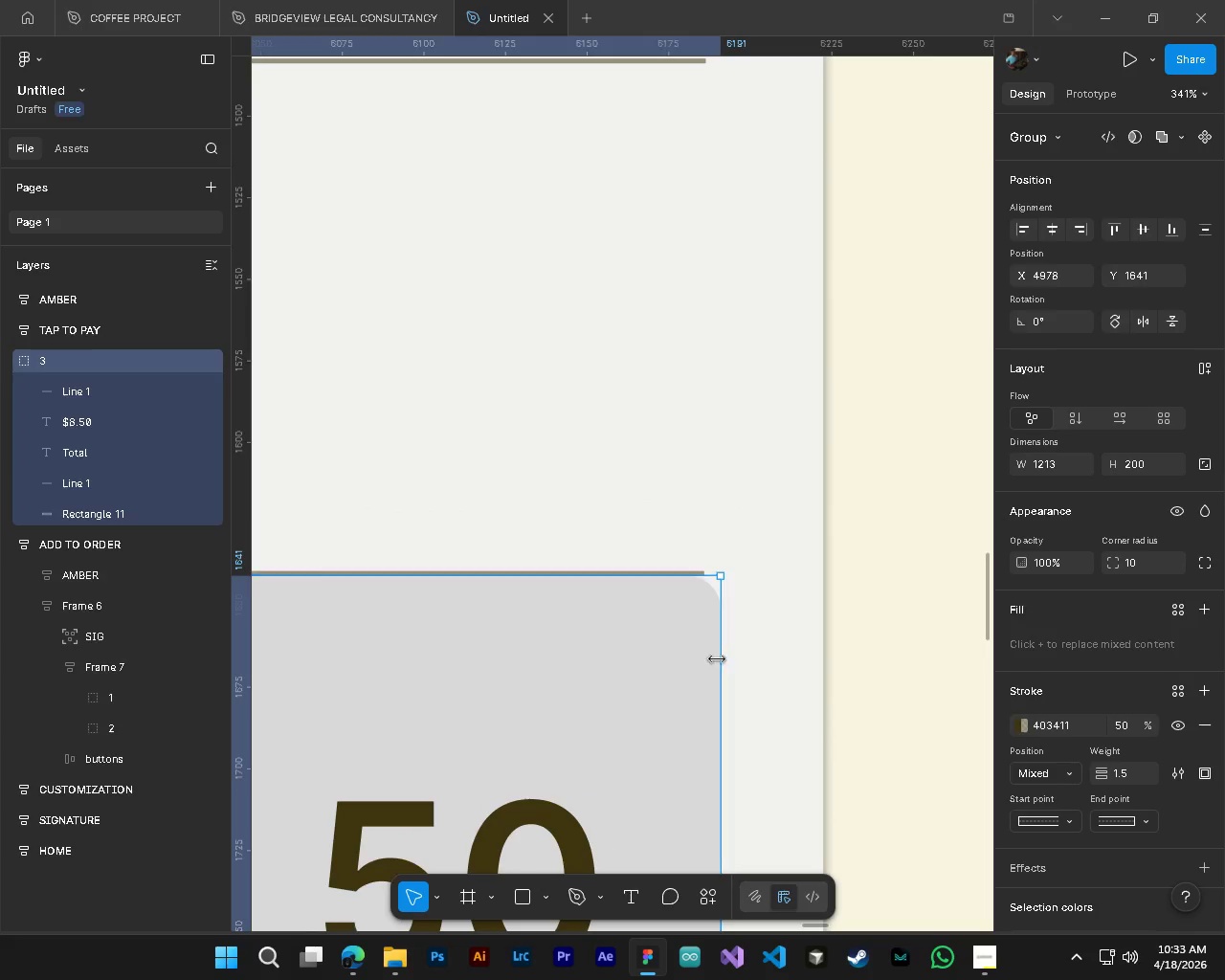 
left_click_drag(start_coordinate=[720, 664], to_coordinate=[738, 666])
 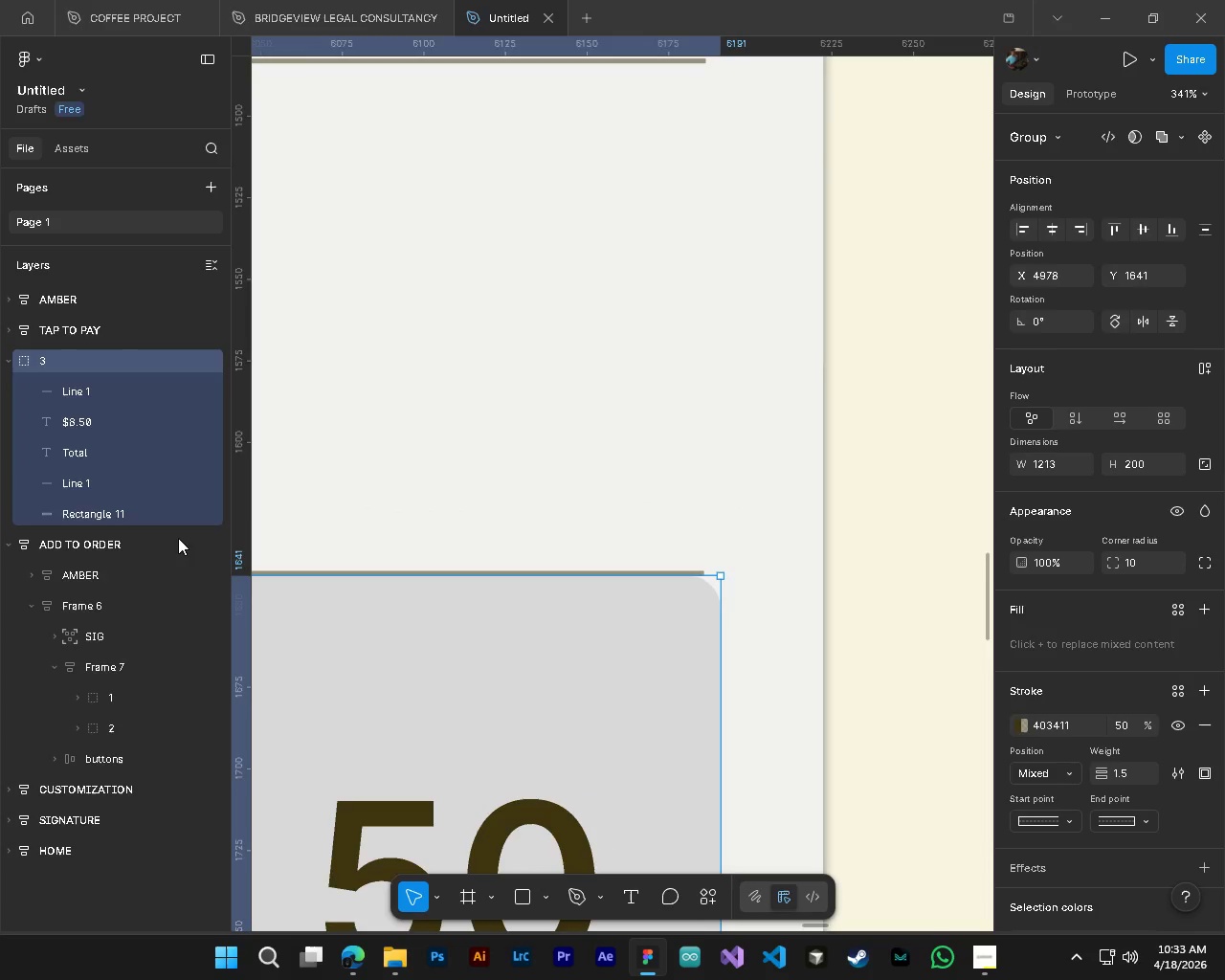 
key(Control+Z)
 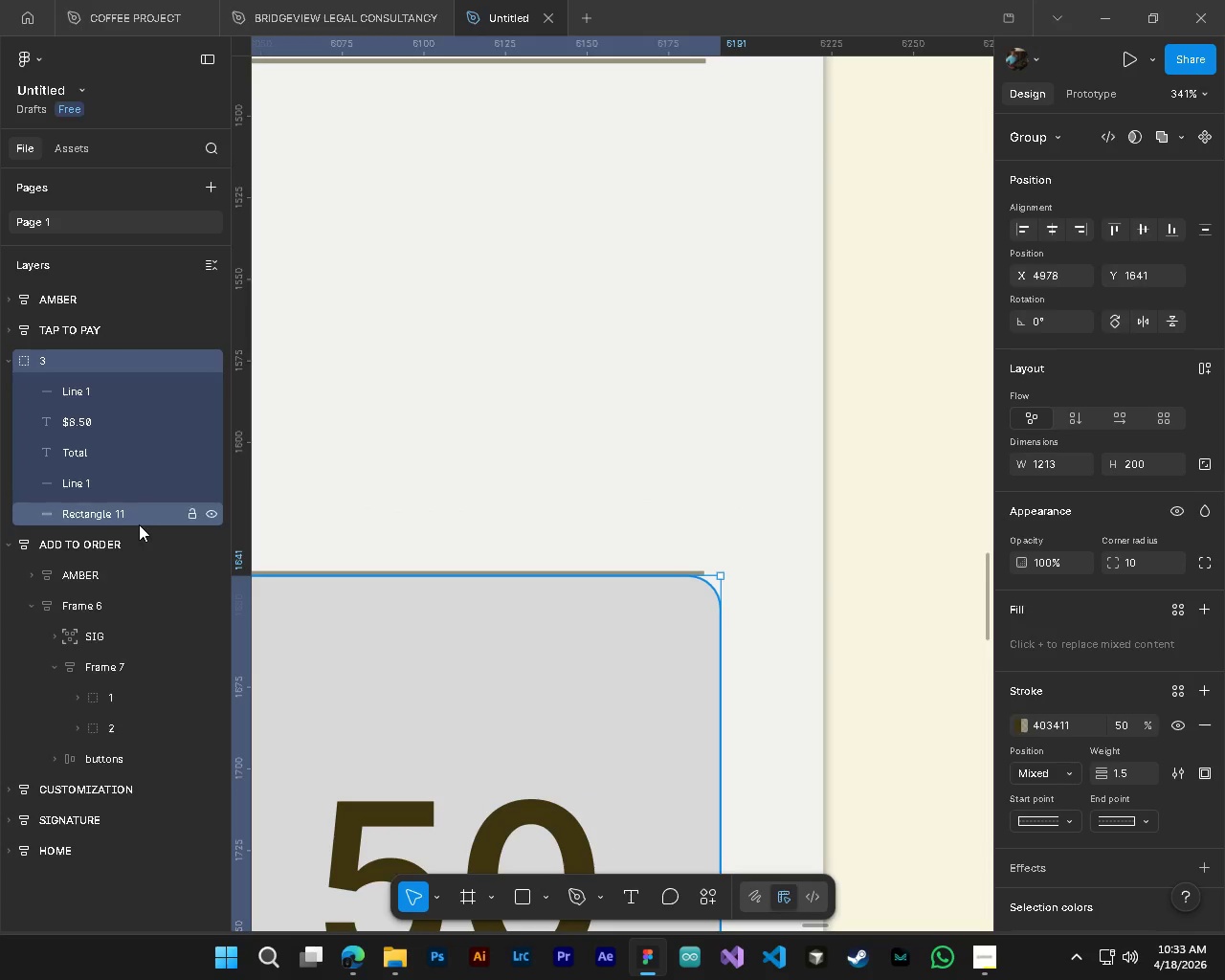 
left_click([132, 523])
 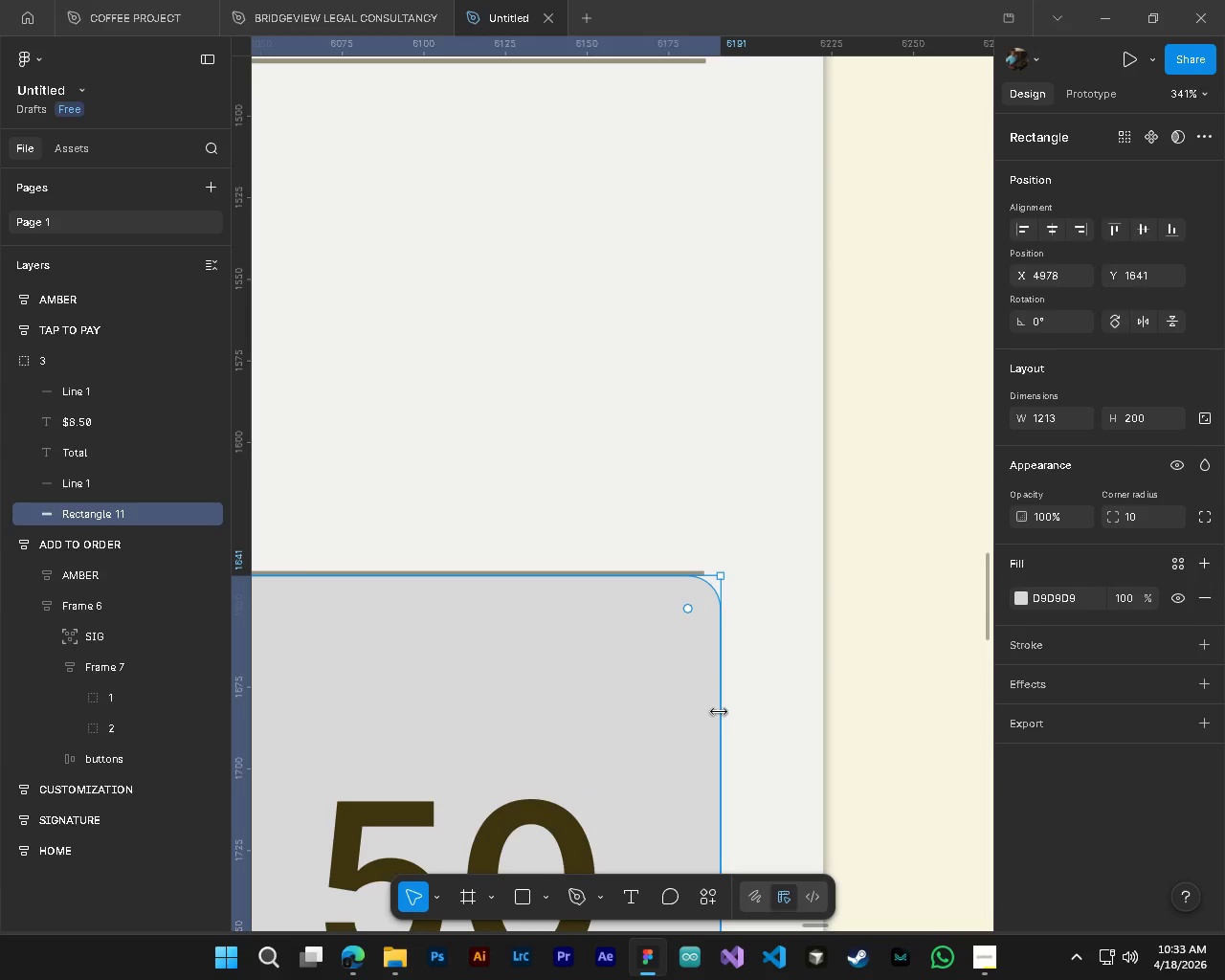 
left_click_drag(start_coordinate=[720, 712], to_coordinate=[730, 713])
 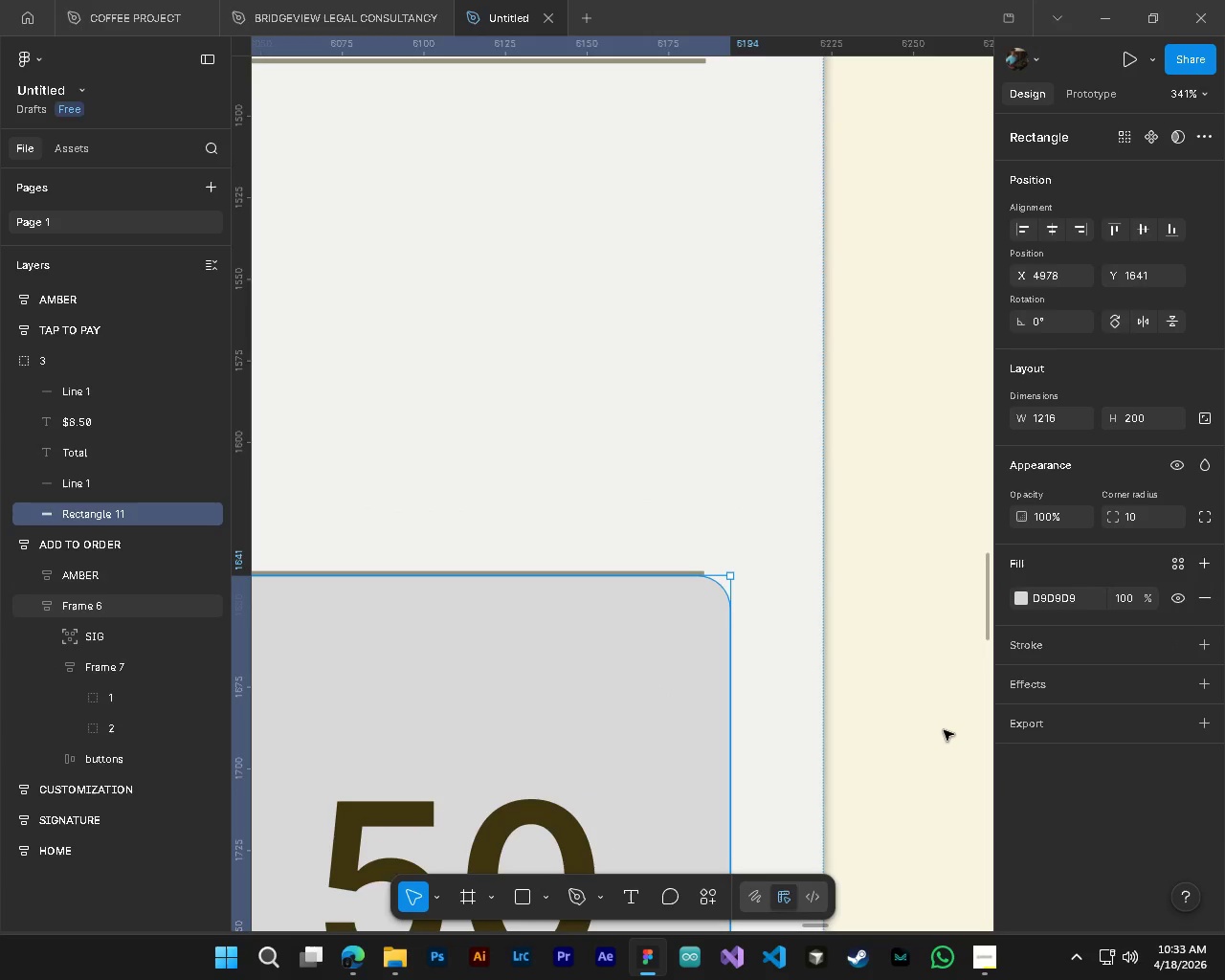 
left_click([944, 730])
 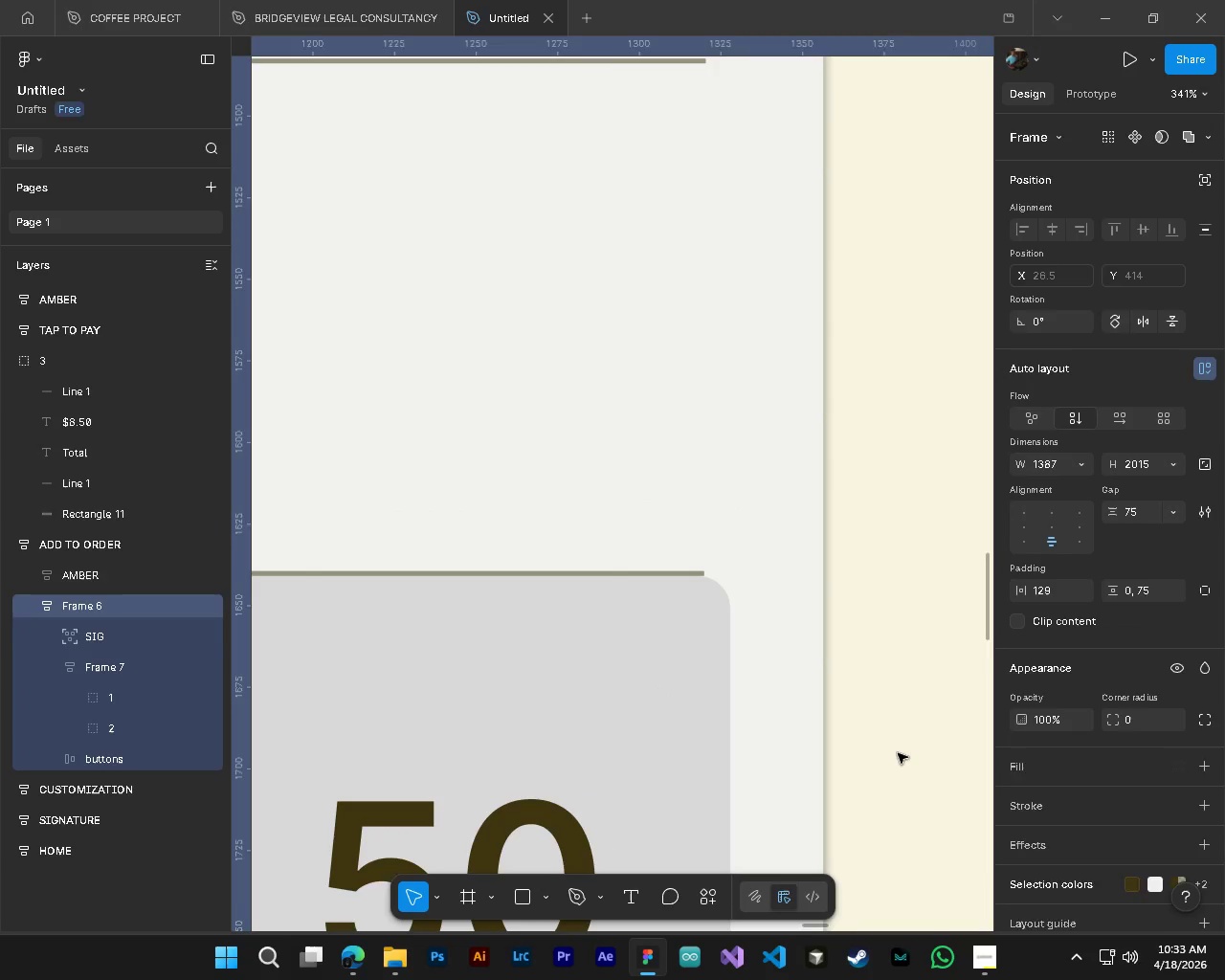 
key(Alt+AltLeft)
 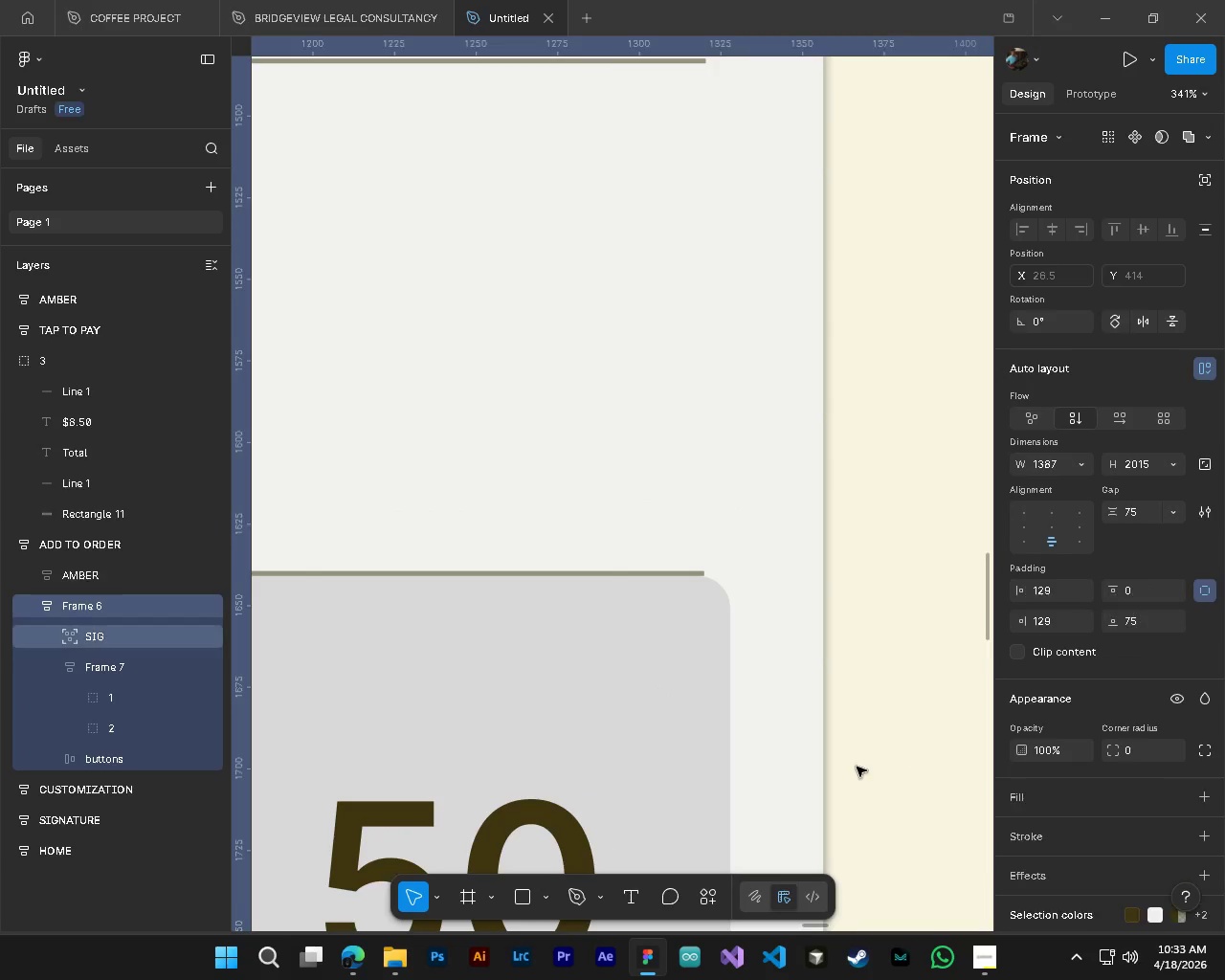 
hold_key(key=ControlLeft, duration=0.48)
 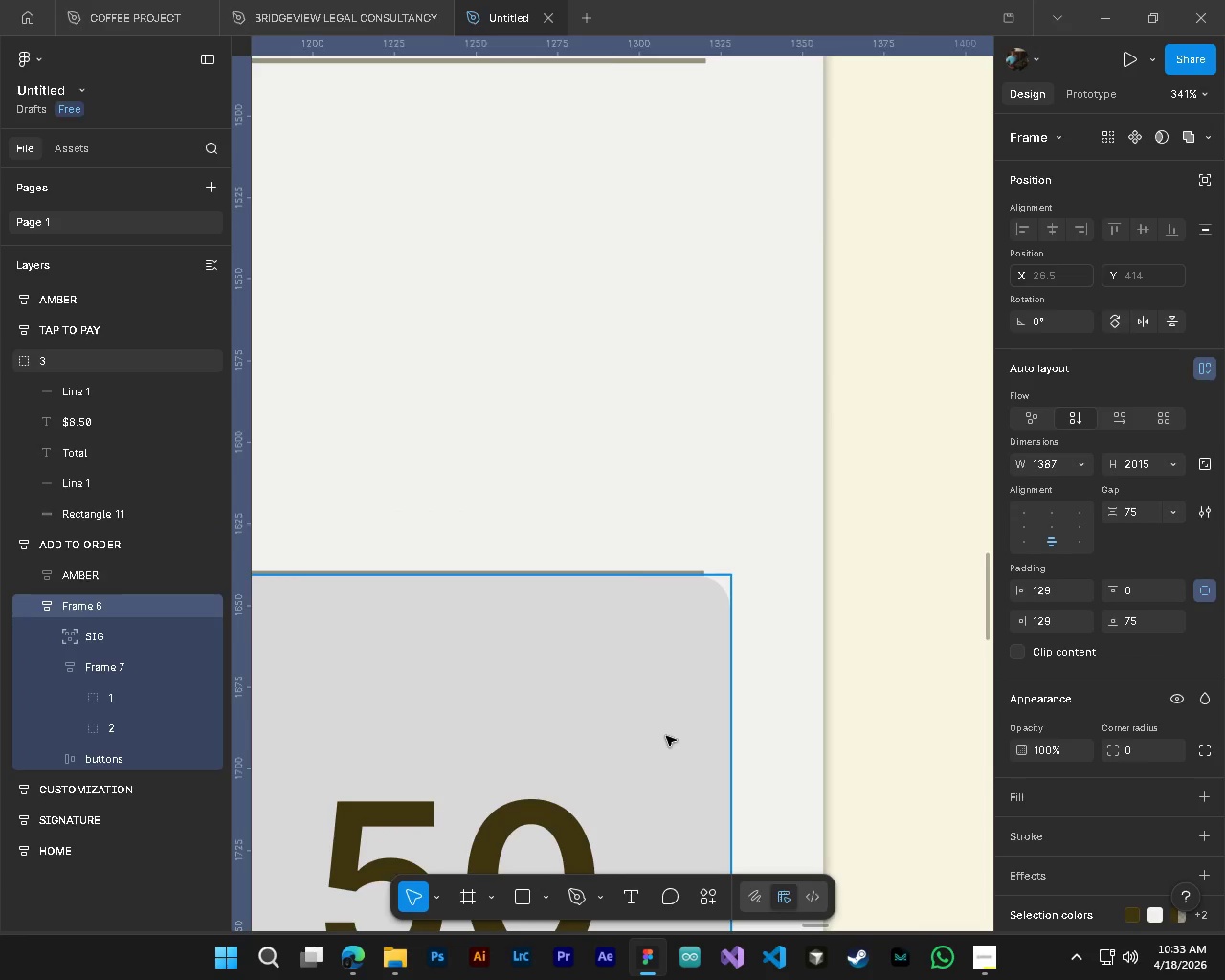 
key(Alt+AltLeft)
 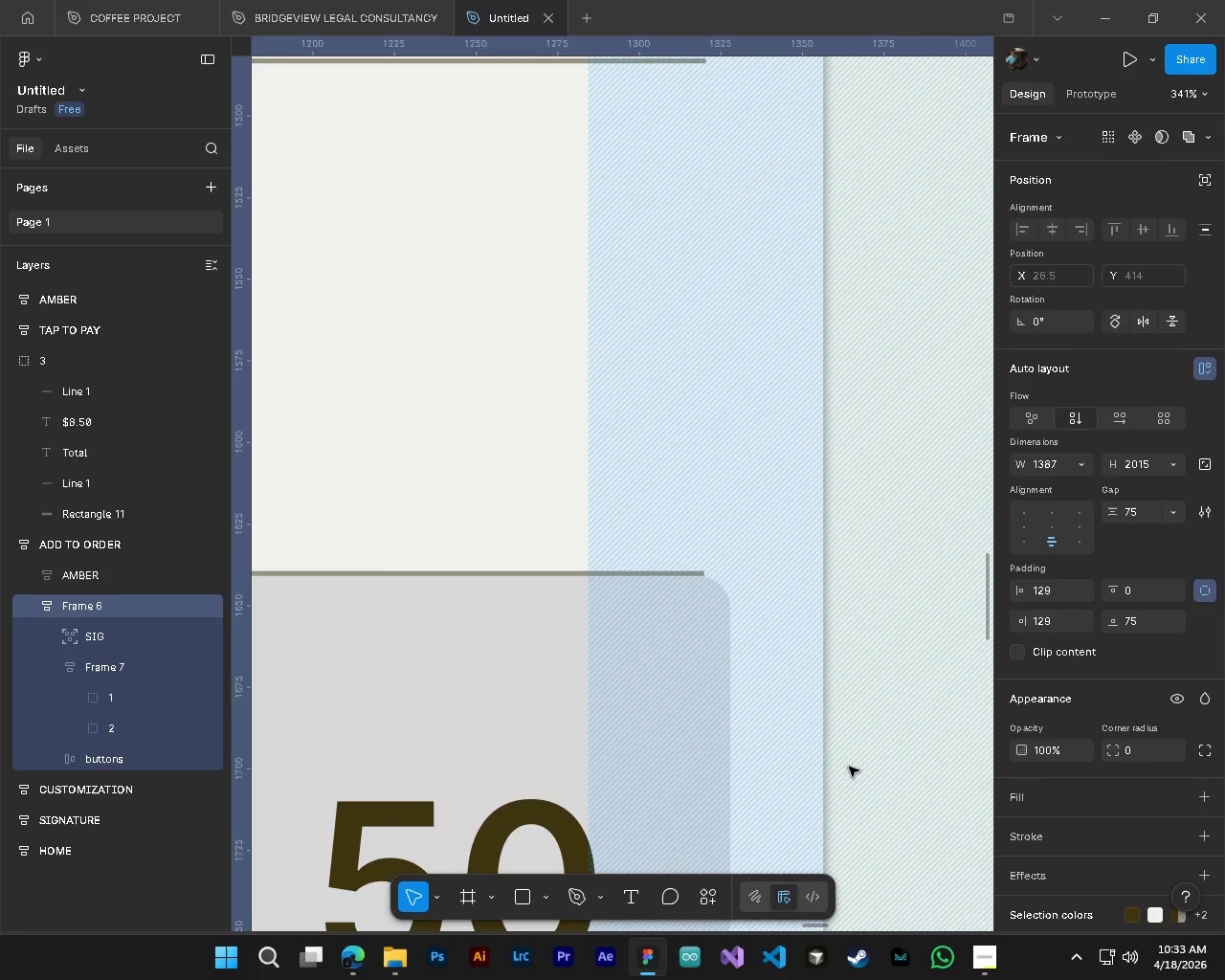 
key(Alt+AltLeft)
 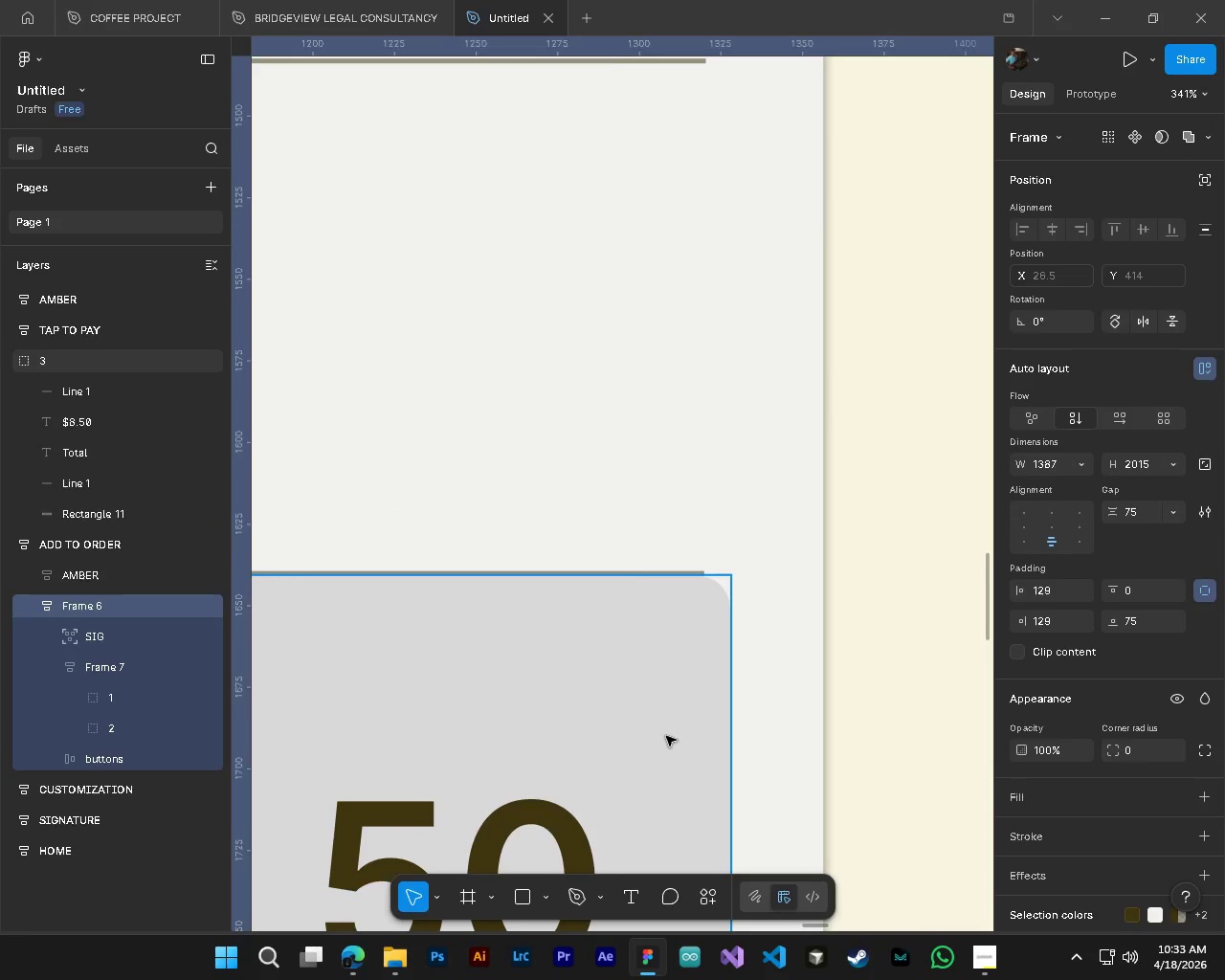 
key(Control+ControlLeft)
 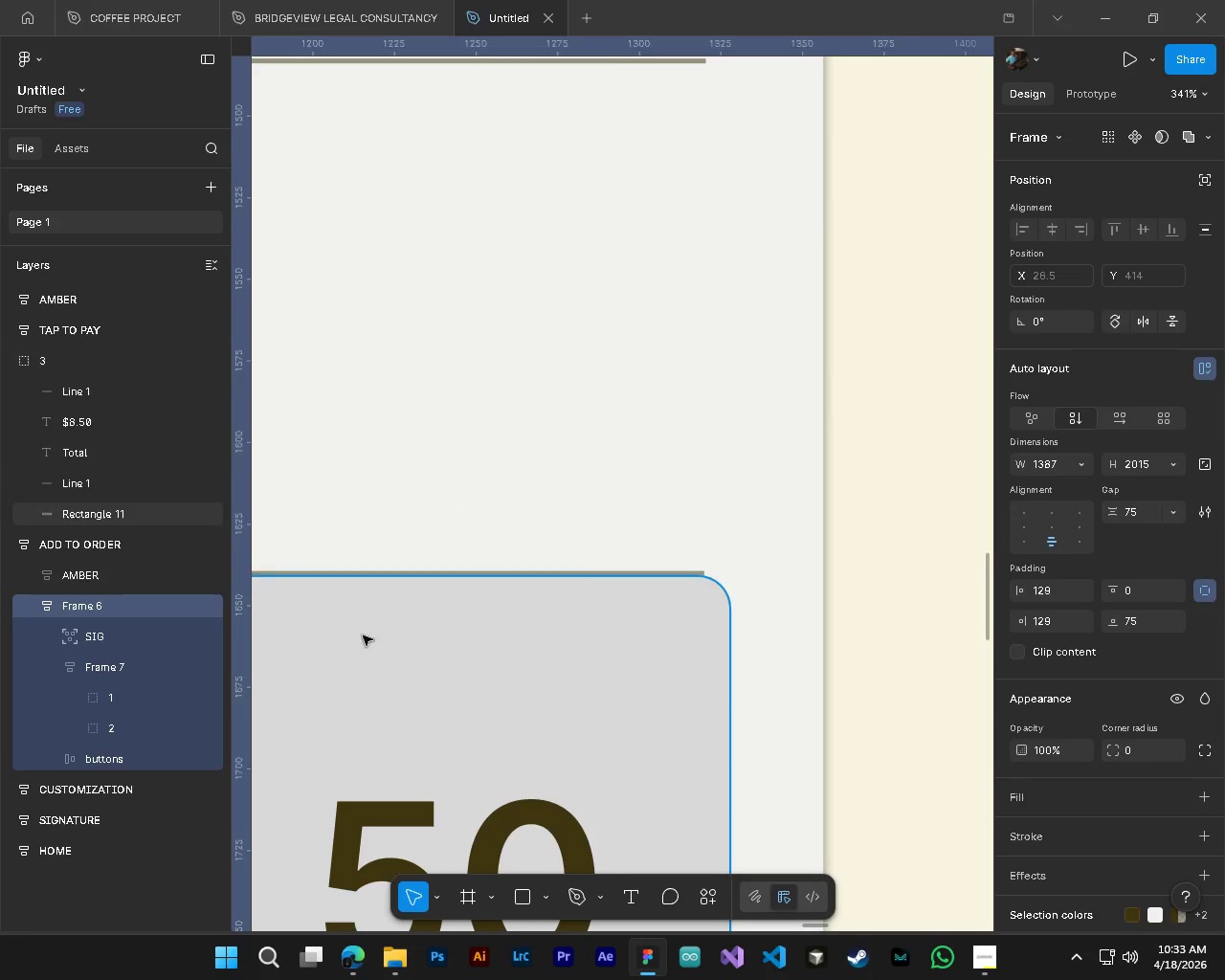 
key(Alt+Control+AltLeft)
 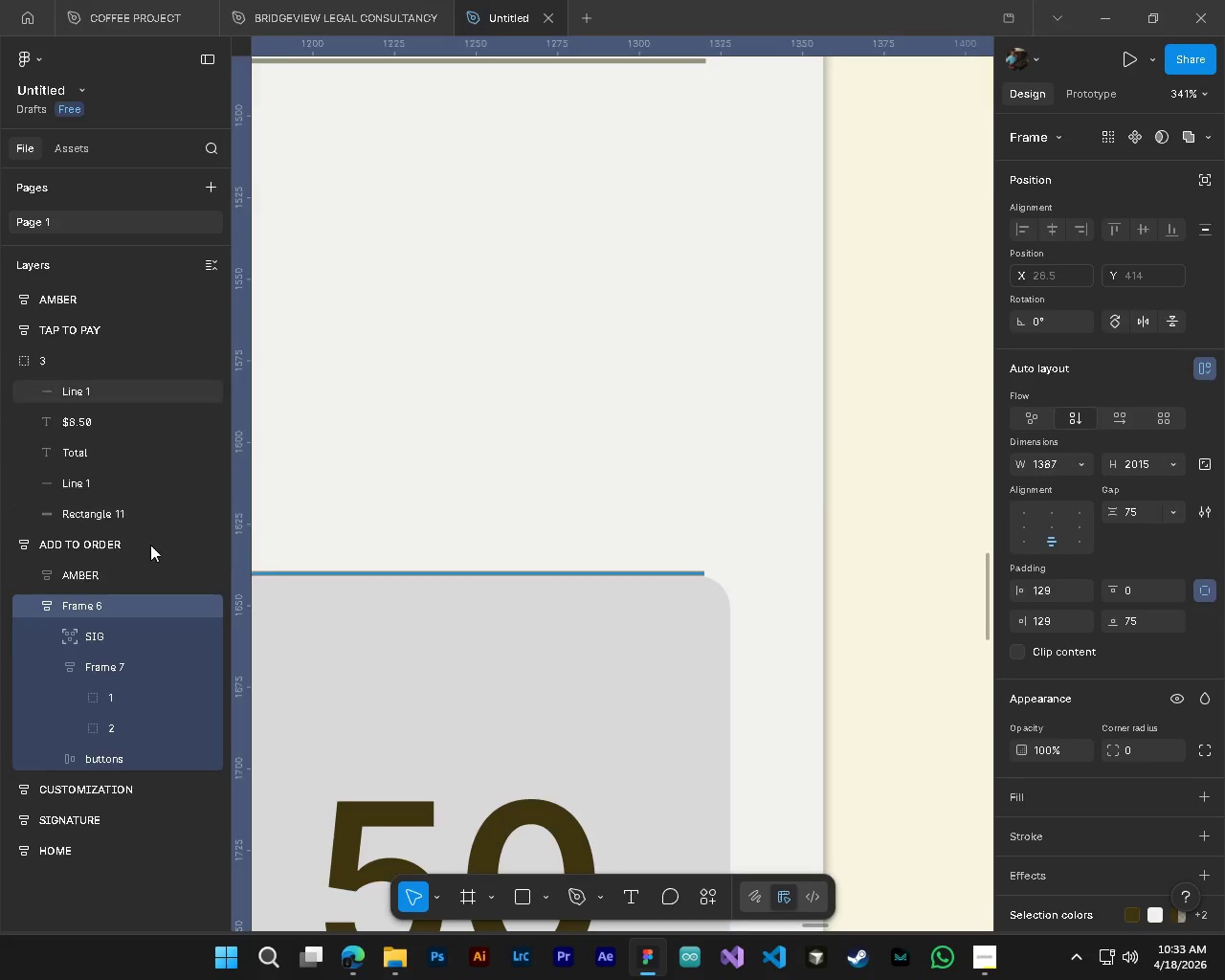 
key(Alt+AltLeft)
 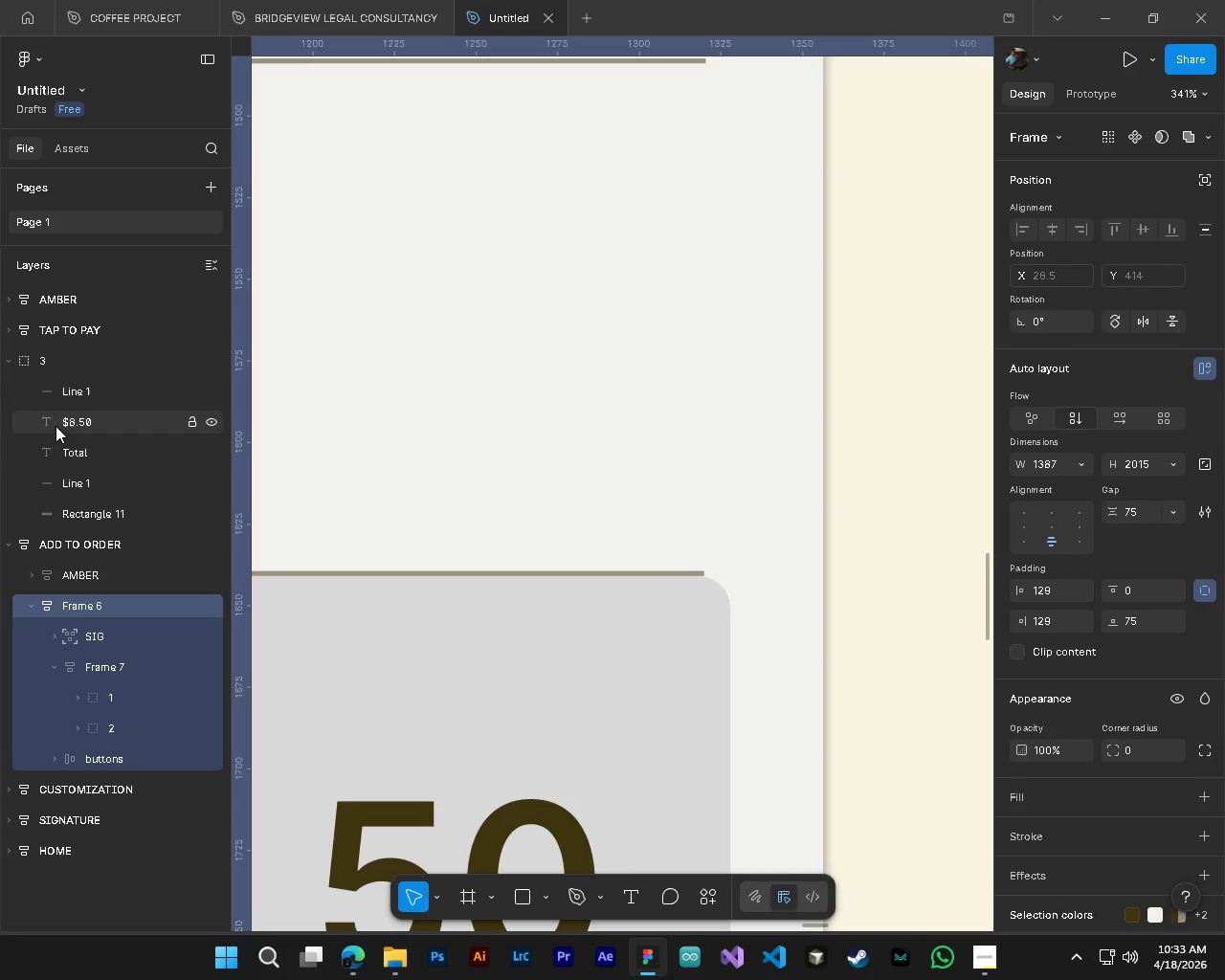 
left_click([58, 397])
 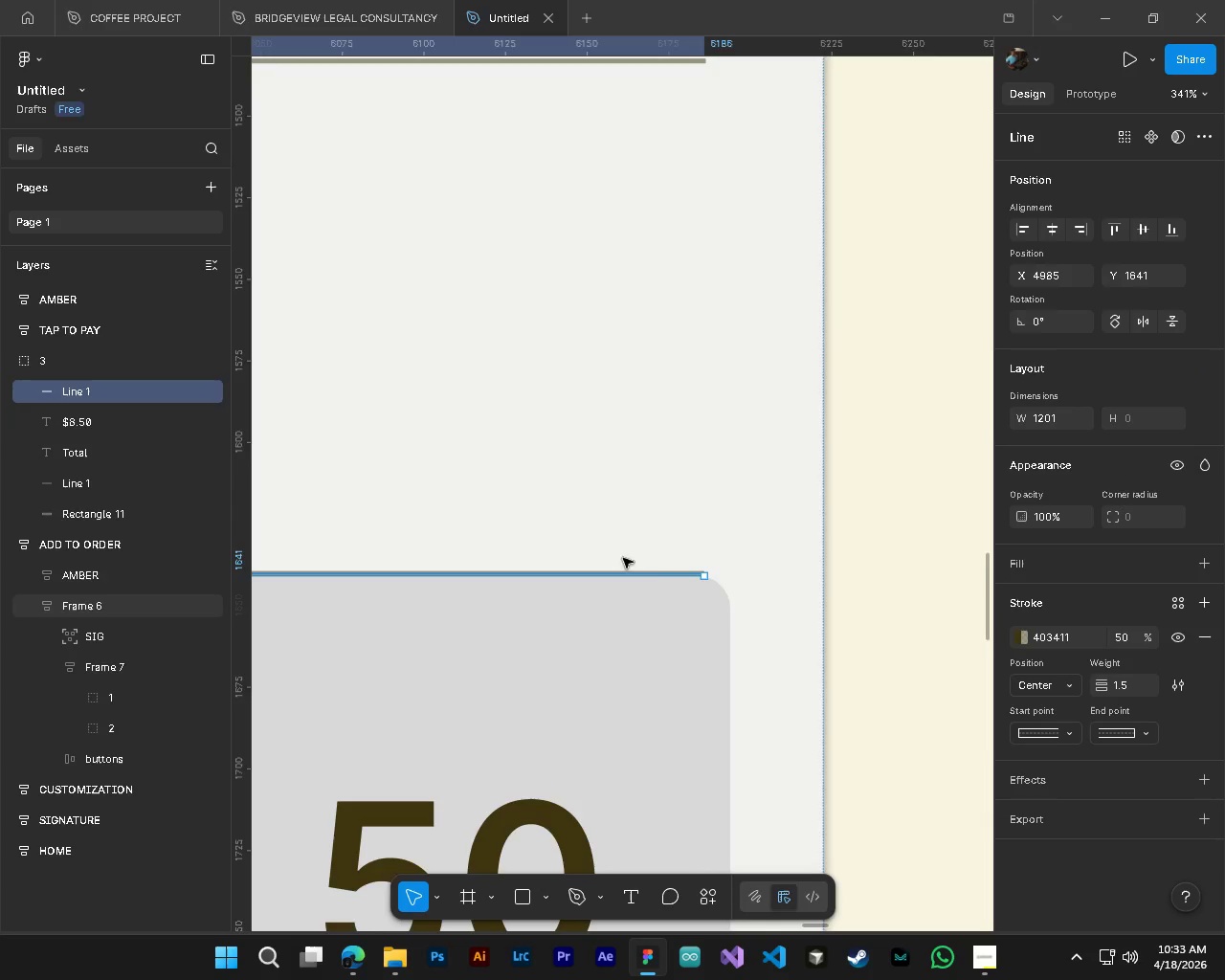 
key(Shift+ShiftLeft)
 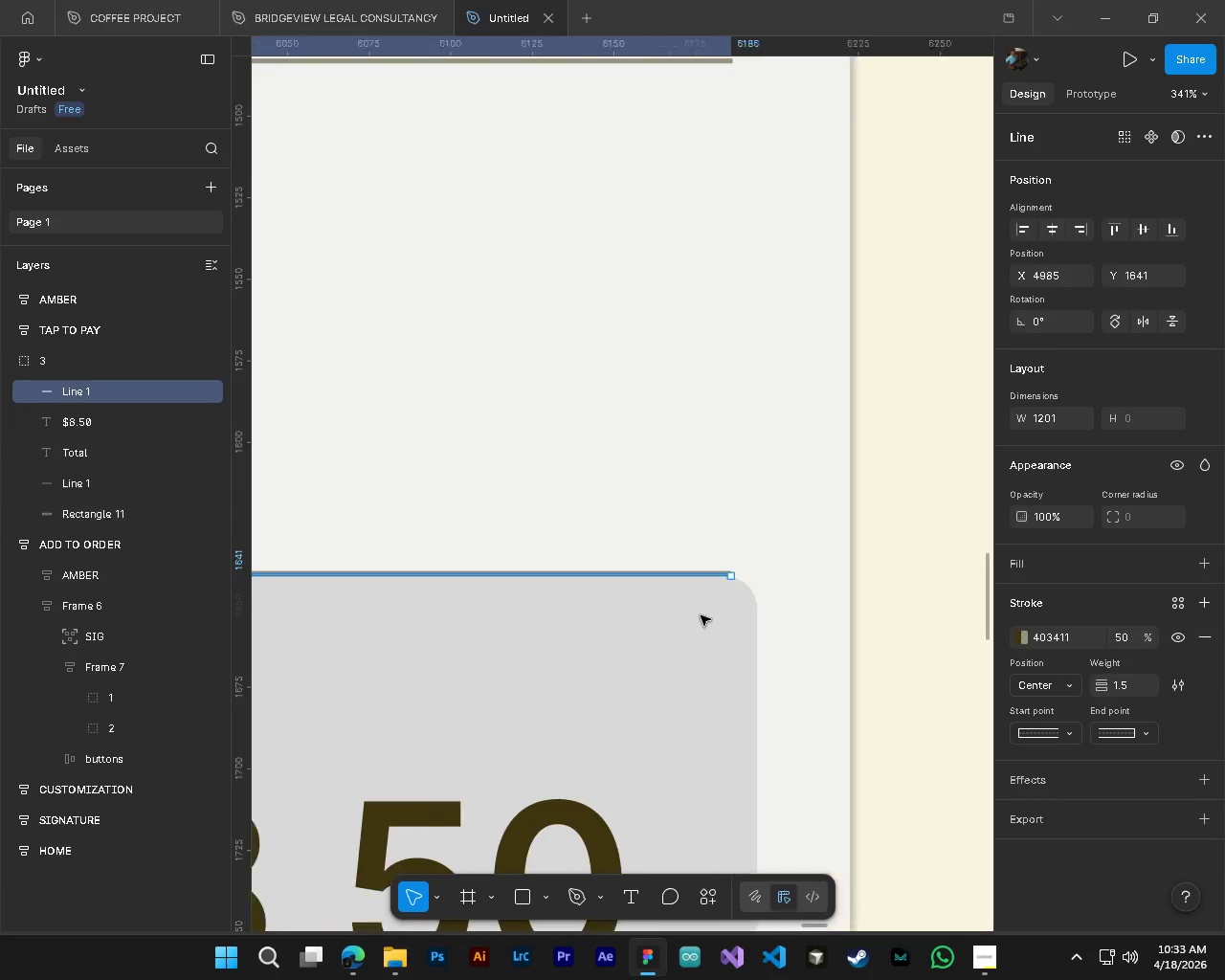 
key(Alt+AltLeft)
 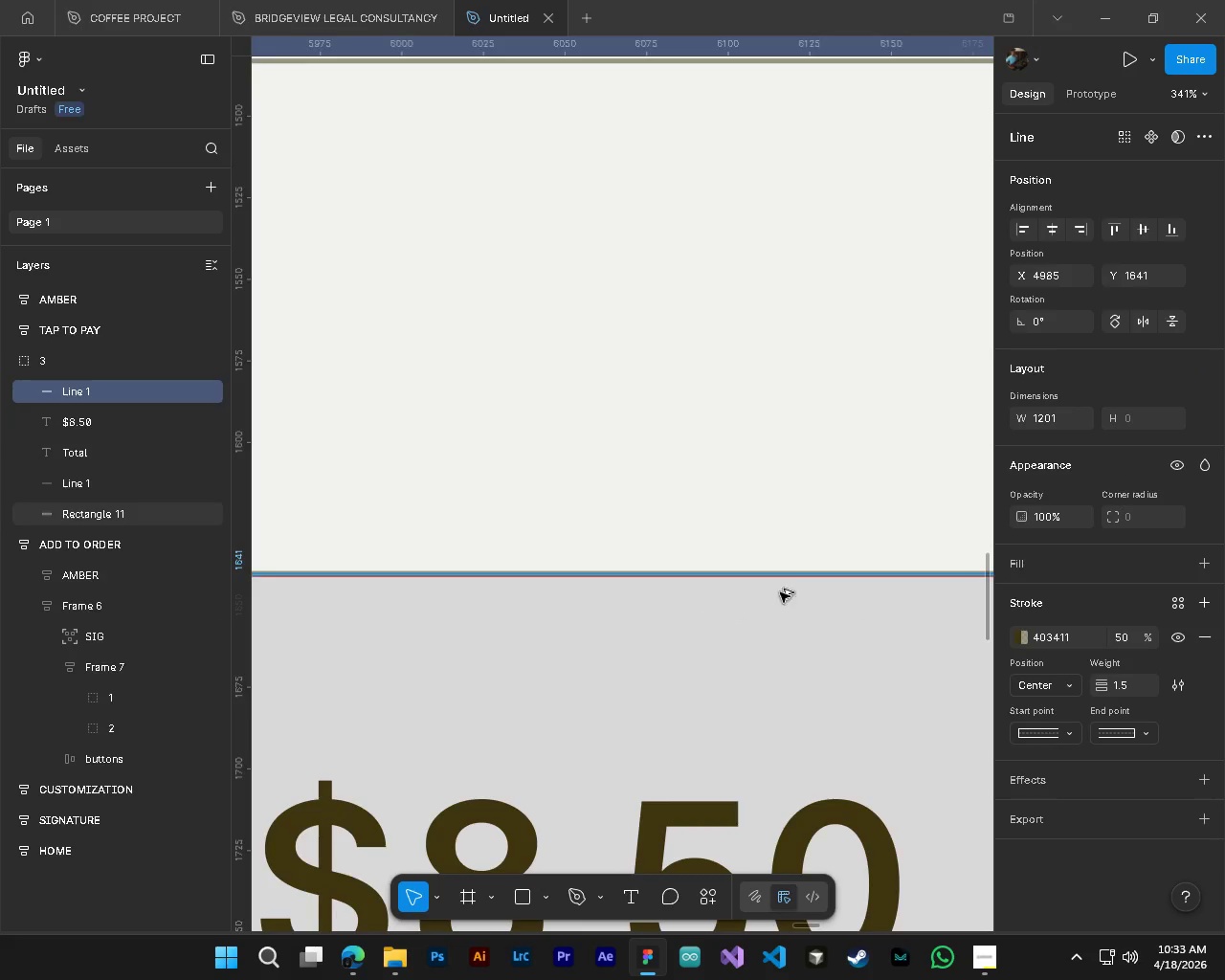 
key(Alt+Control+ControlLeft)
 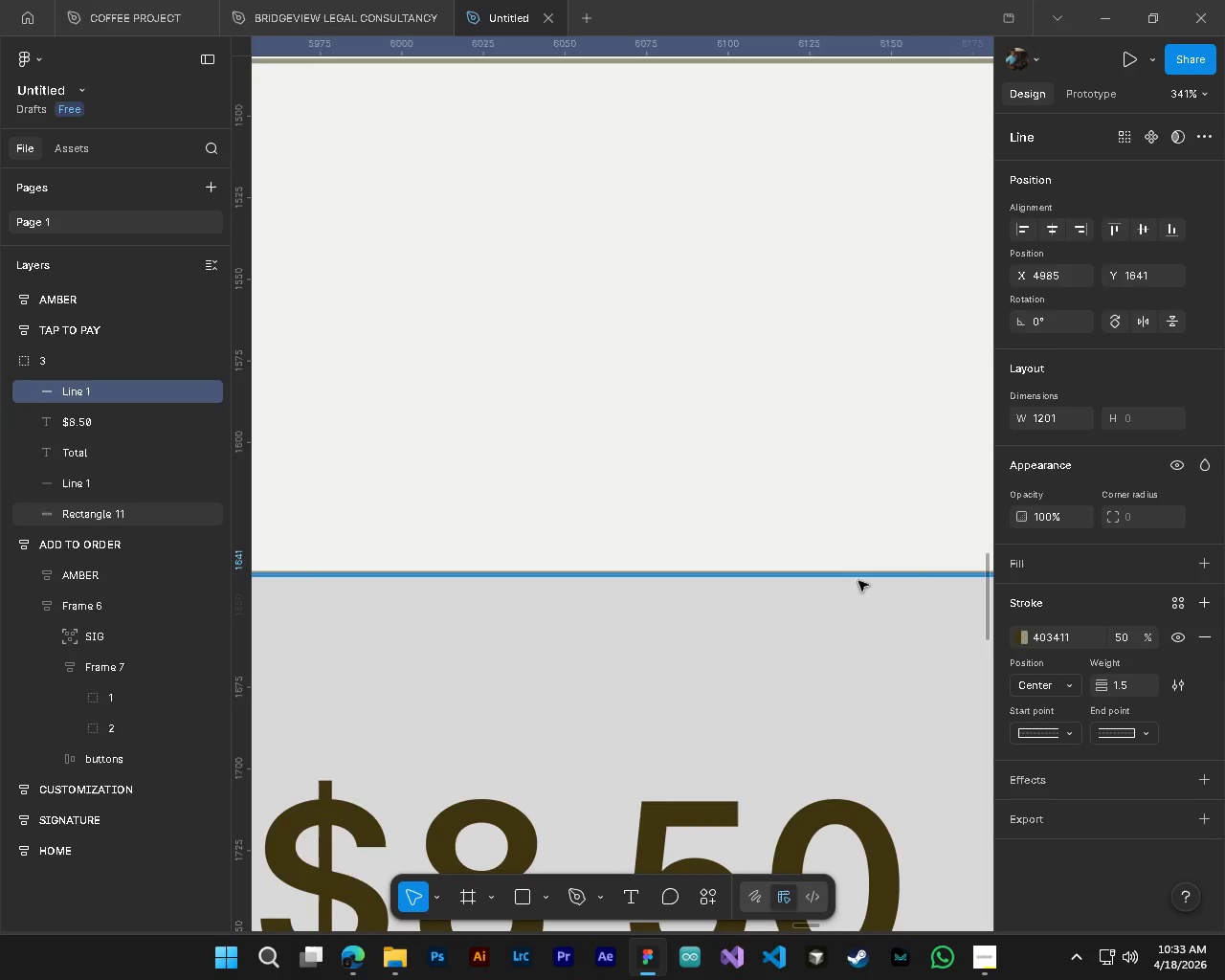 
key(Alt+Control+AltLeft)
 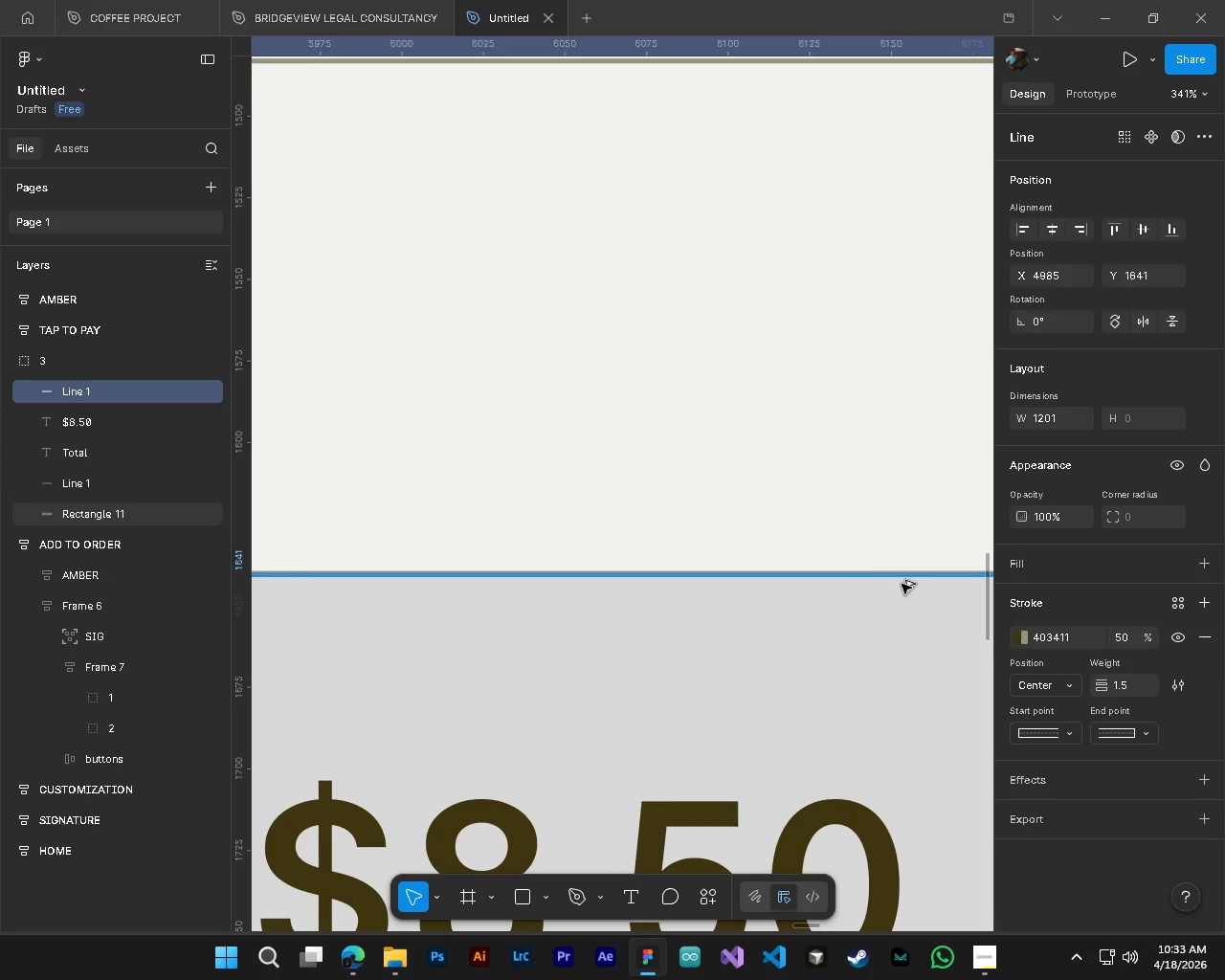 
key(Alt+Control+AltLeft)
 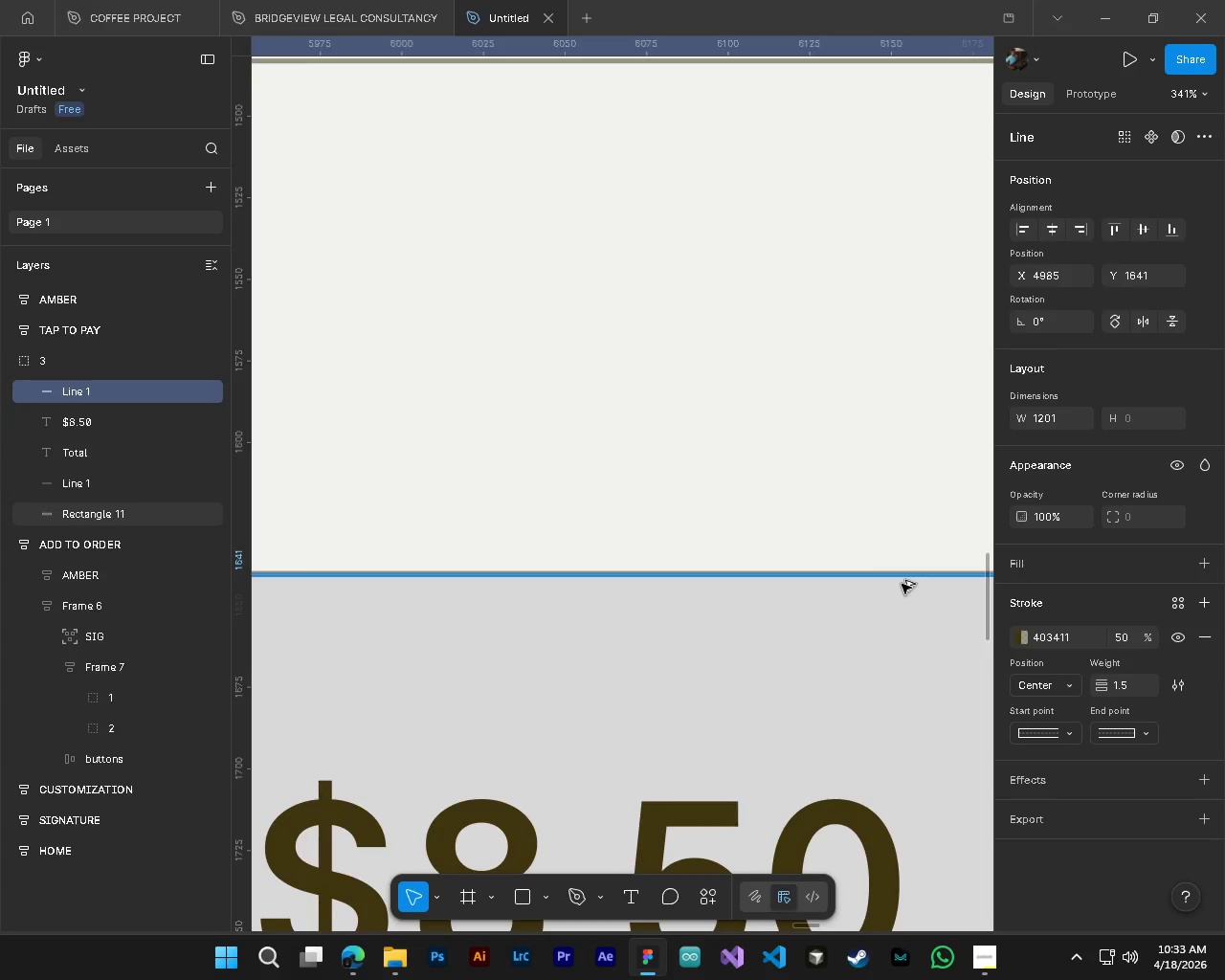 
key(Alt+AltLeft)
 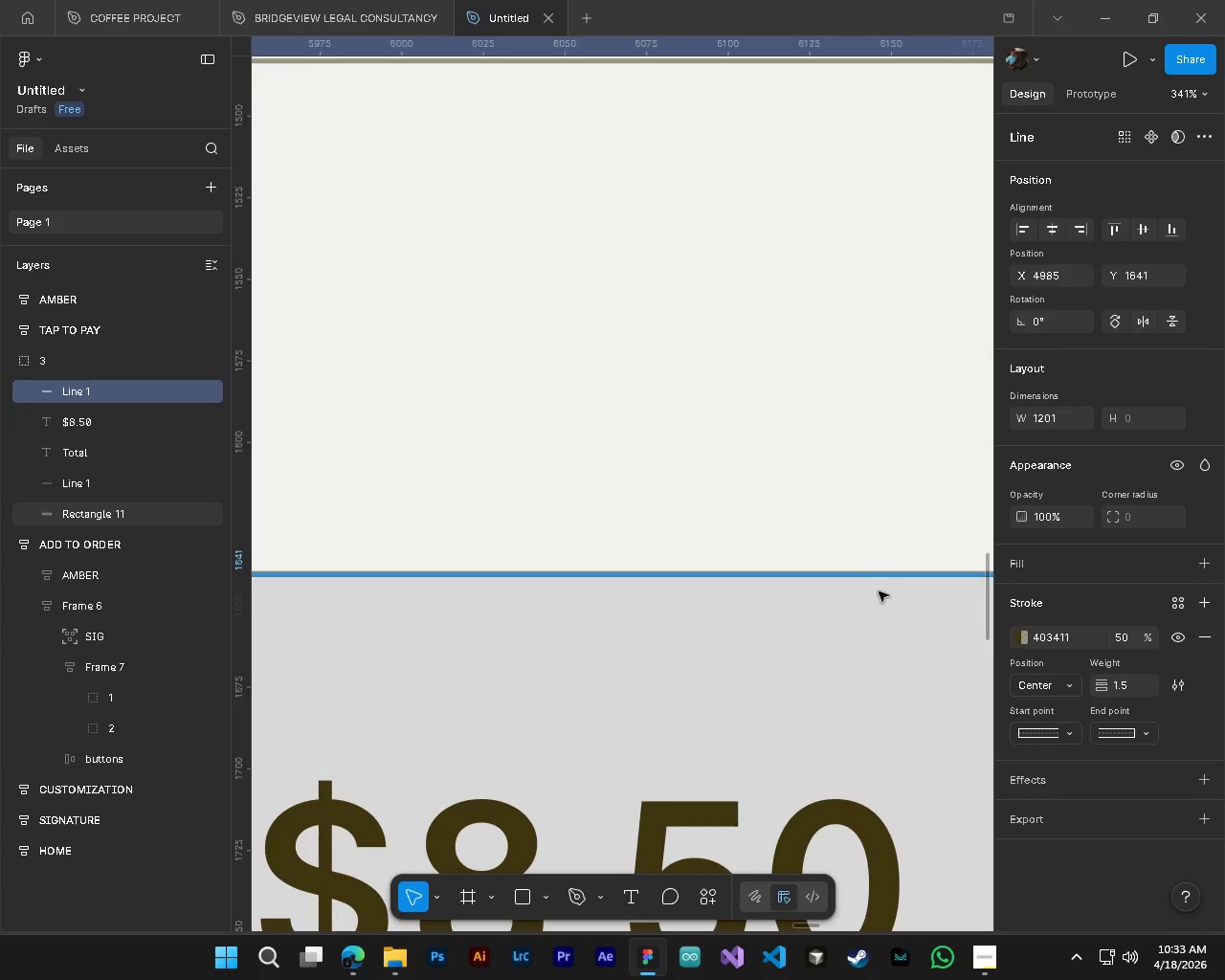 
scroll: coordinate [701, 615], scroll_direction: up, amount: 5.0
 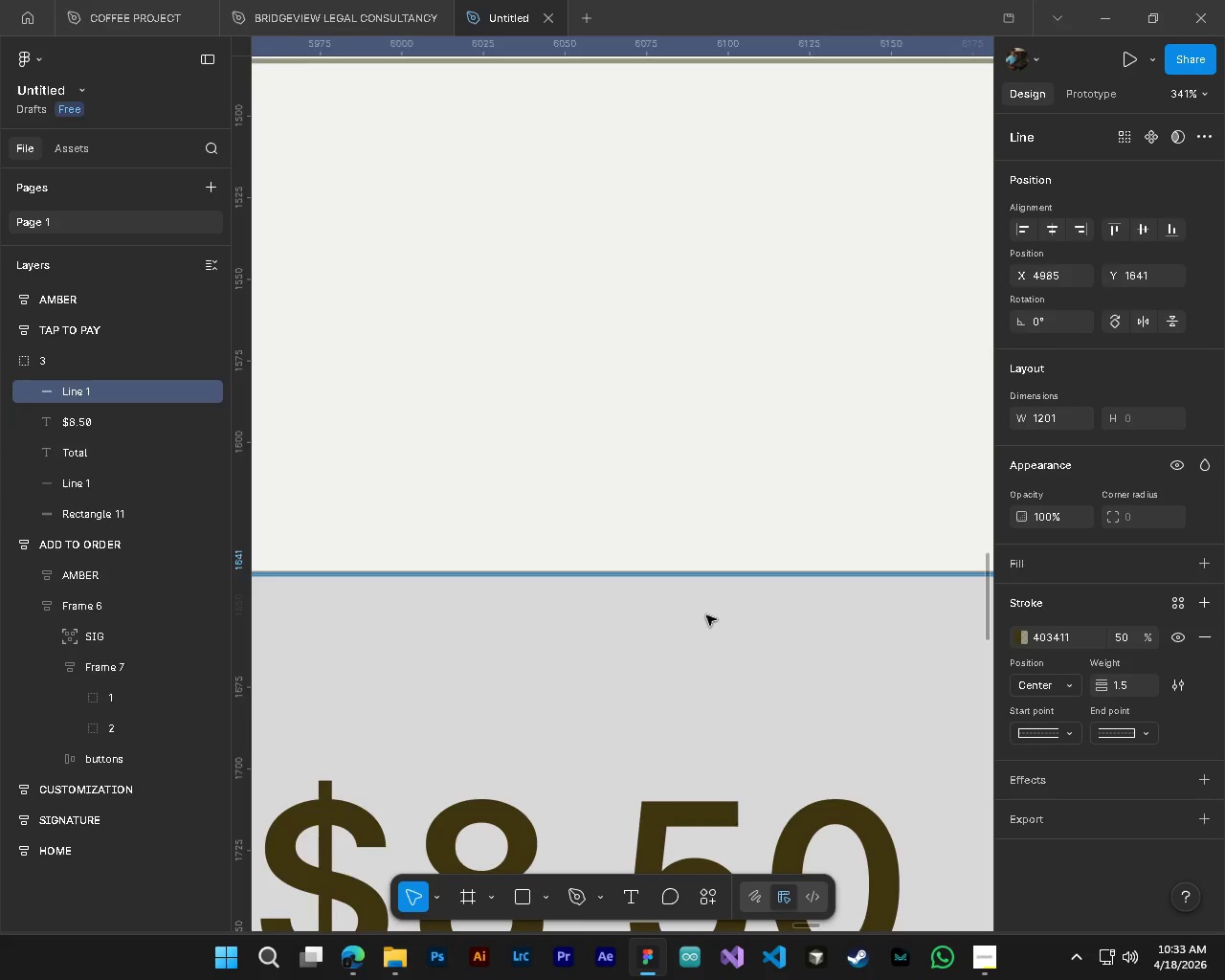 
key(Shift+ShiftLeft)
 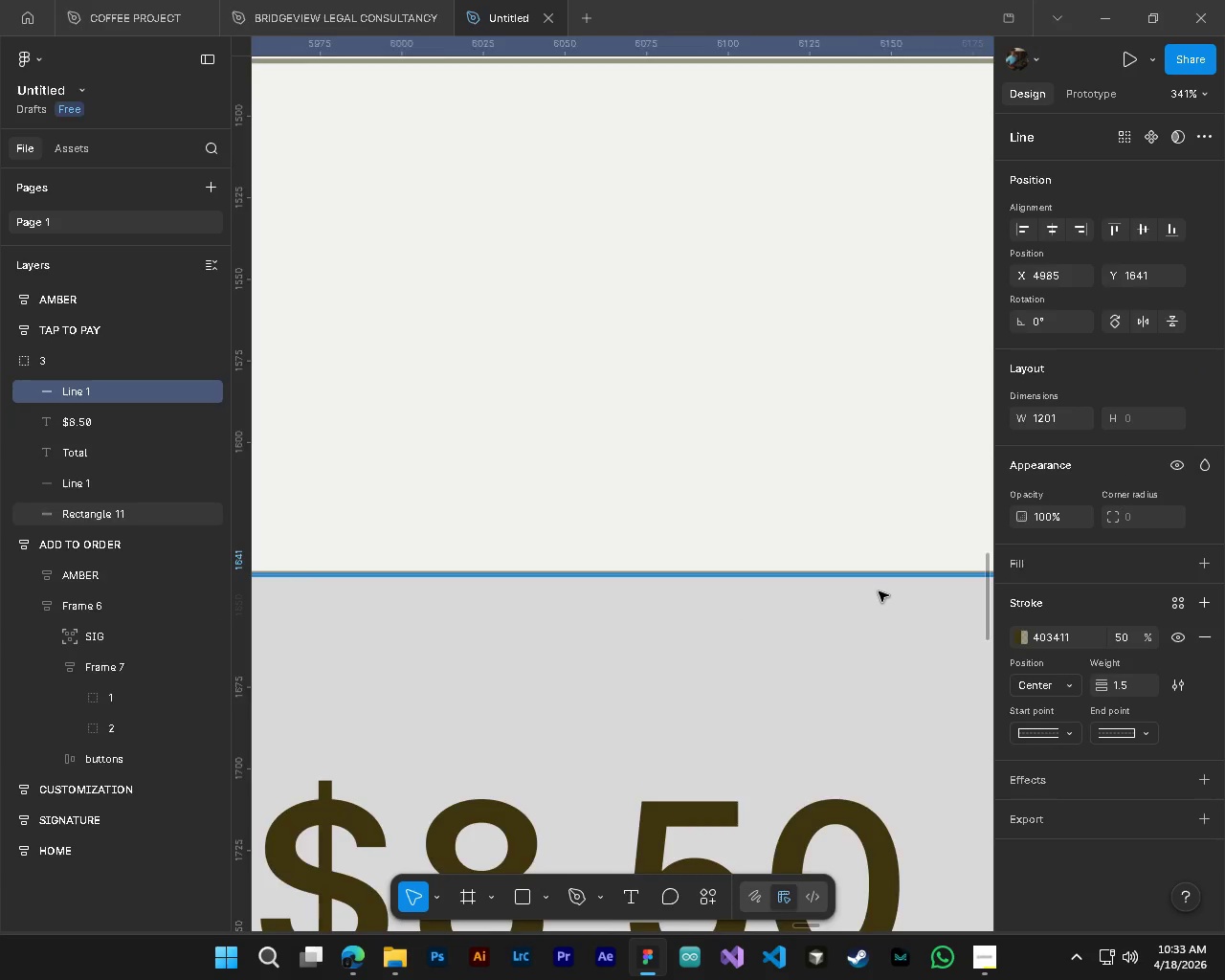 
hold_key(key=ControlLeft, duration=1.08)
 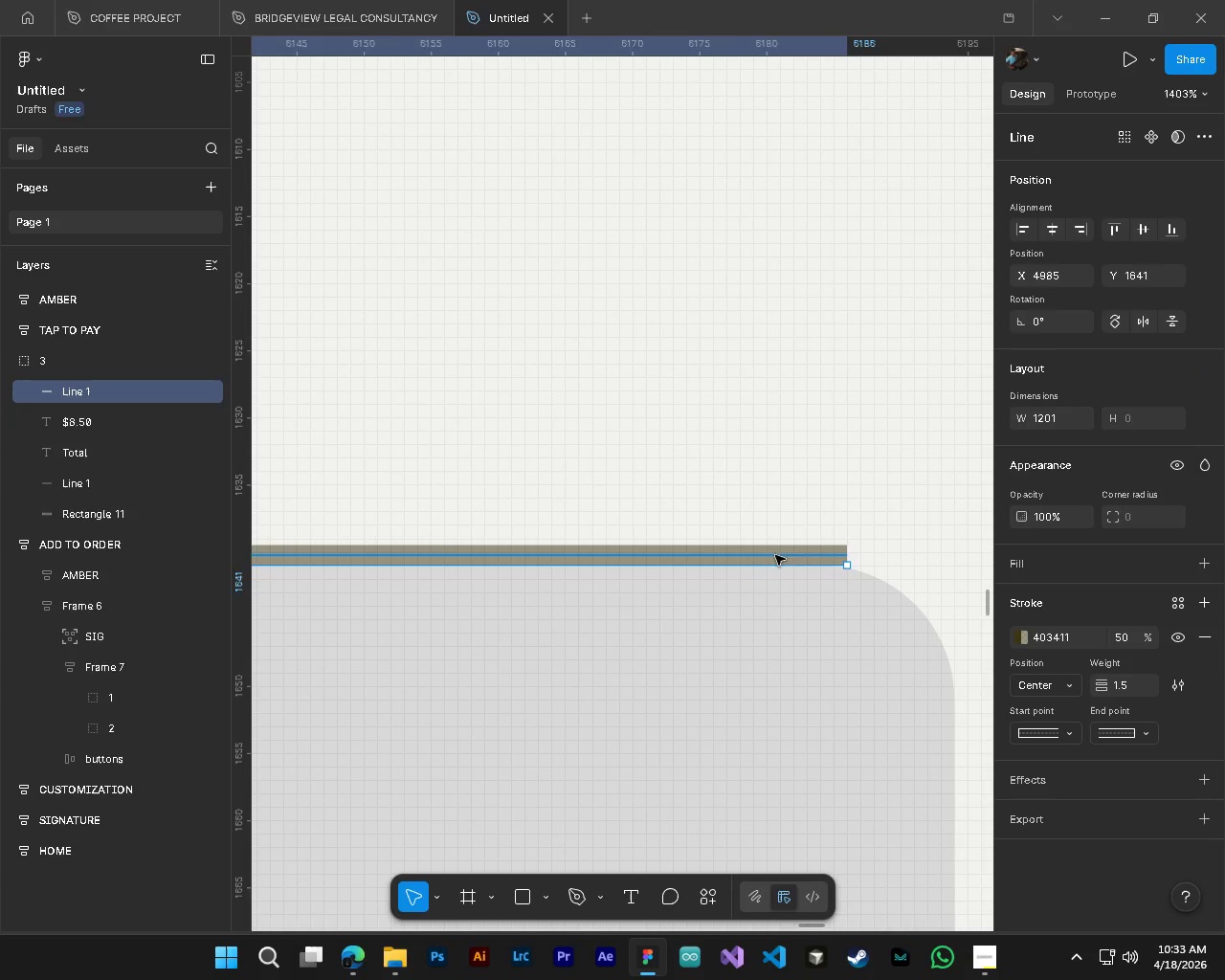 
key(Alt+Control+AltLeft)
 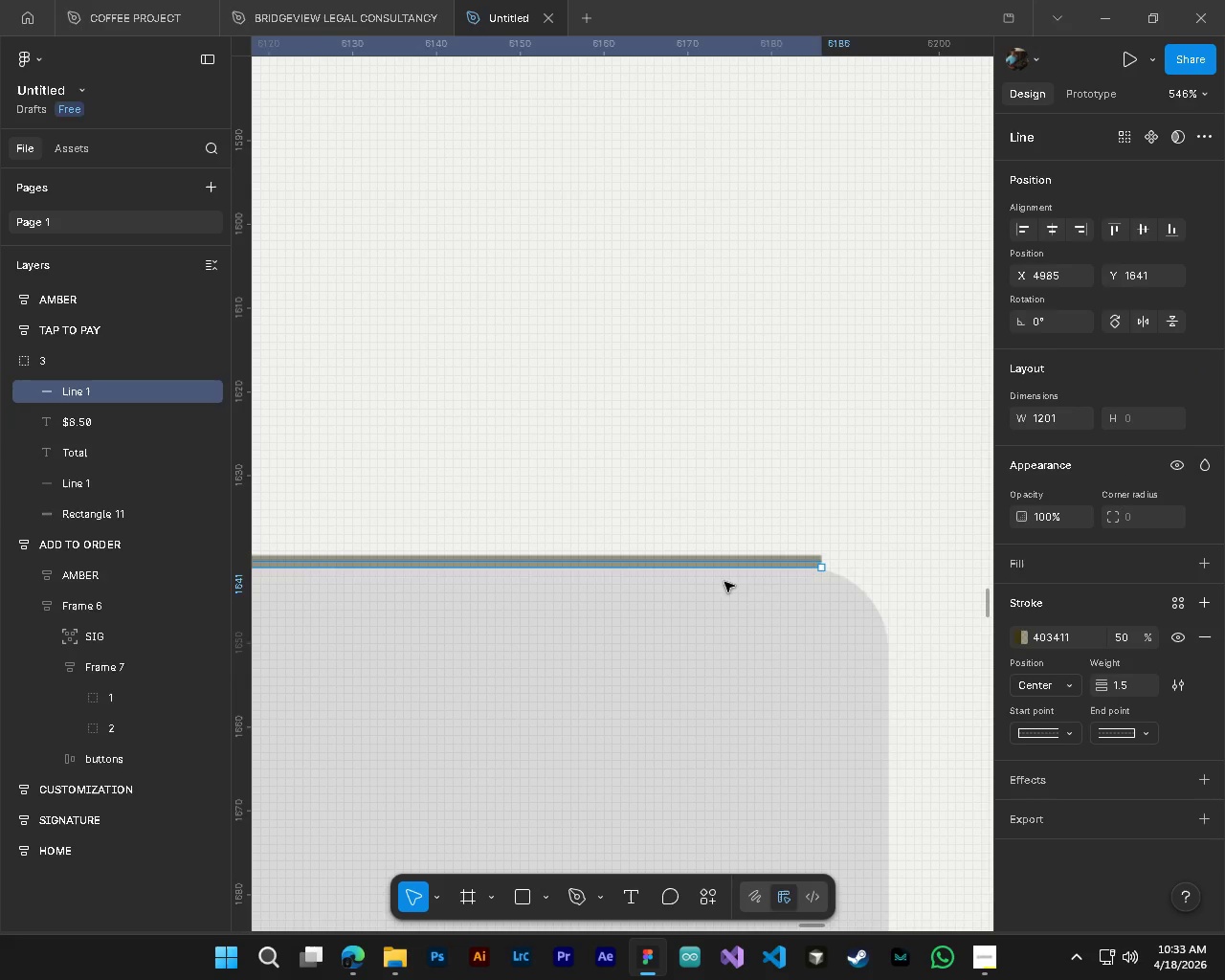 
key(Alt+Control+AltLeft)
 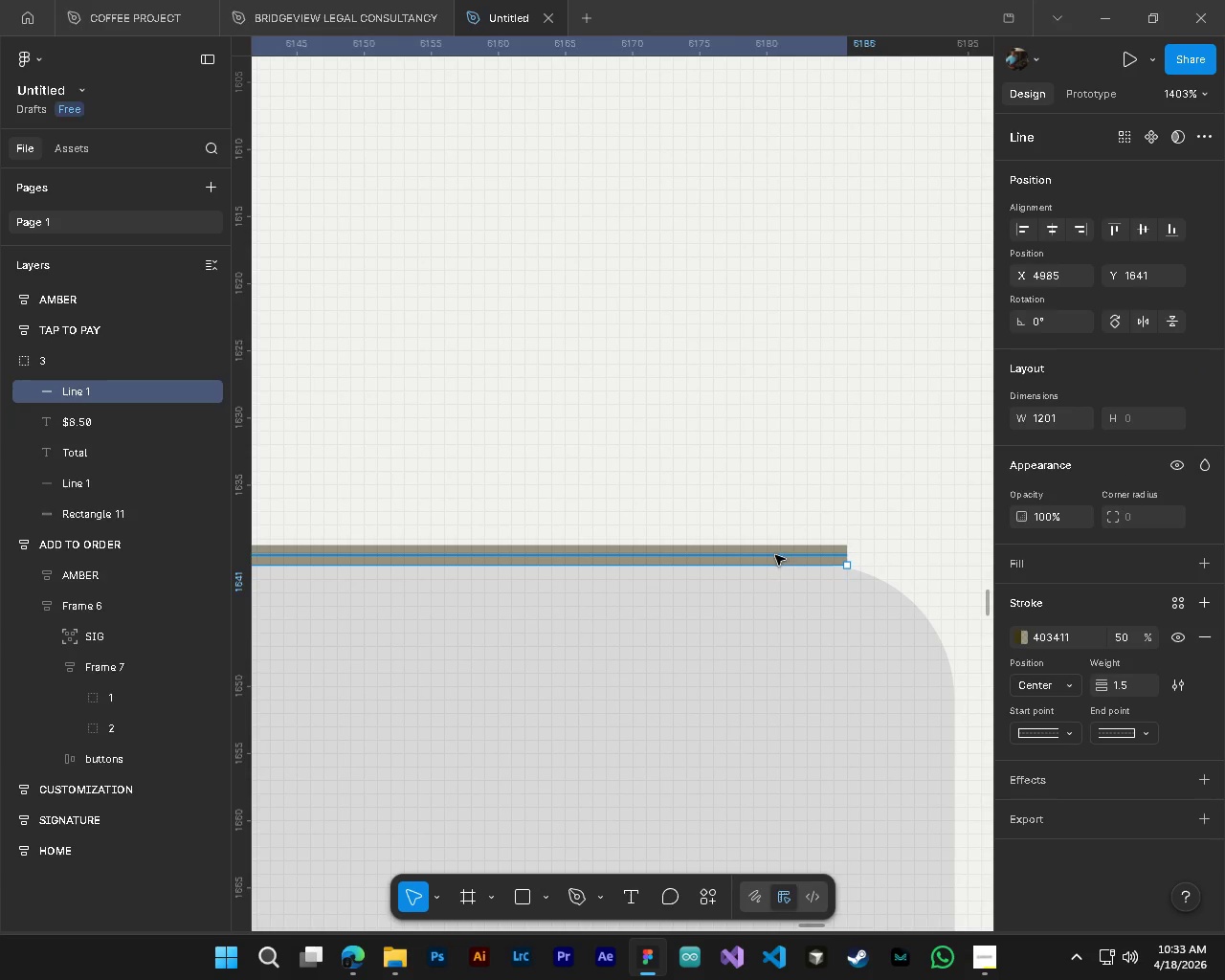 
scroll: coordinate [780, 570], scroll_direction: up, amount: 8.0
 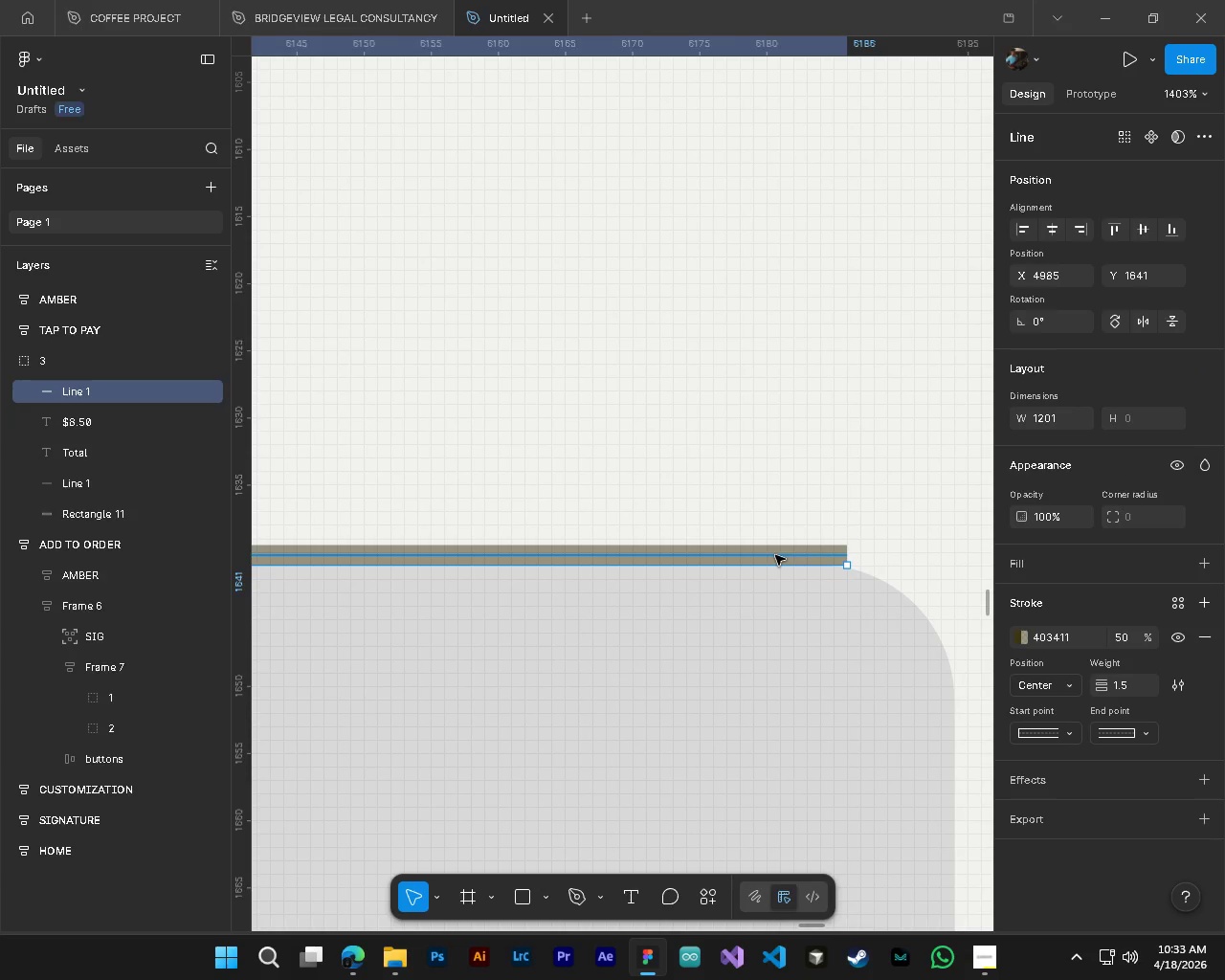 
left_click_drag(start_coordinate=[775, 555], to_coordinate=[772, 582])
 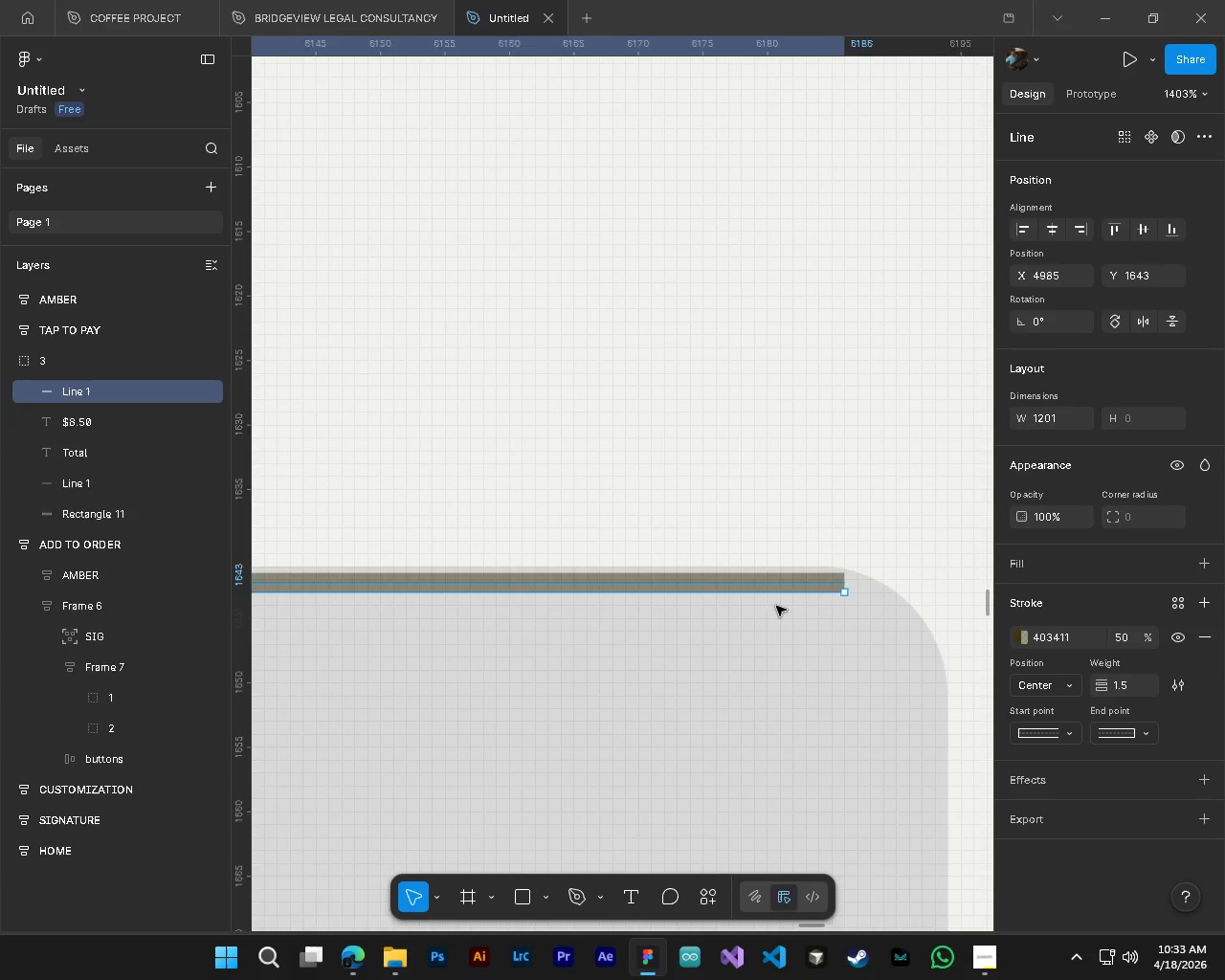 
hold_key(key=ControlLeft, duration=1.24)
 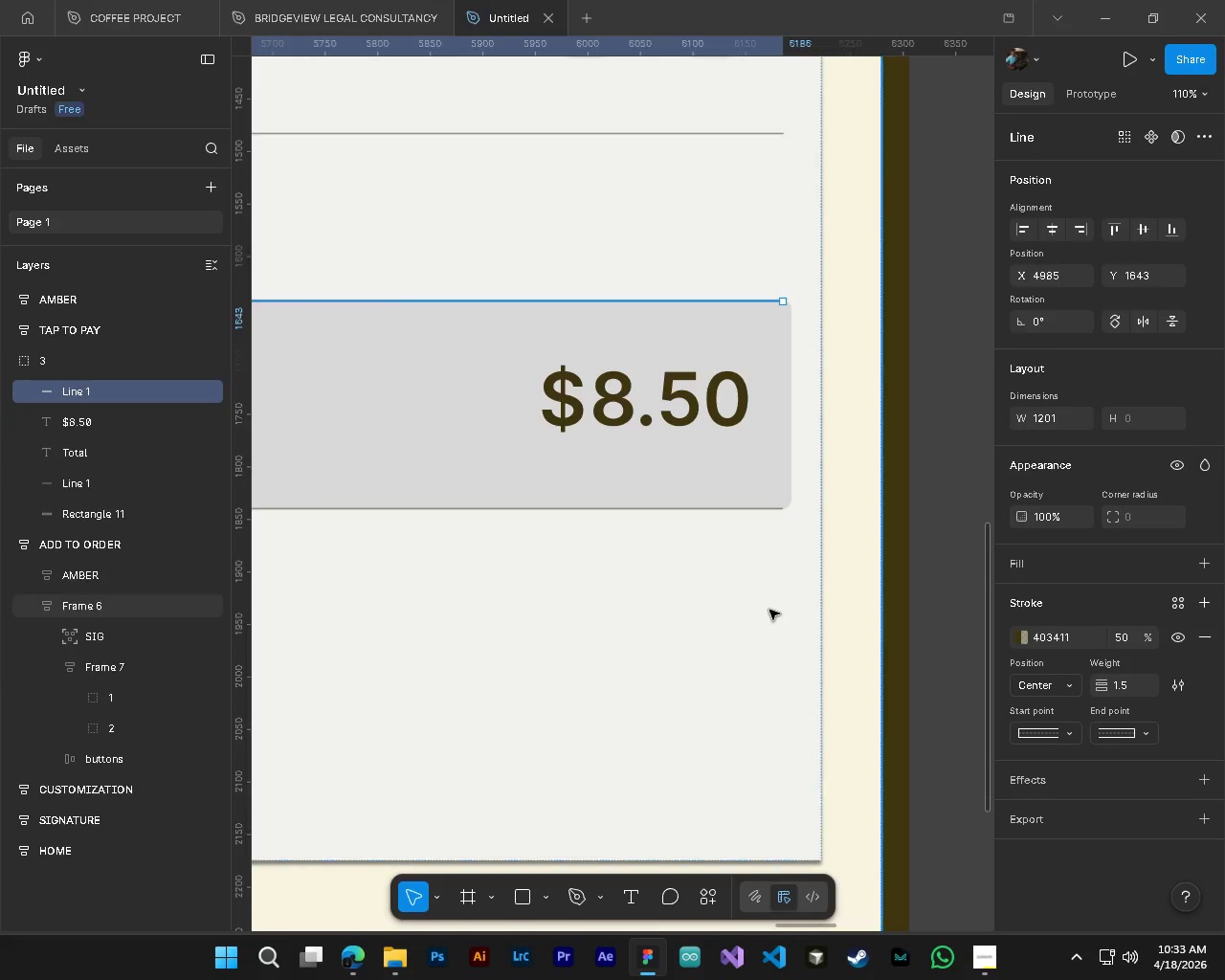 
hold_key(key=ControlLeft, duration=3.22)
 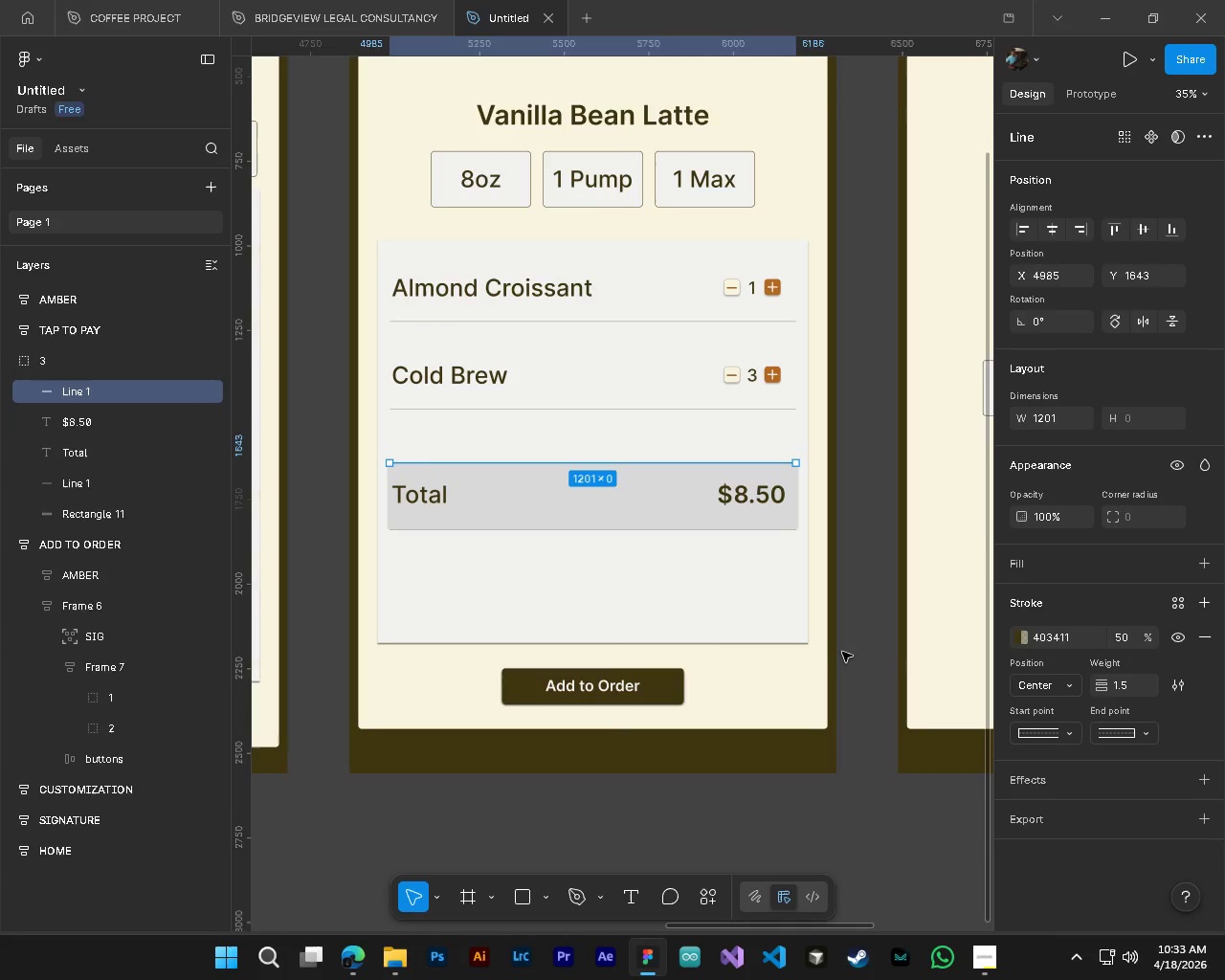 
key(Alt+Control+AltLeft)
 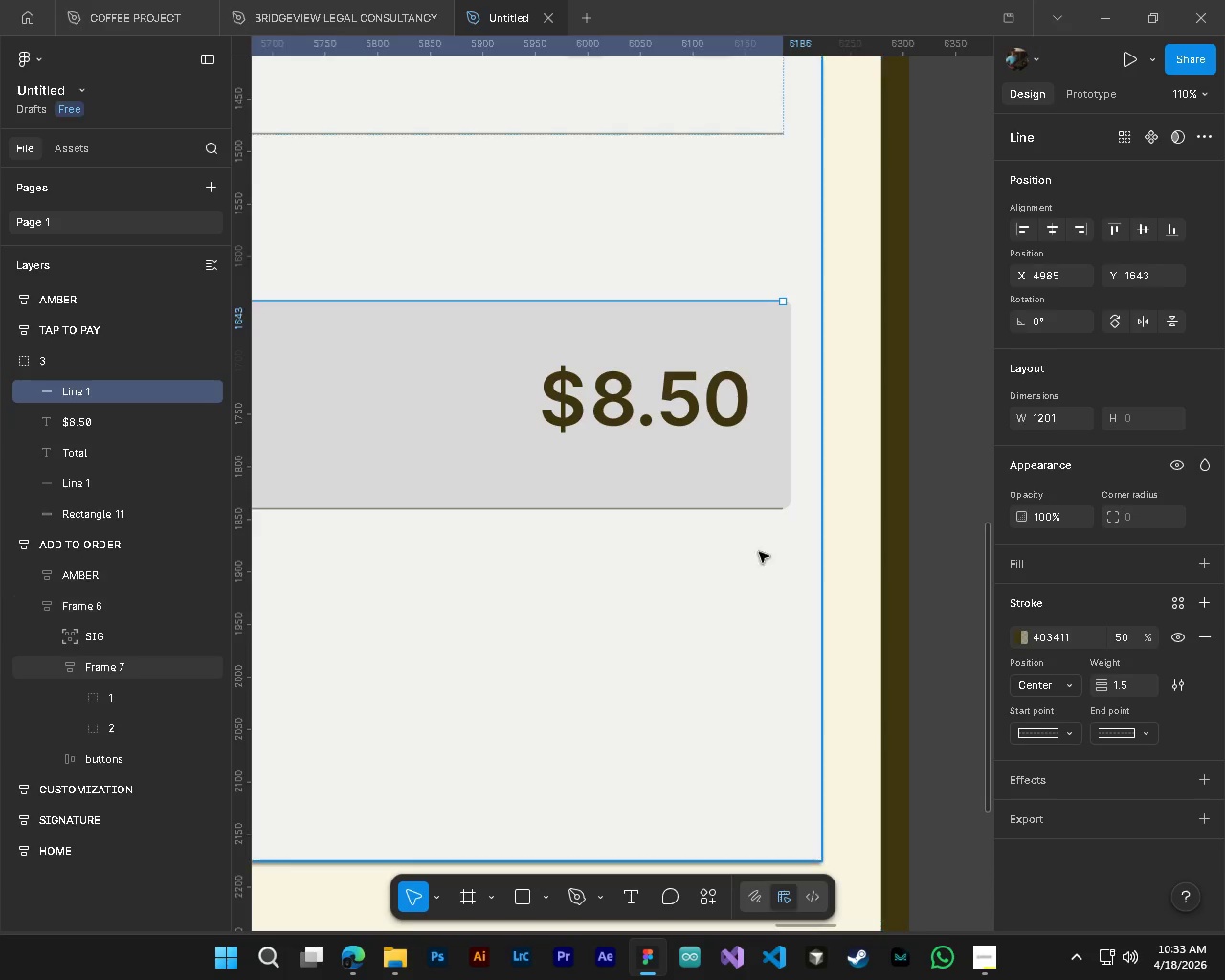 
scroll: coordinate [777, 607], scroll_direction: down, amount: 30.0
 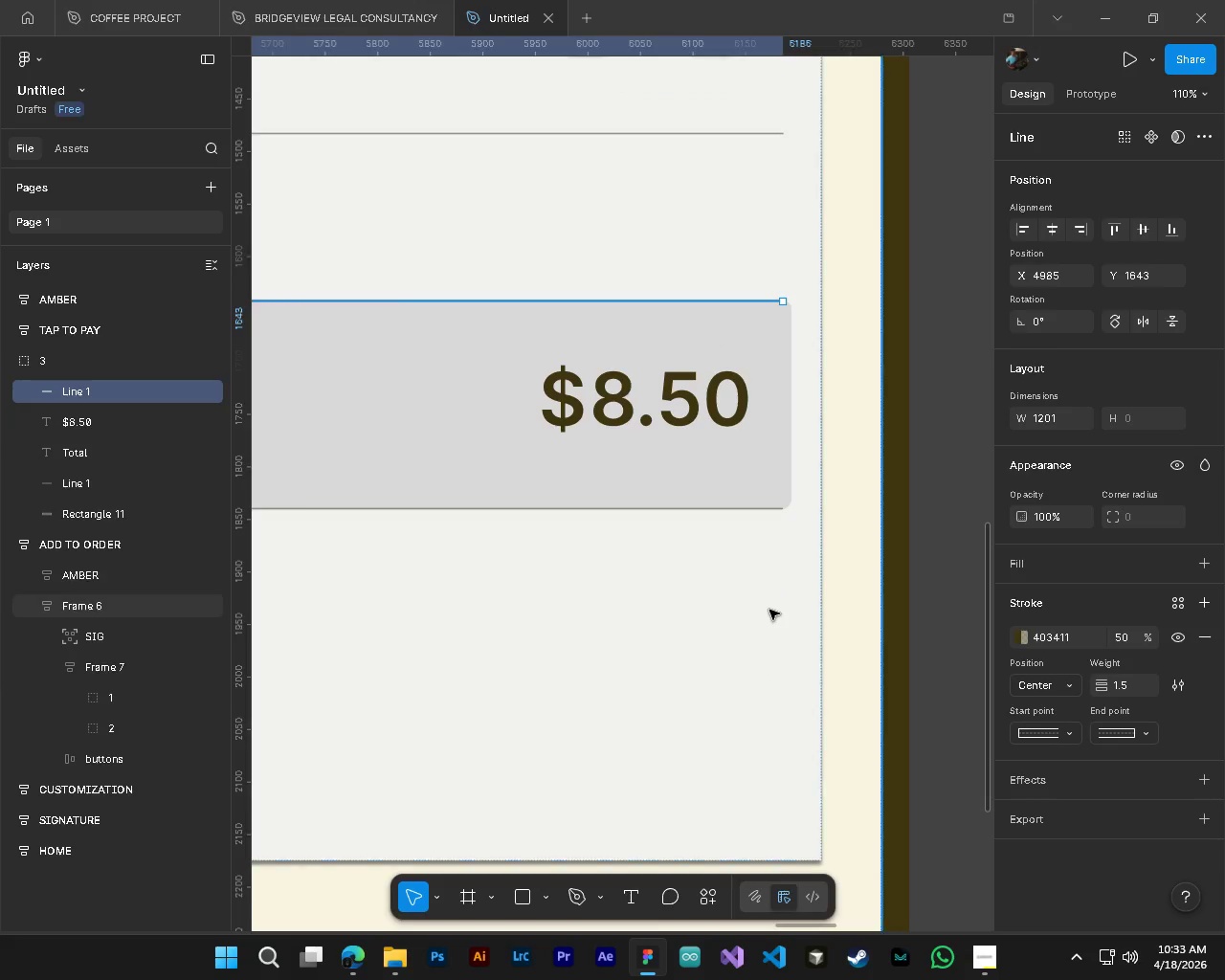 
key(Alt+Control+AltLeft)
 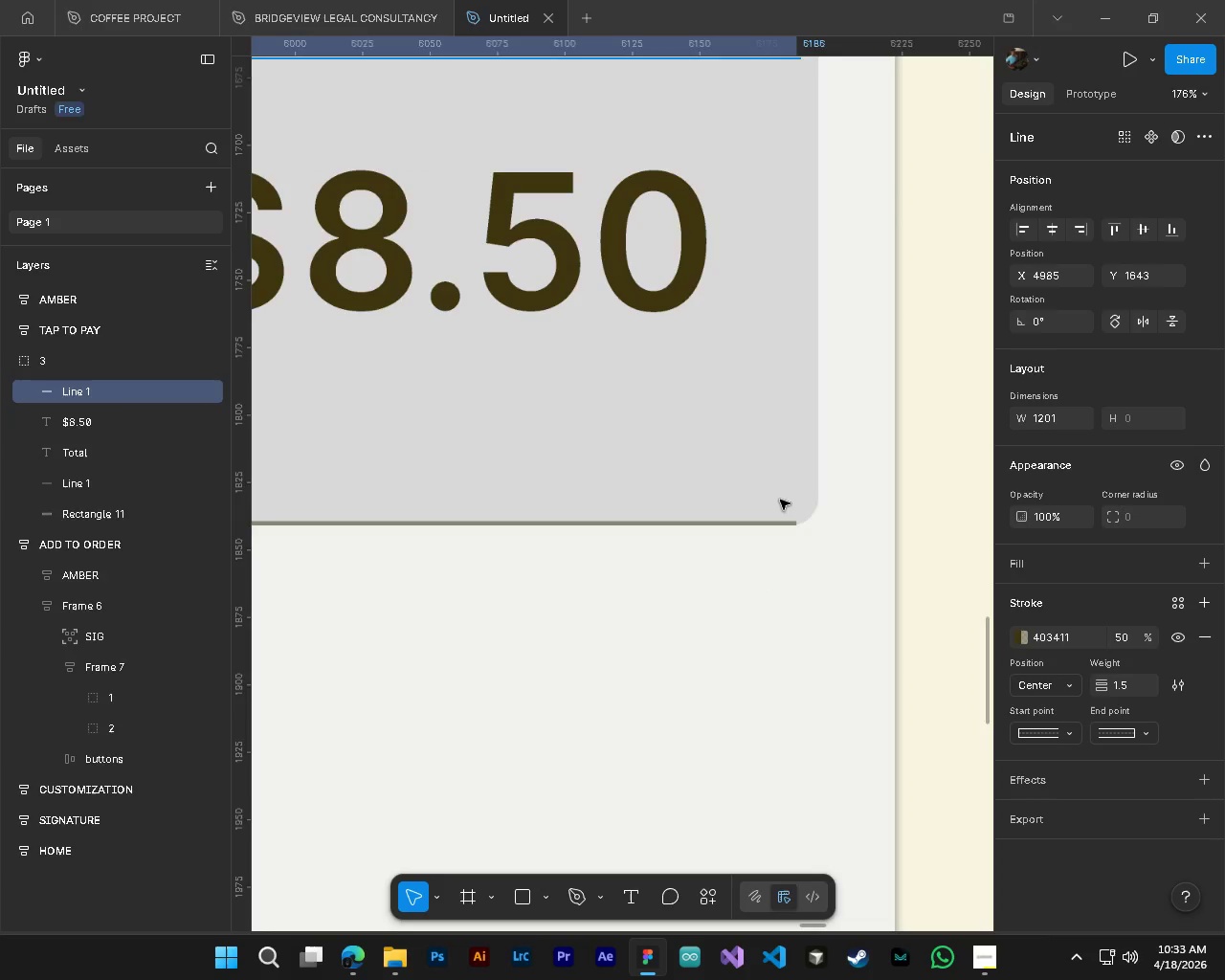 
key(Alt+Control+AltLeft)
 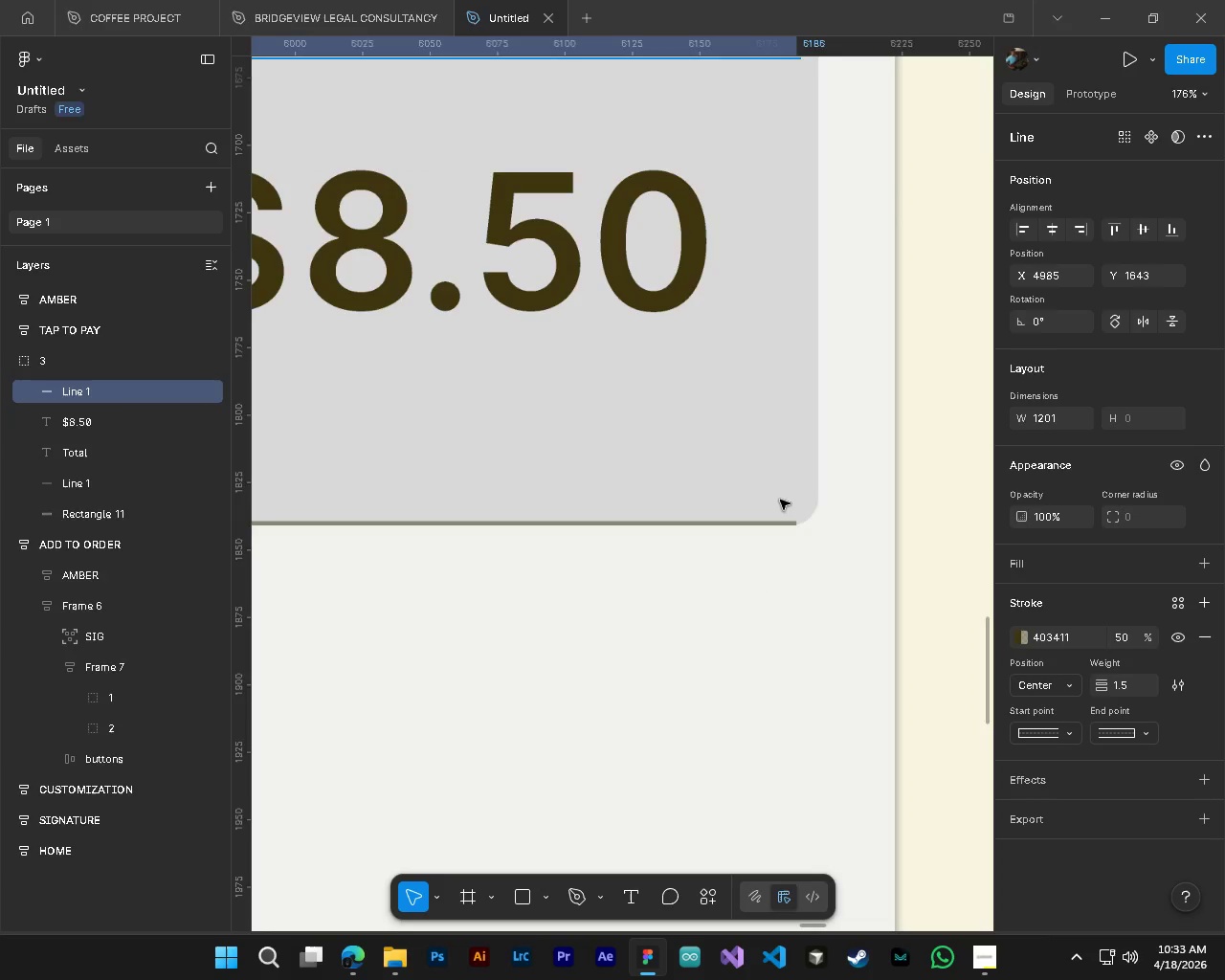 
key(Alt+Control+AltLeft)
 